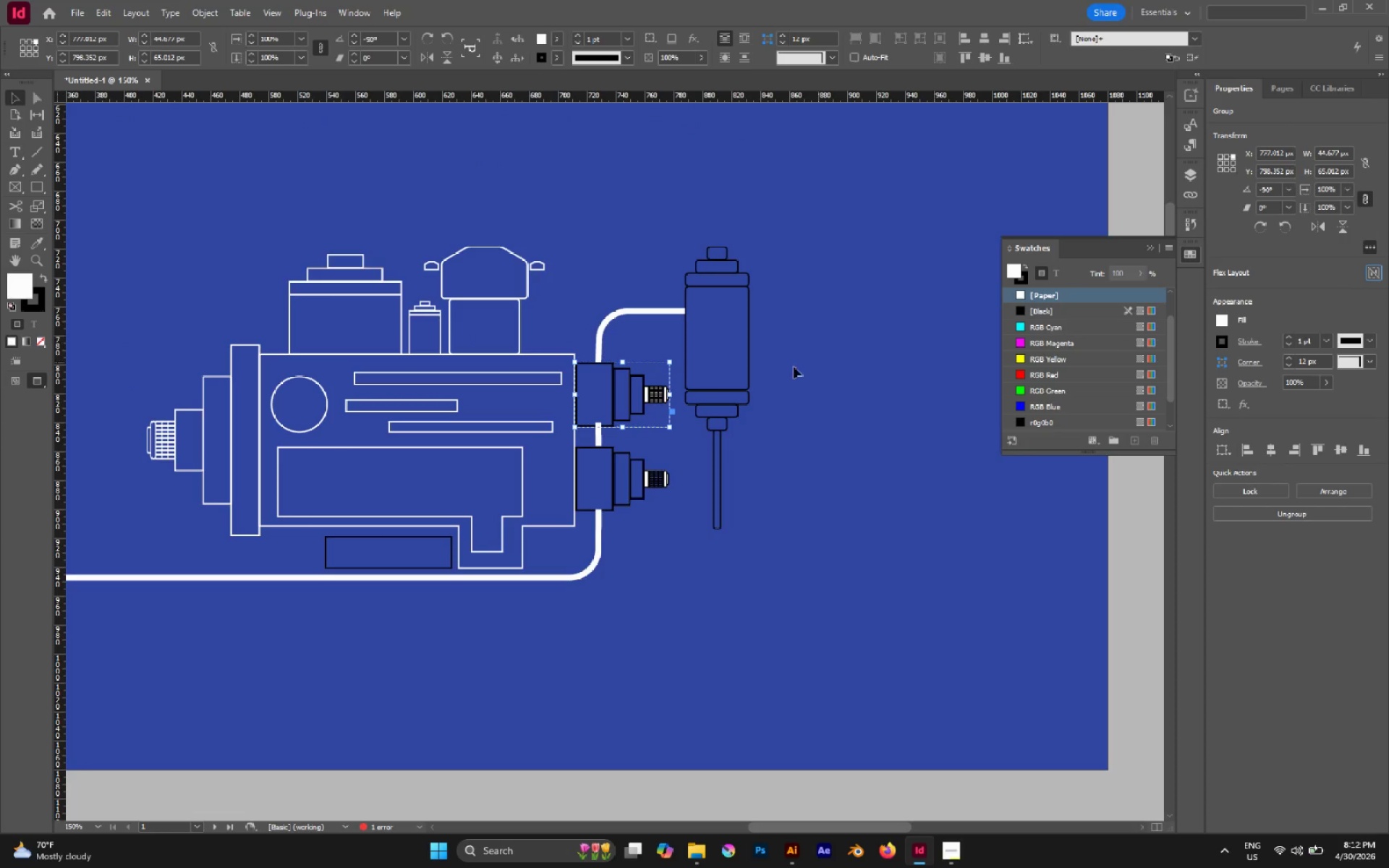 
hold_key(key=AltLeft, duration=0.44)
scroll: coordinate [680, 376], scroll_direction: up, amount: 4.0
 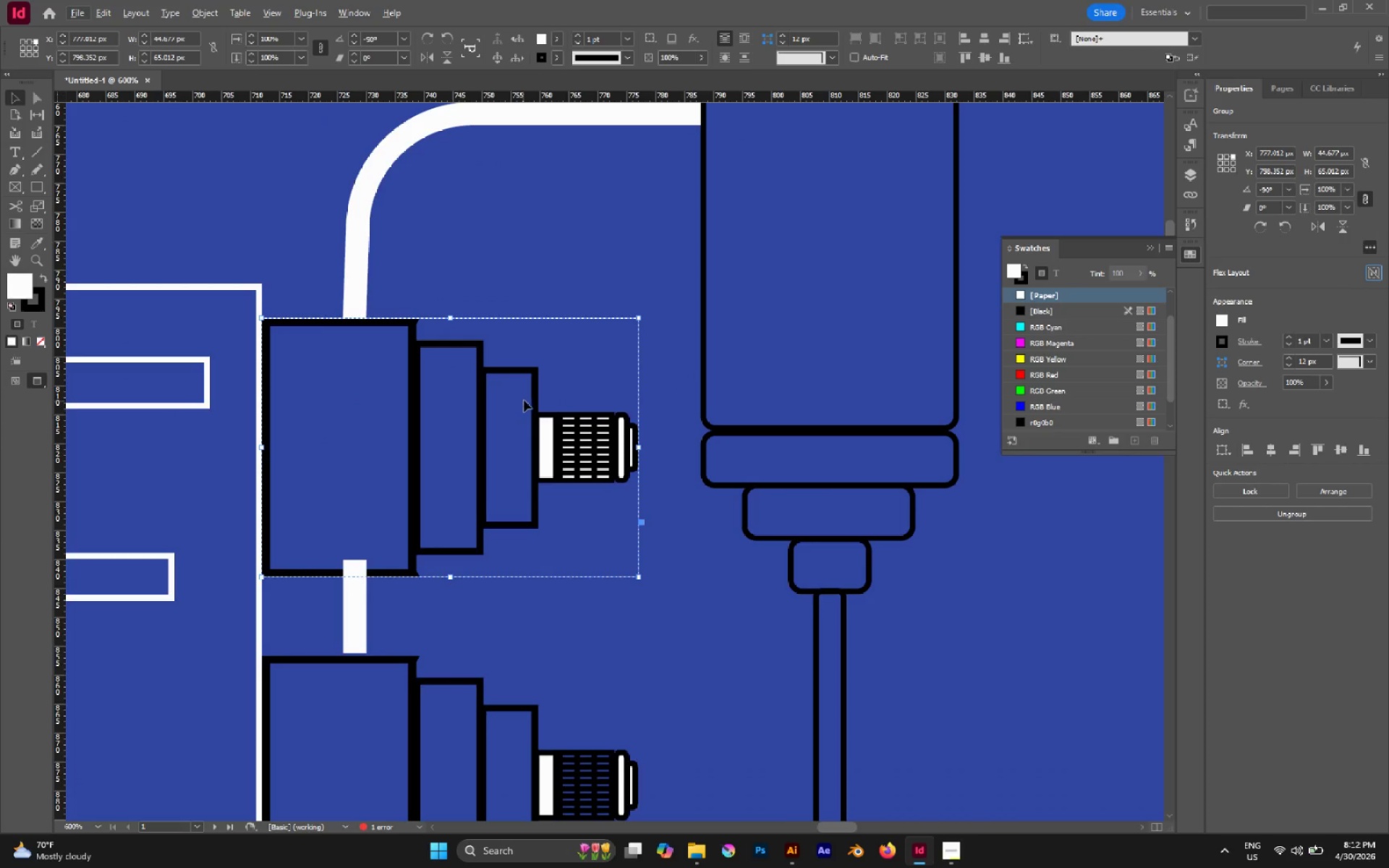 
left_click([534, 392])
 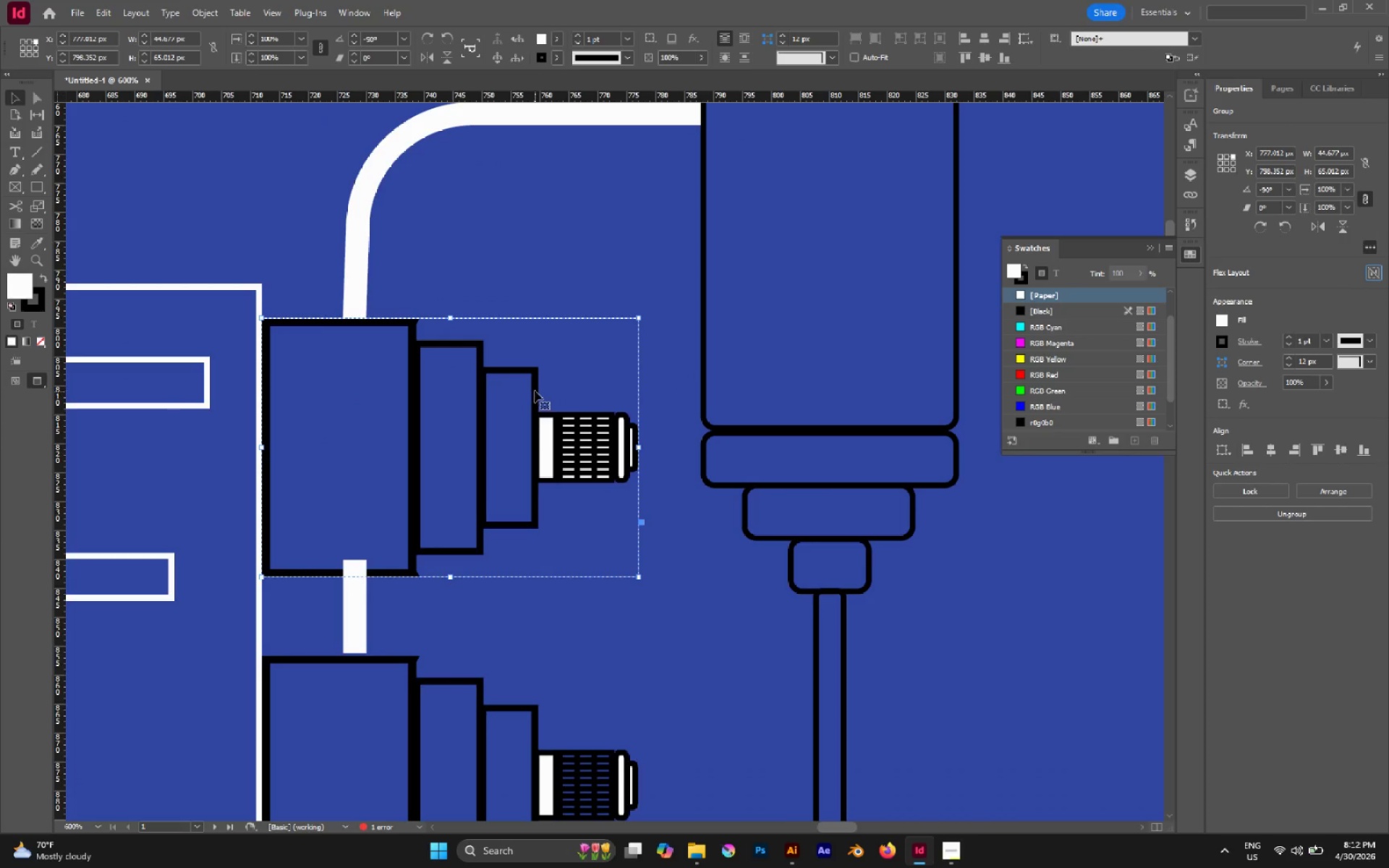 
hold_key(key=AltLeft, duration=0.67)
scroll: coordinate [535, 391], scroll_direction: down, amount: 1.0
 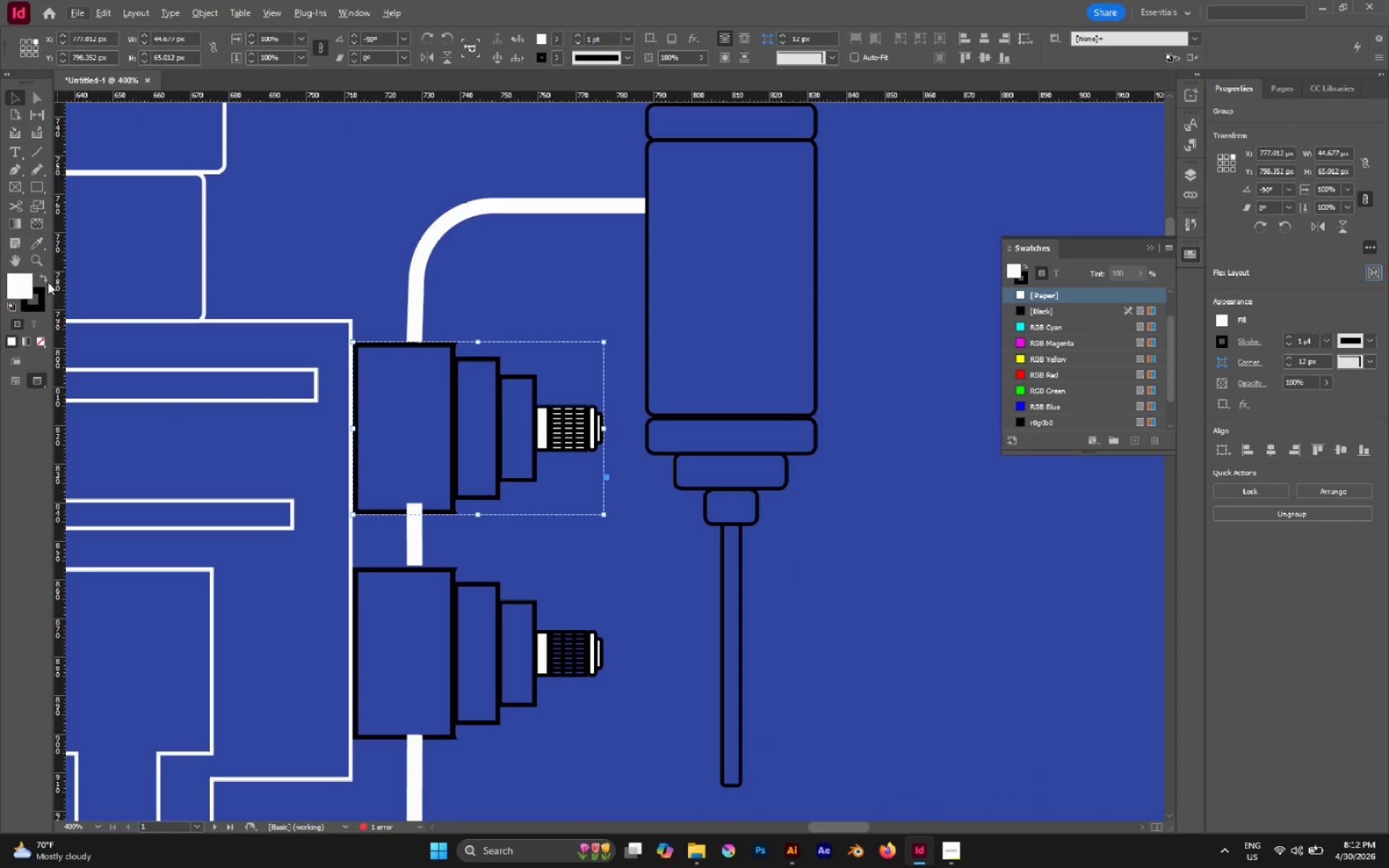 
left_click([41, 278])
 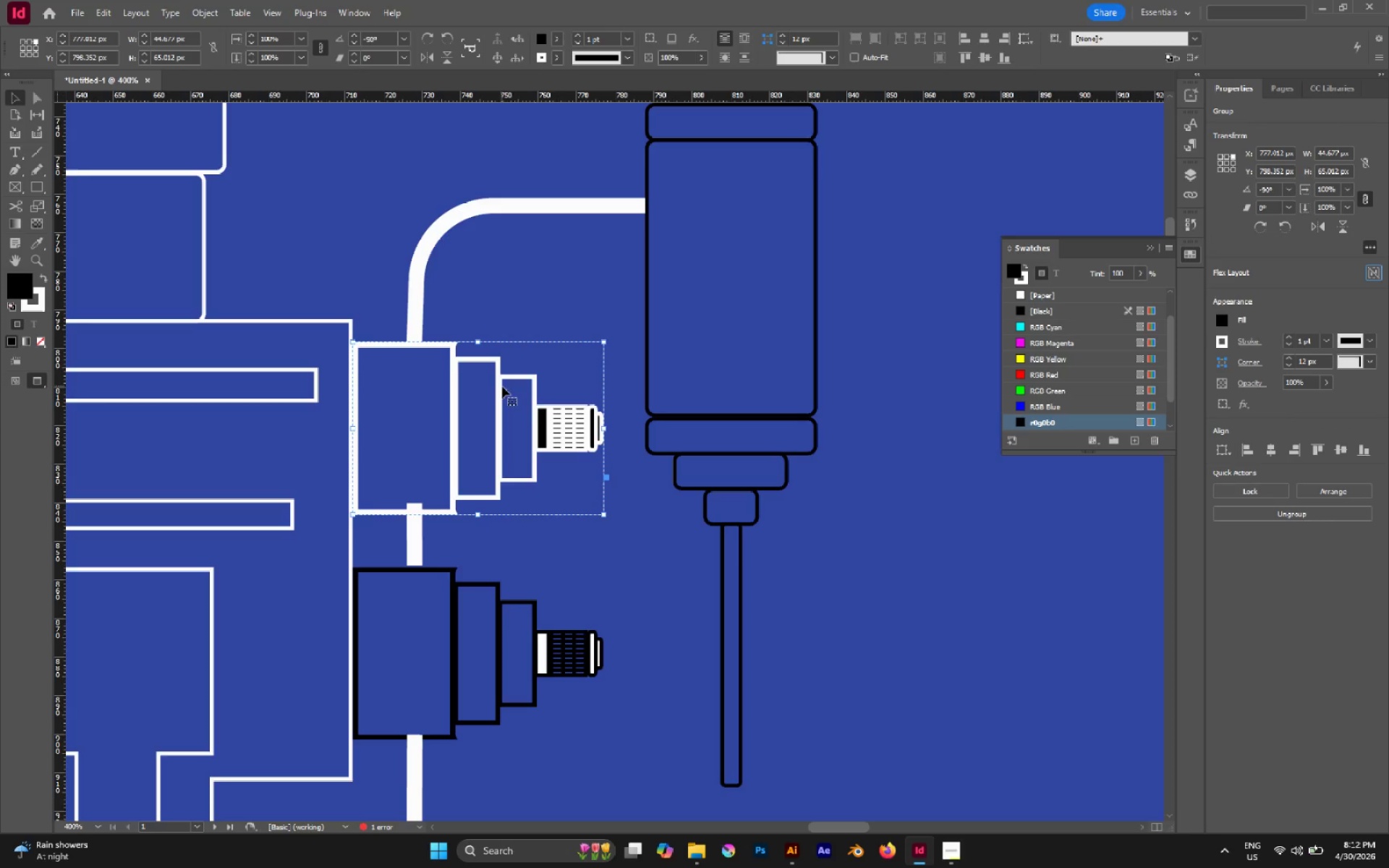 
hold_key(key=AltLeft, duration=0.39)
 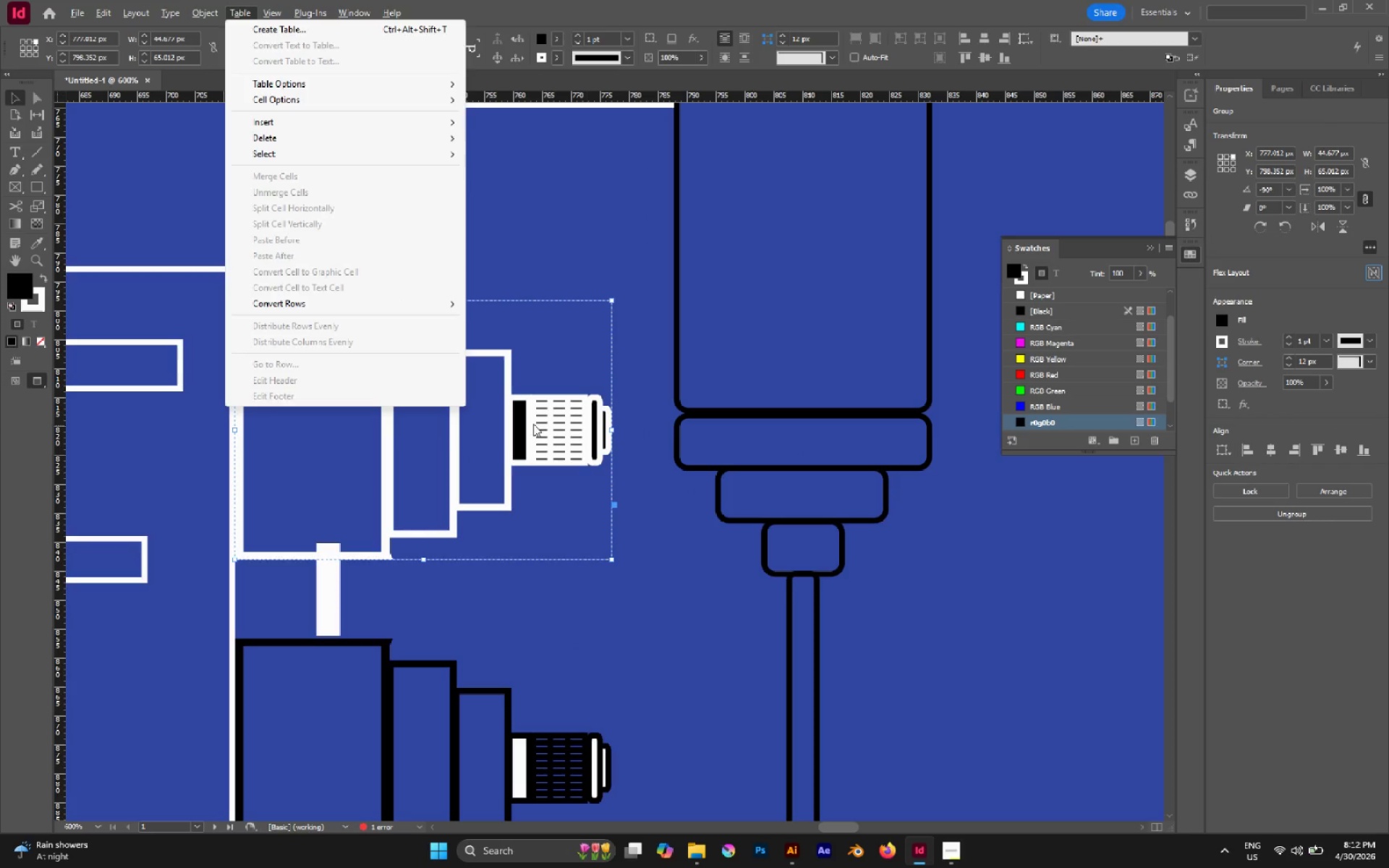 
key(A)
 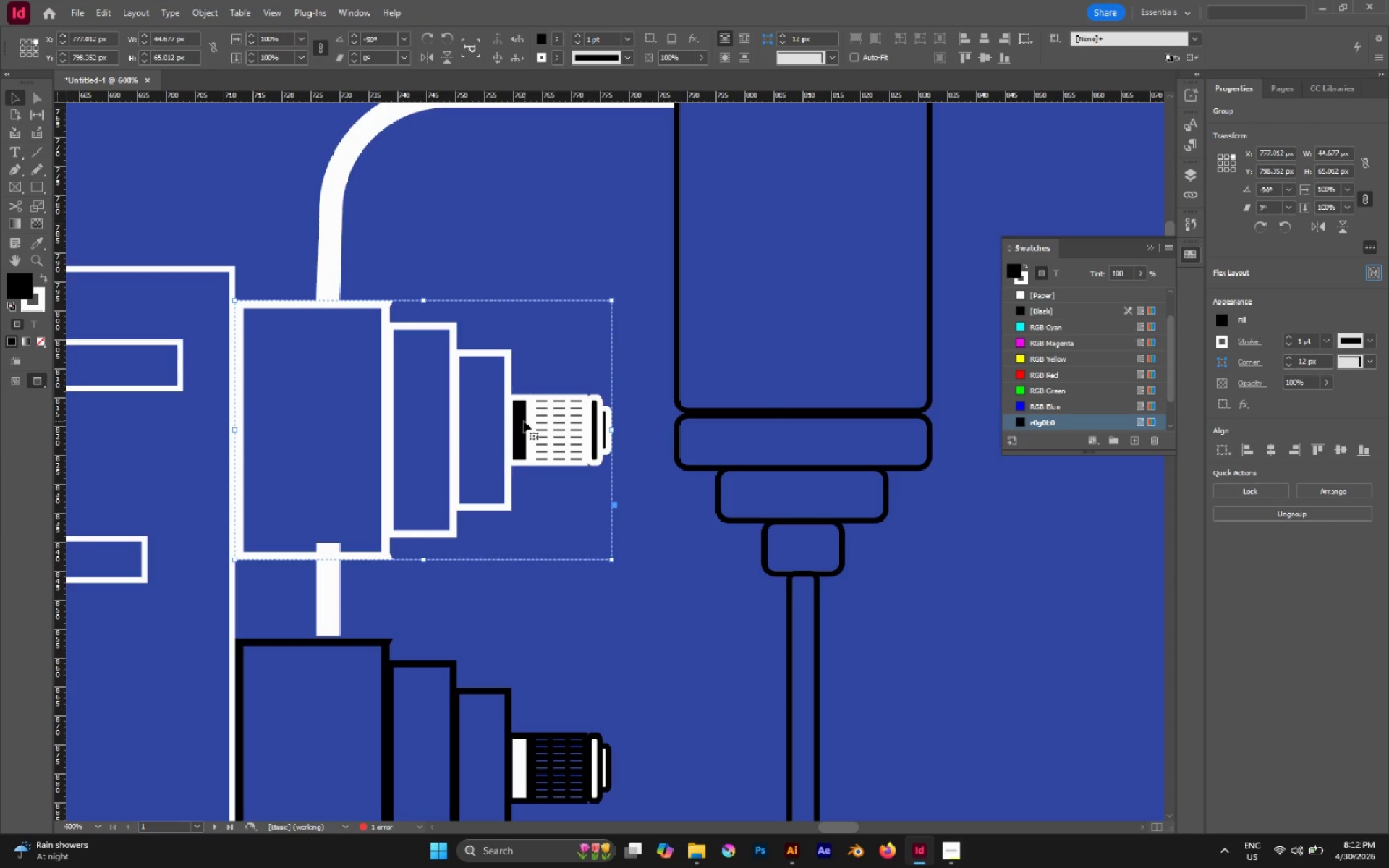 
scroll: coordinate [587, 425], scroll_direction: up, amount: 1.0
 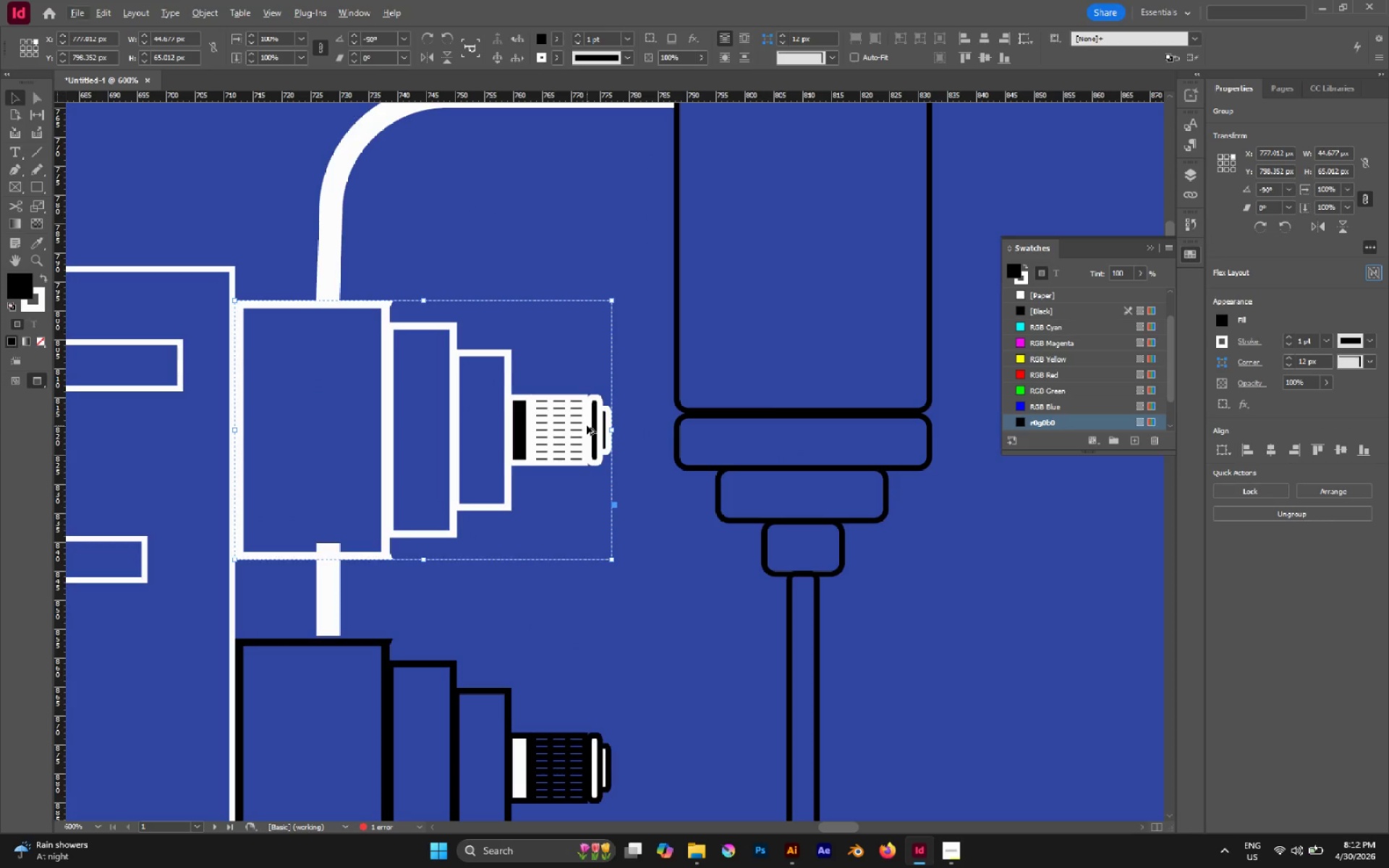 
double_click([530, 378])
 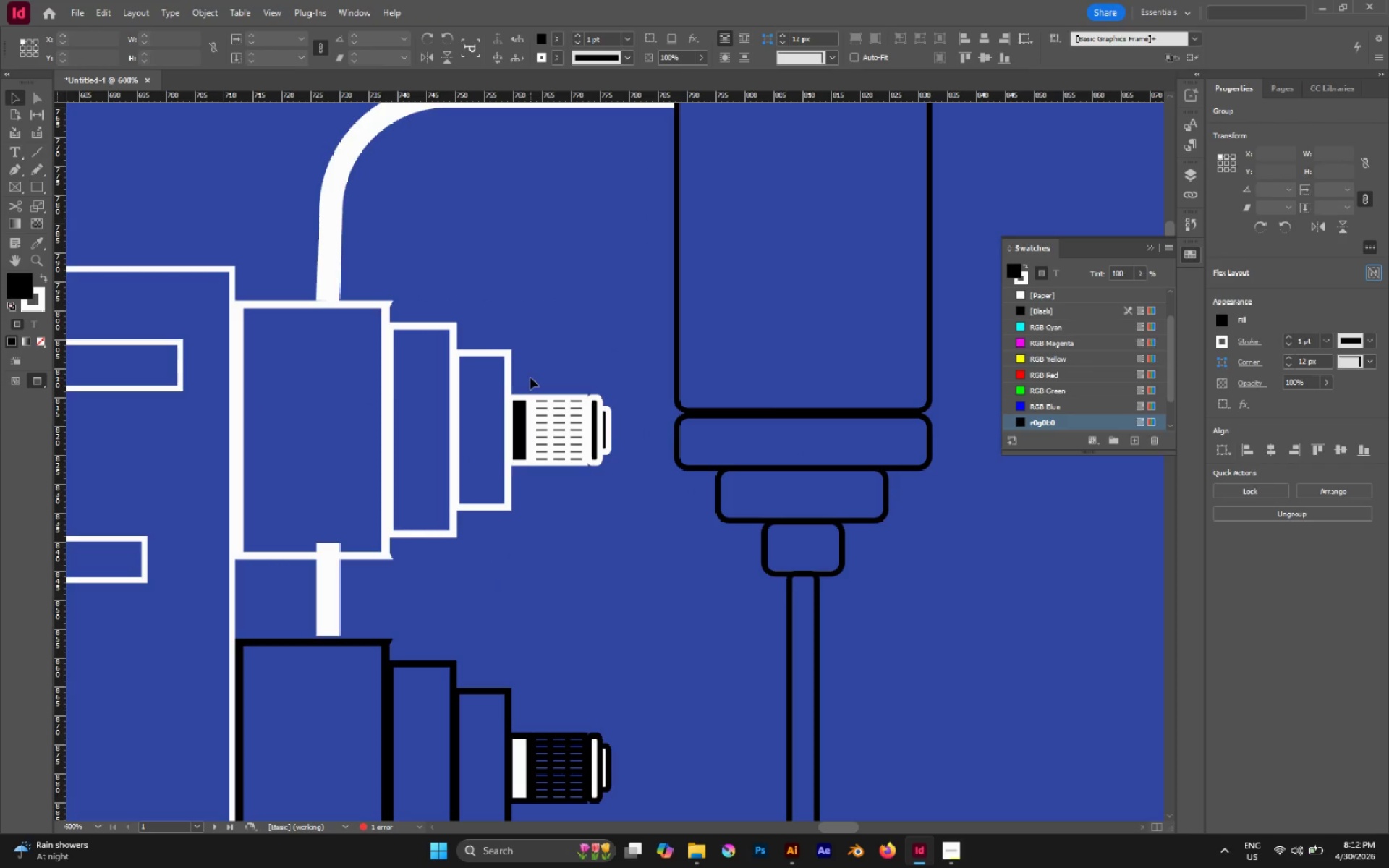 
key(A)
 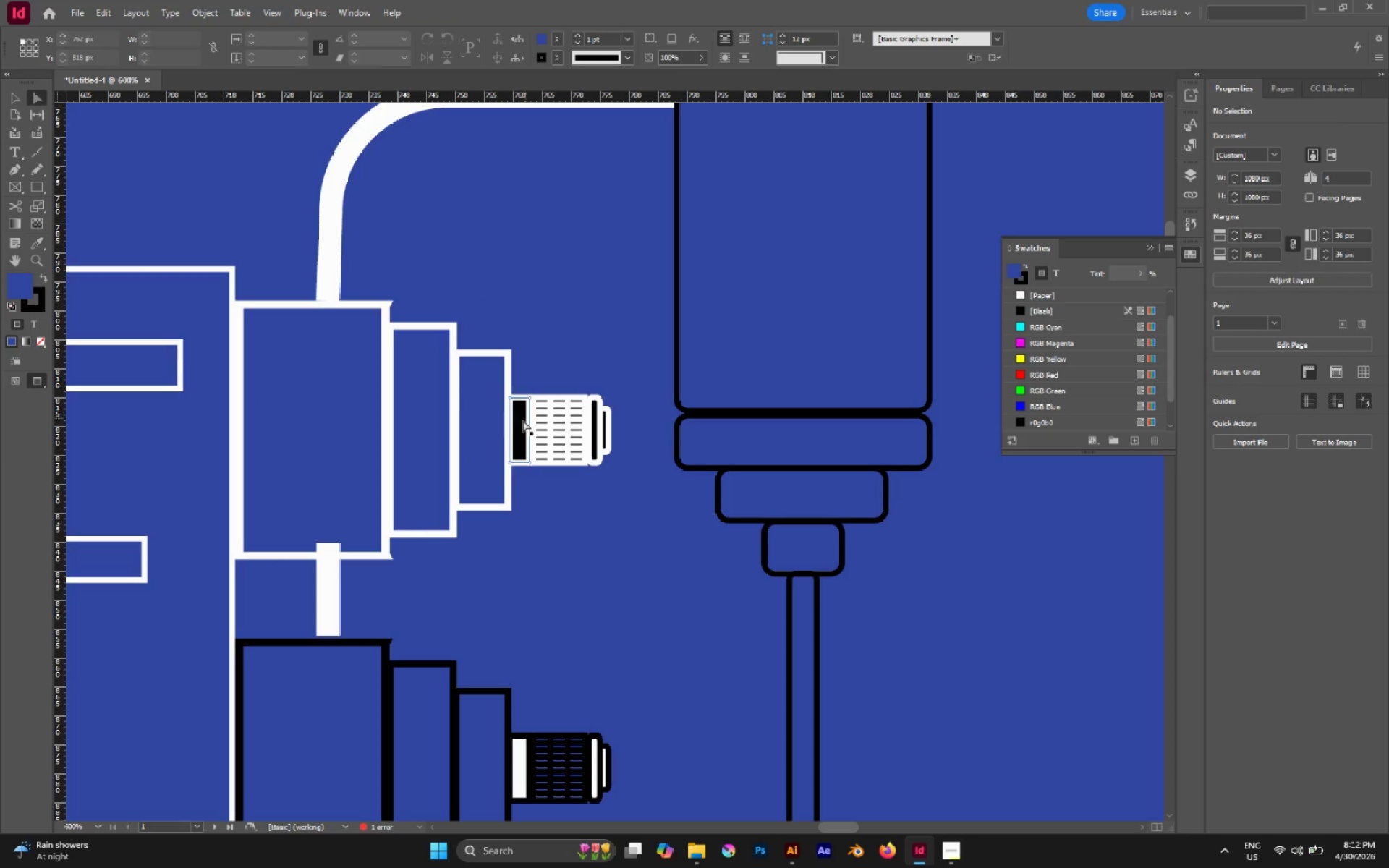 
left_click([519, 422])
 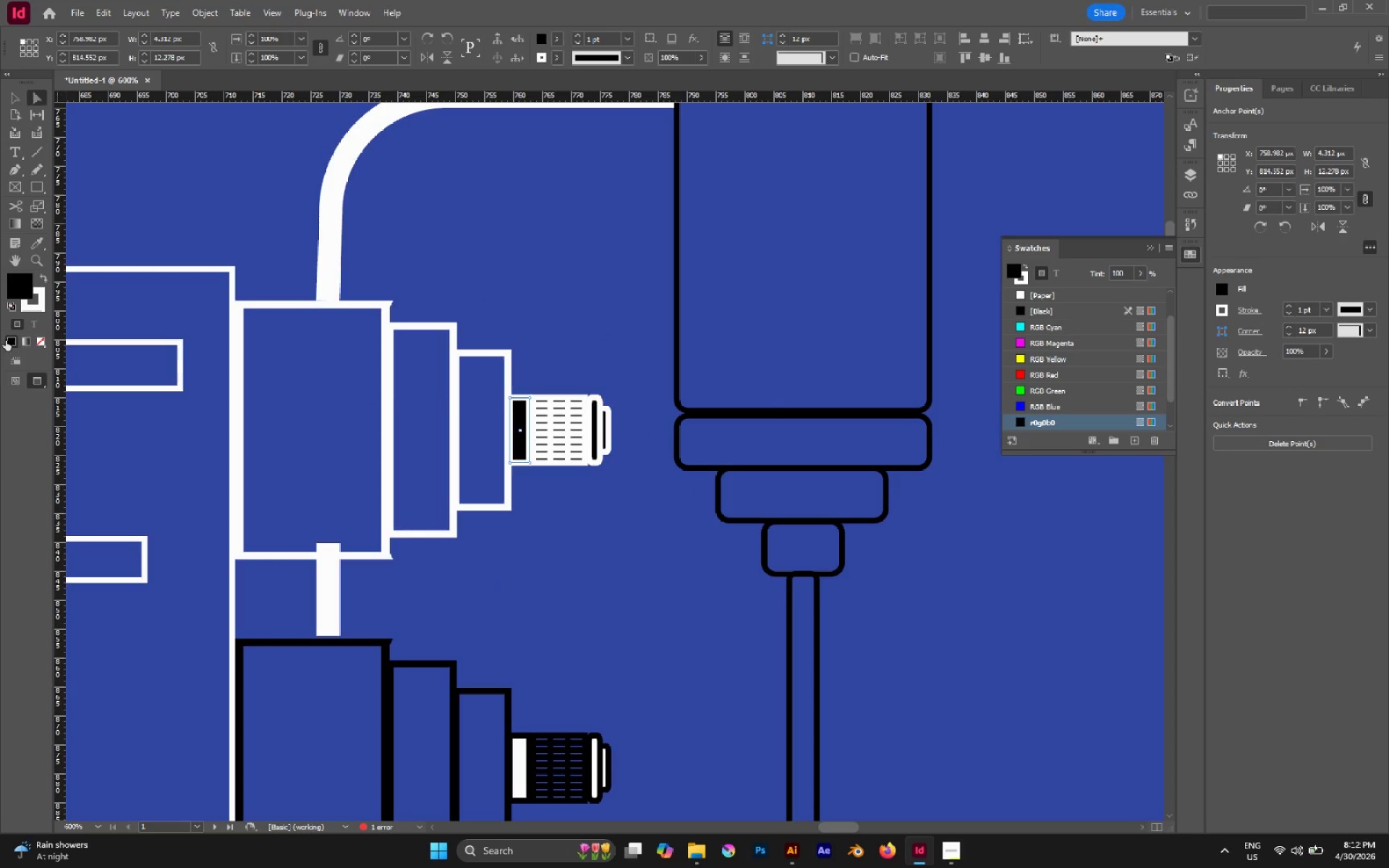 
left_click([37, 340])
 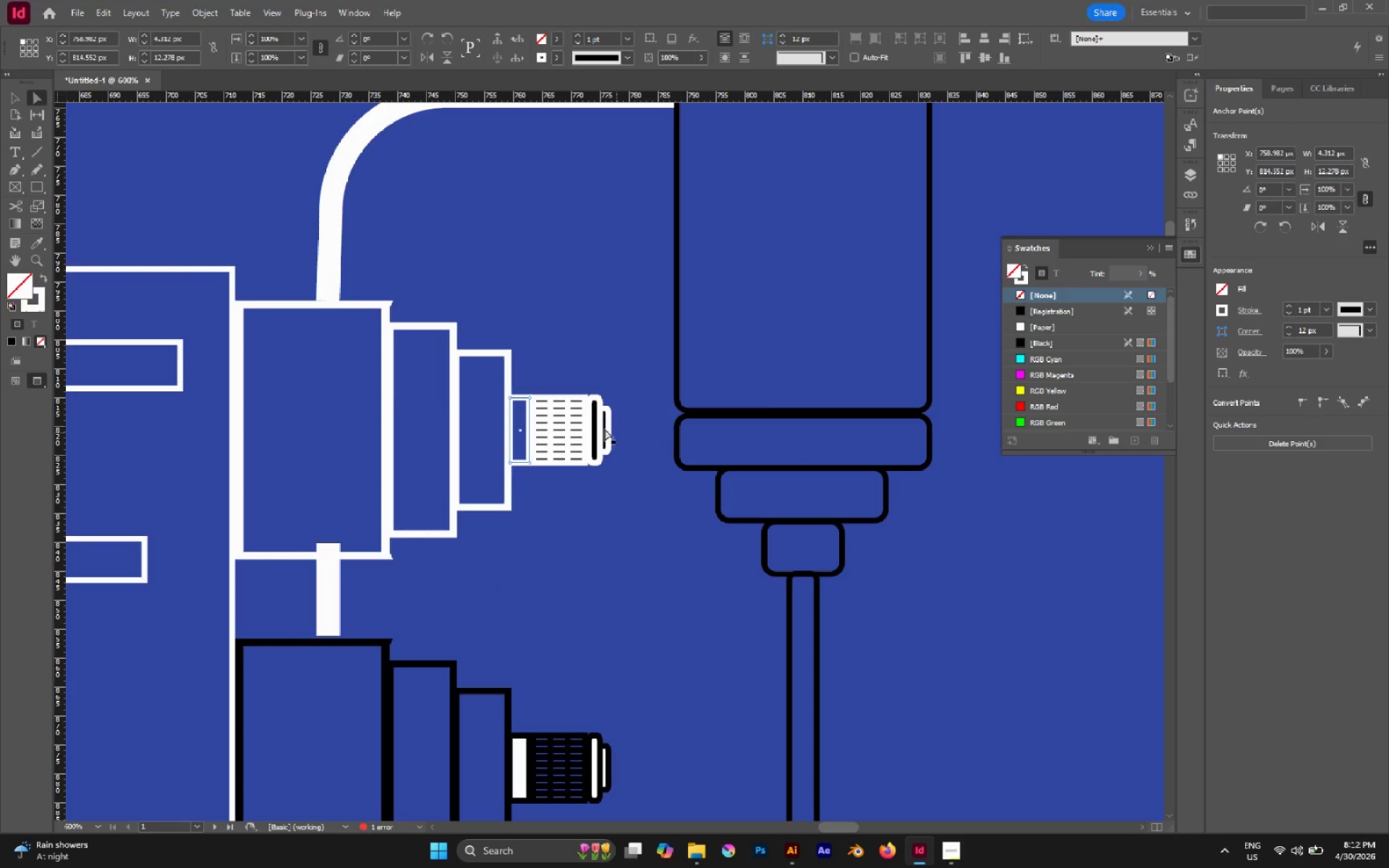 
left_click([594, 426])
 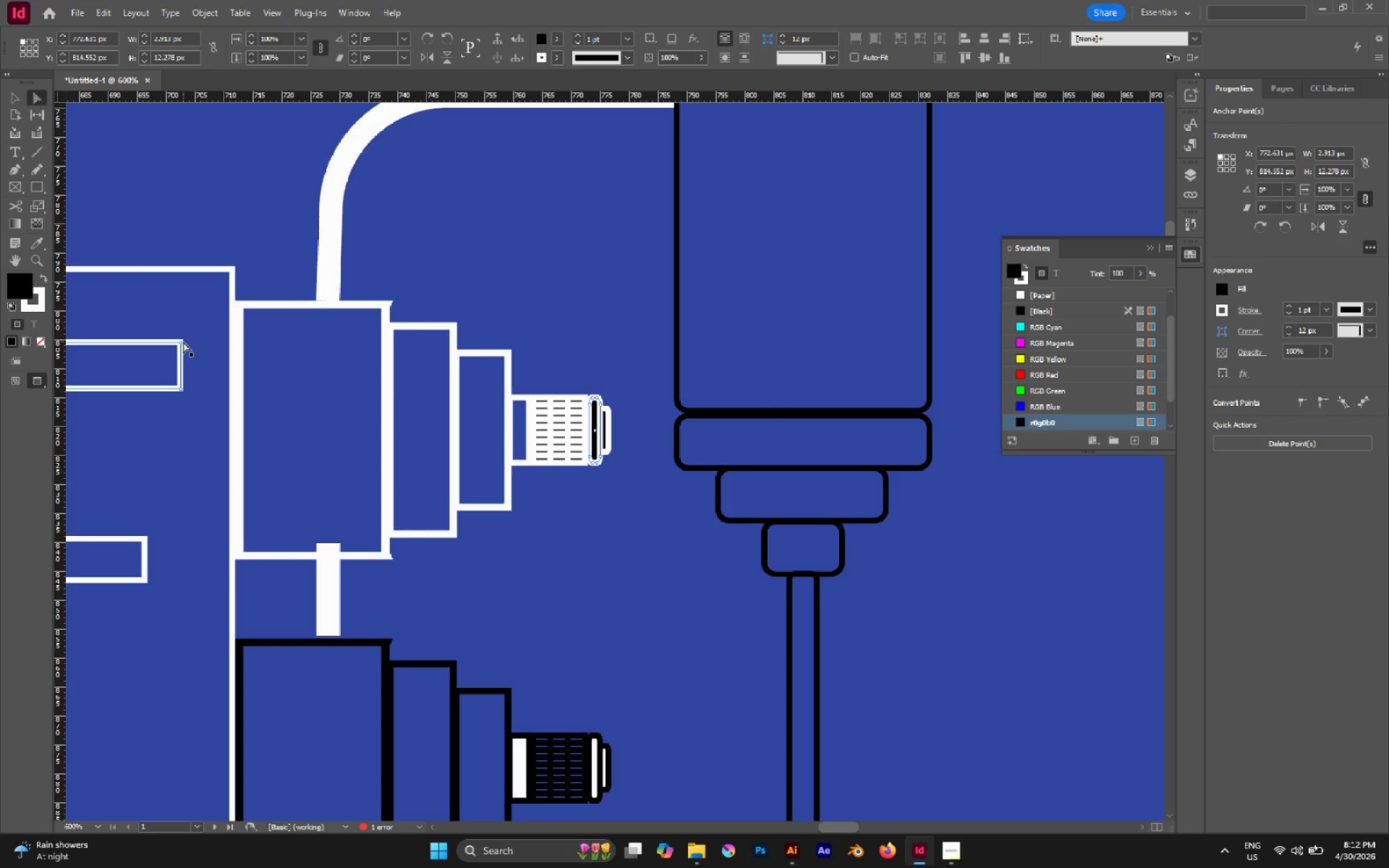 
key(Slash)
 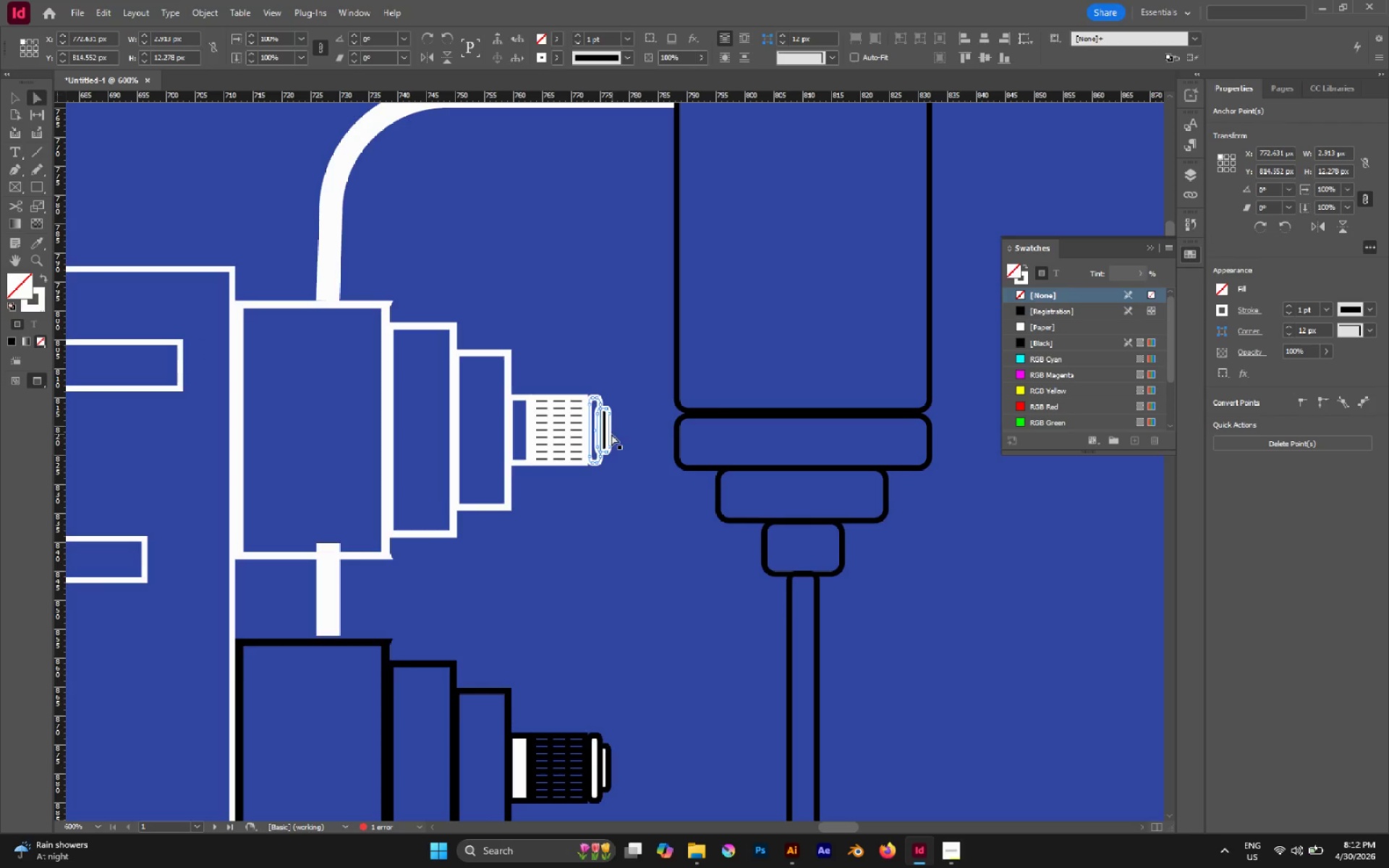 
left_click([608, 431])
 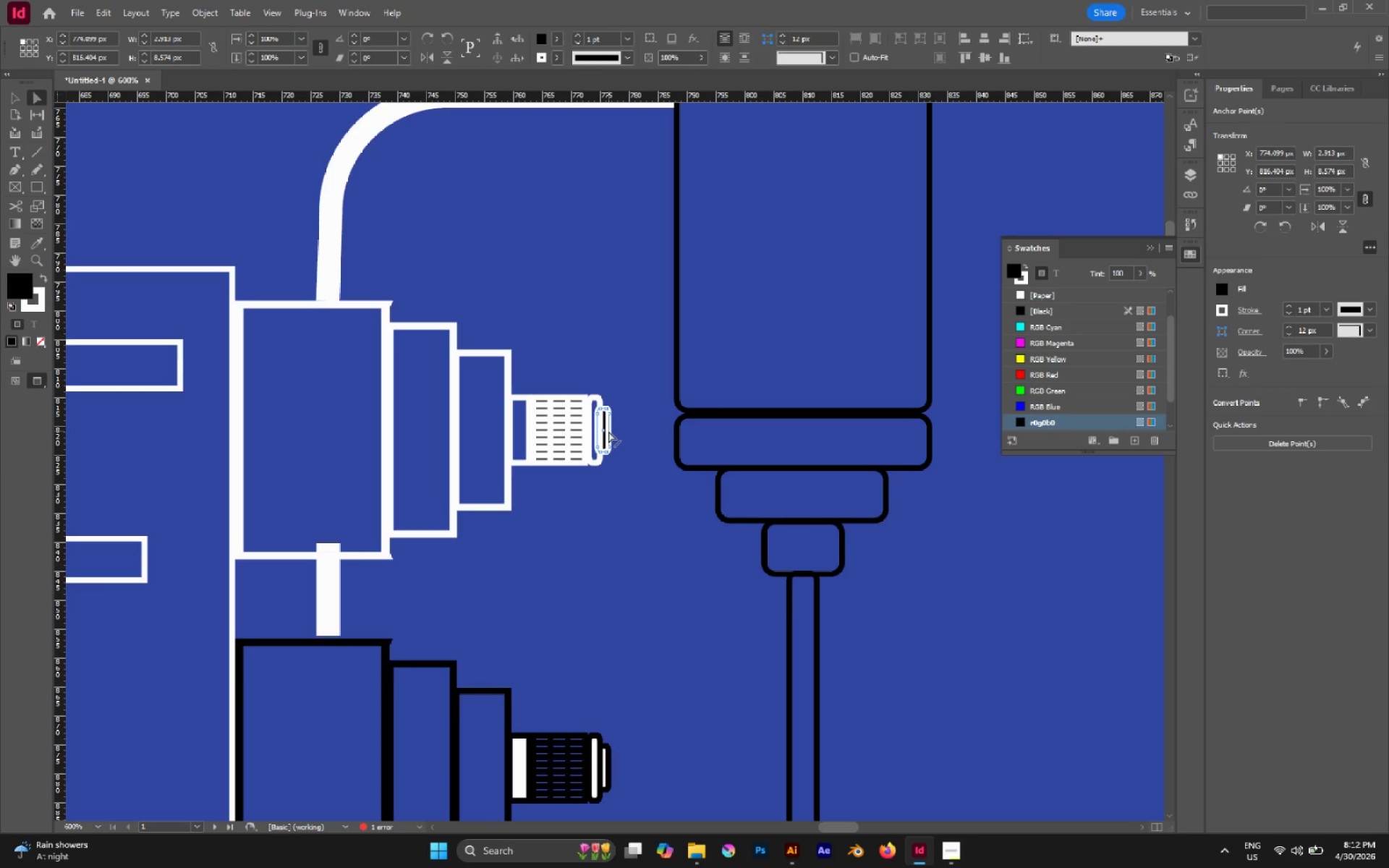 
key(Slash)
 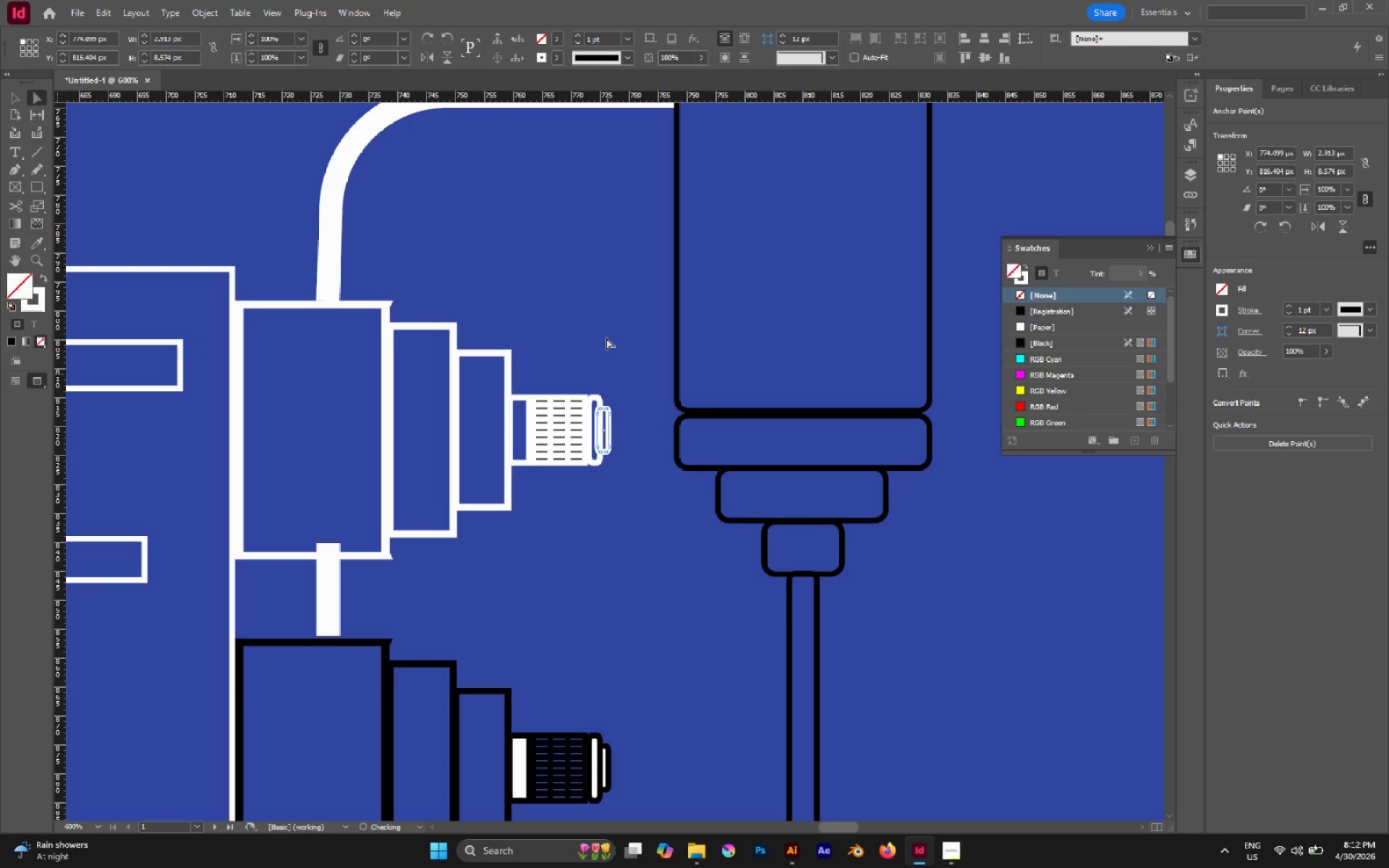 
left_click([606, 325])
 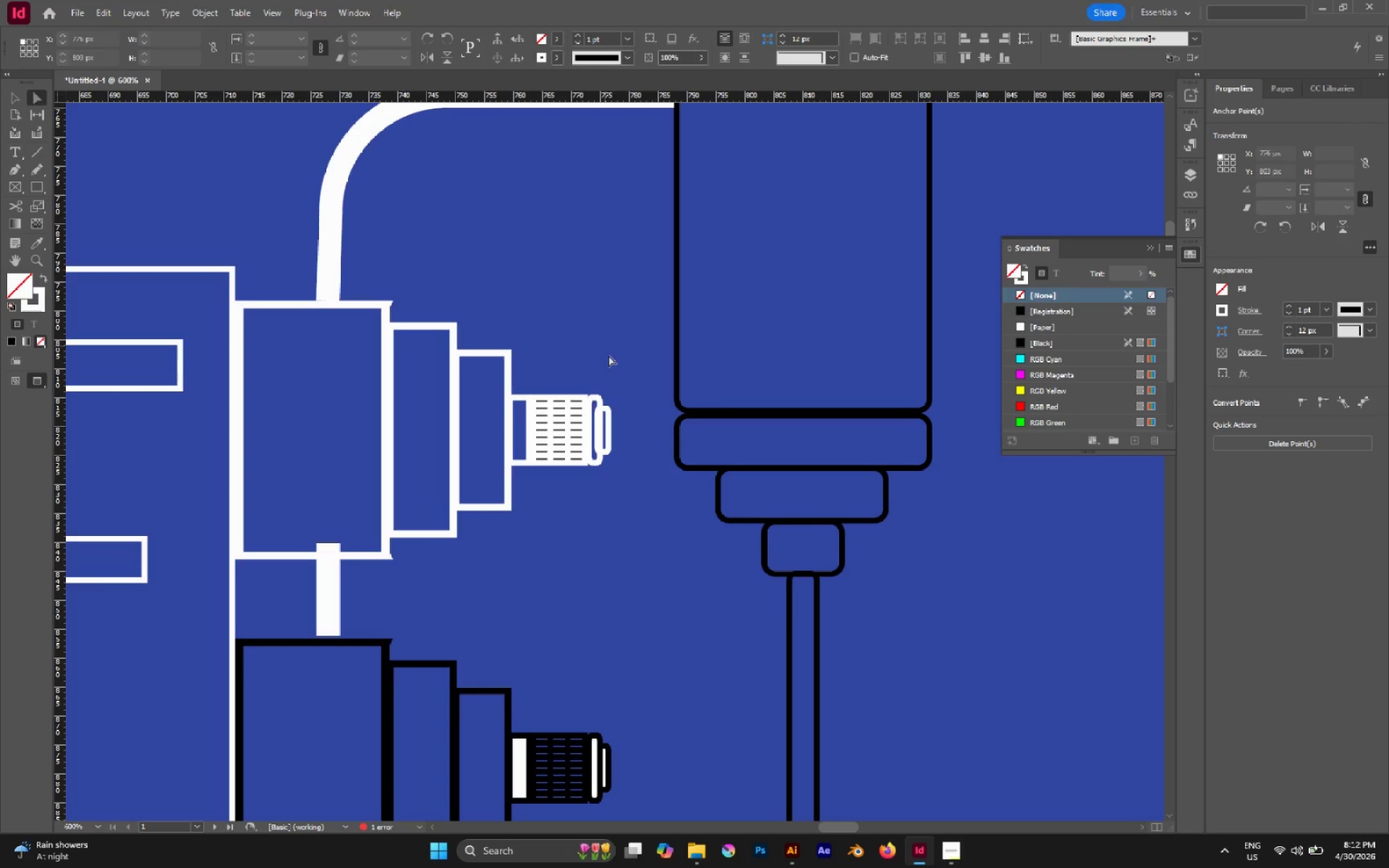 
hold_key(key=AltLeft, duration=1.0)
scroll: coordinate [629, 386], scroll_direction: down, amount: 6.0
 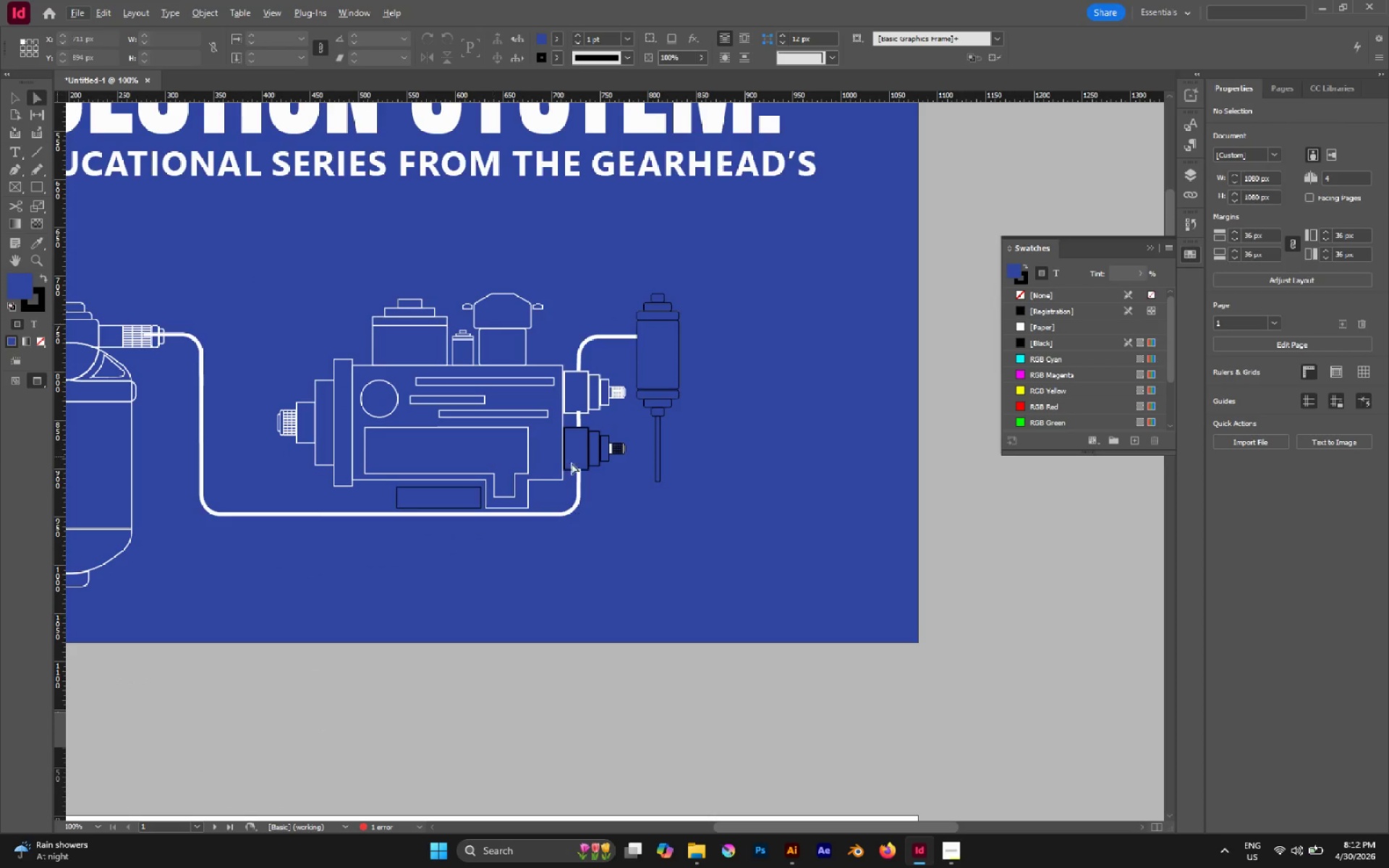 
hold_key(key=AltLeft, duration=1.11)
scroll: coordinate [620, 451], scroll_direction: up, amount: 3.0
 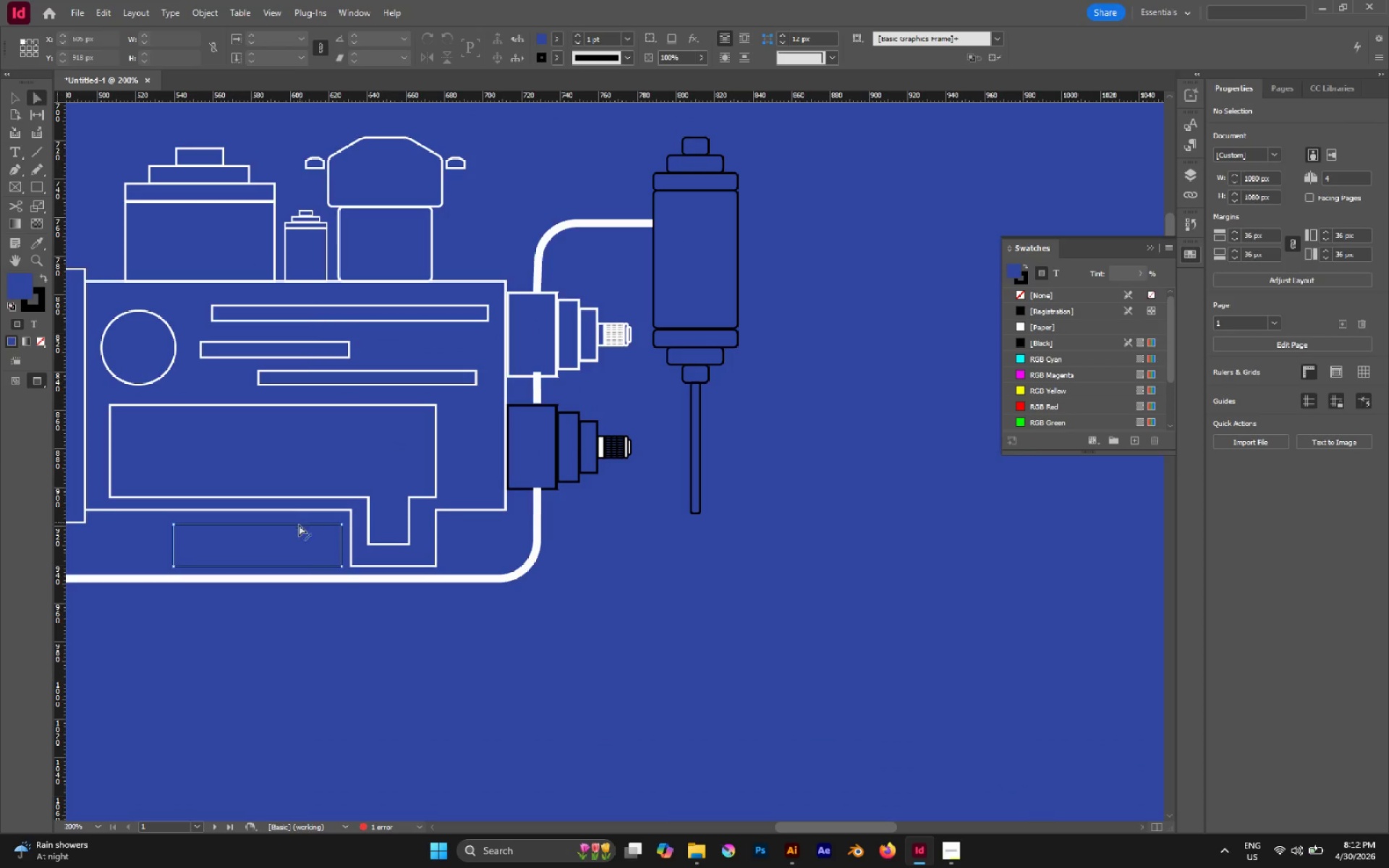 
left_click([294, 523])
 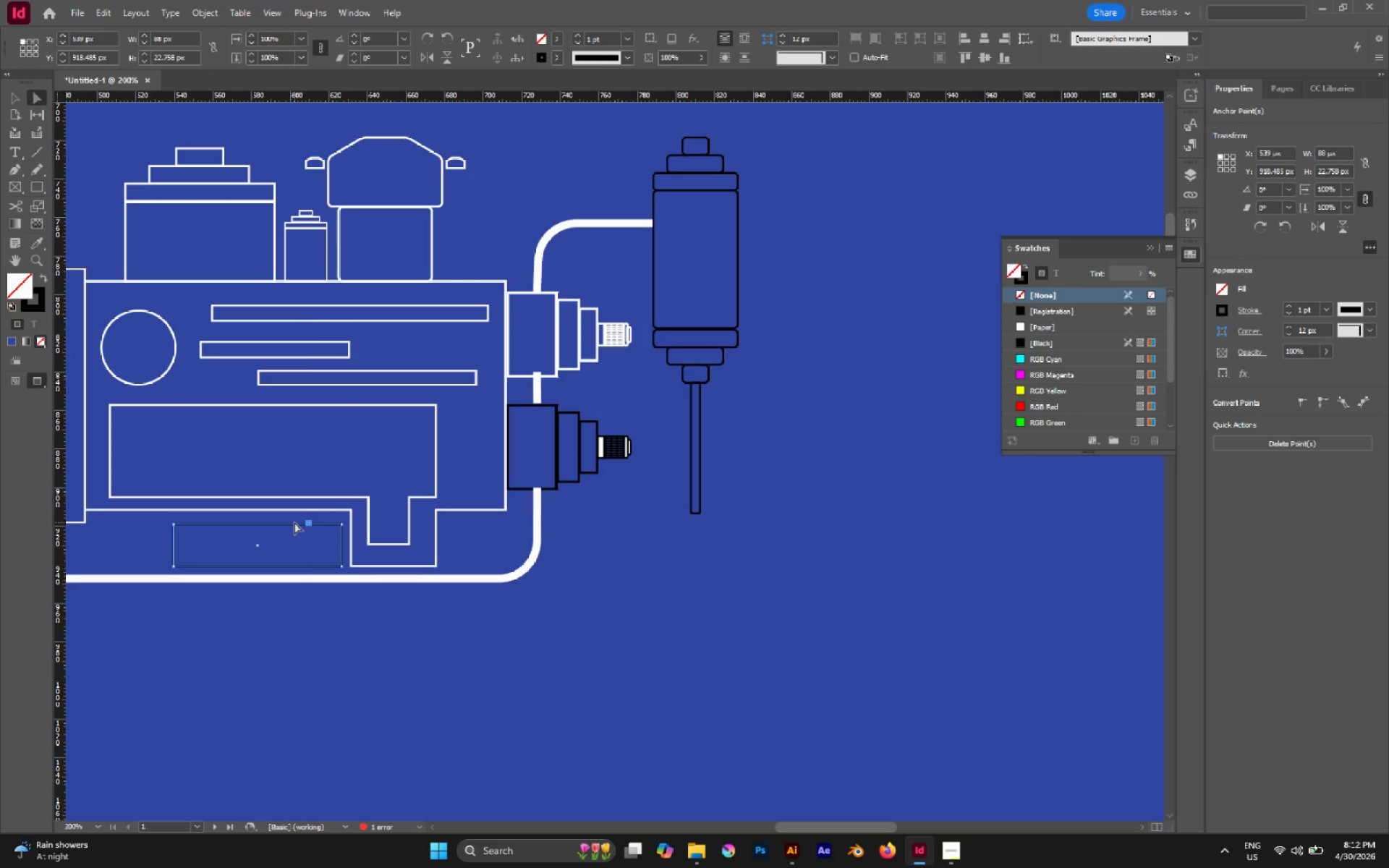 
key(X)
 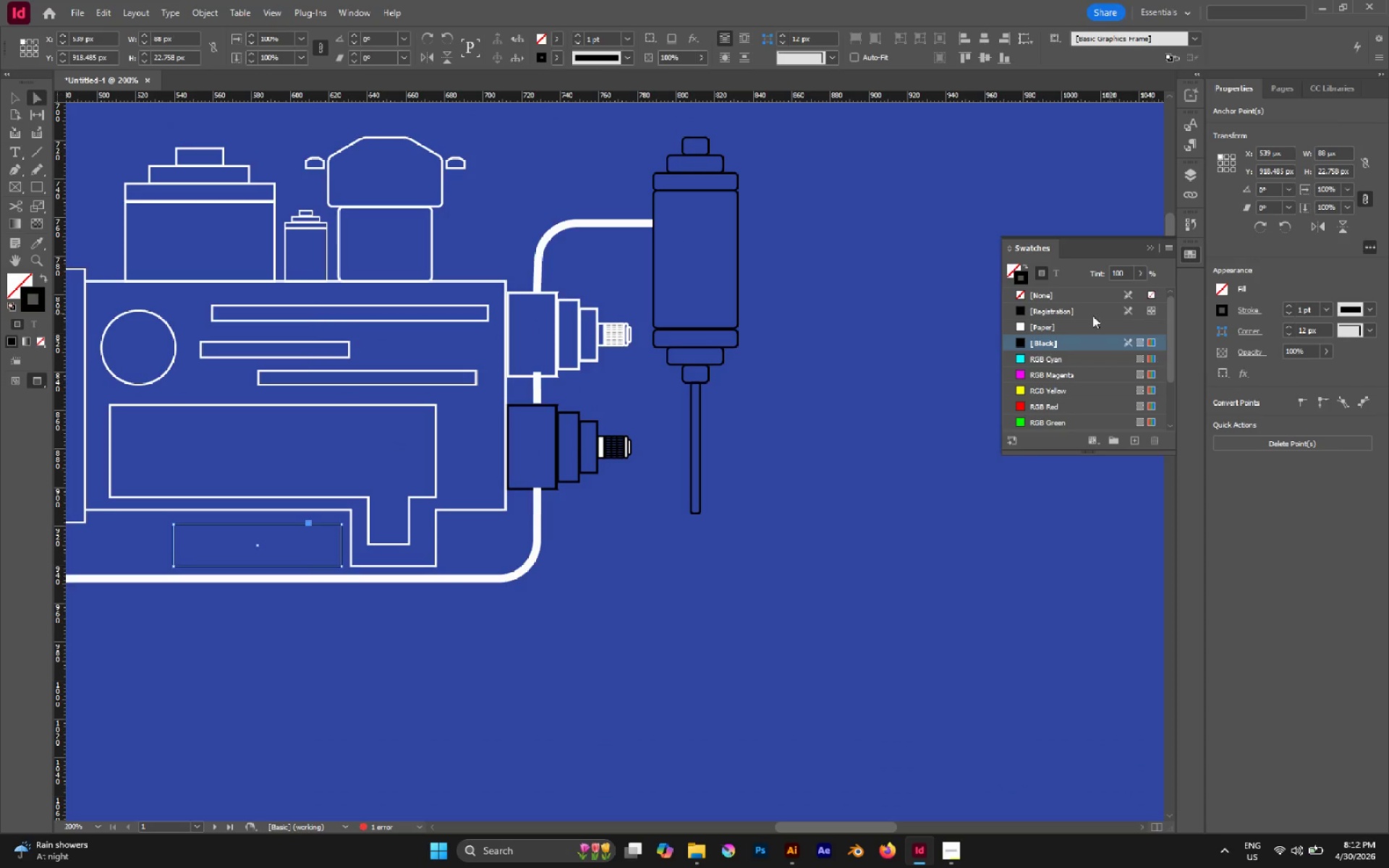 
left_click([1061, 331])
 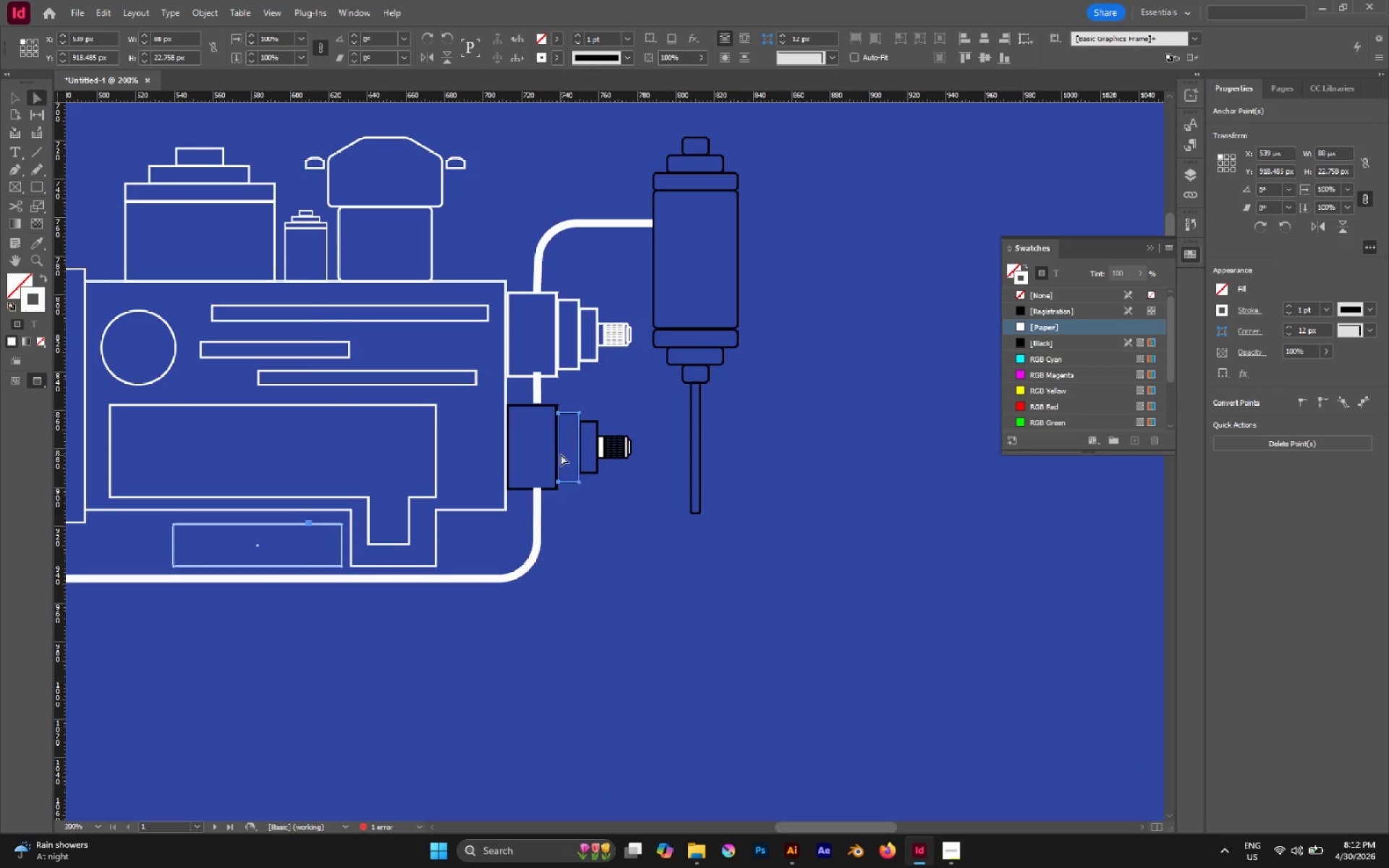 
hold_key(key=AltLeft, duration=0.55)
scroll: coordinate [559, 424], scroll_direction: up, amount: 4.0
 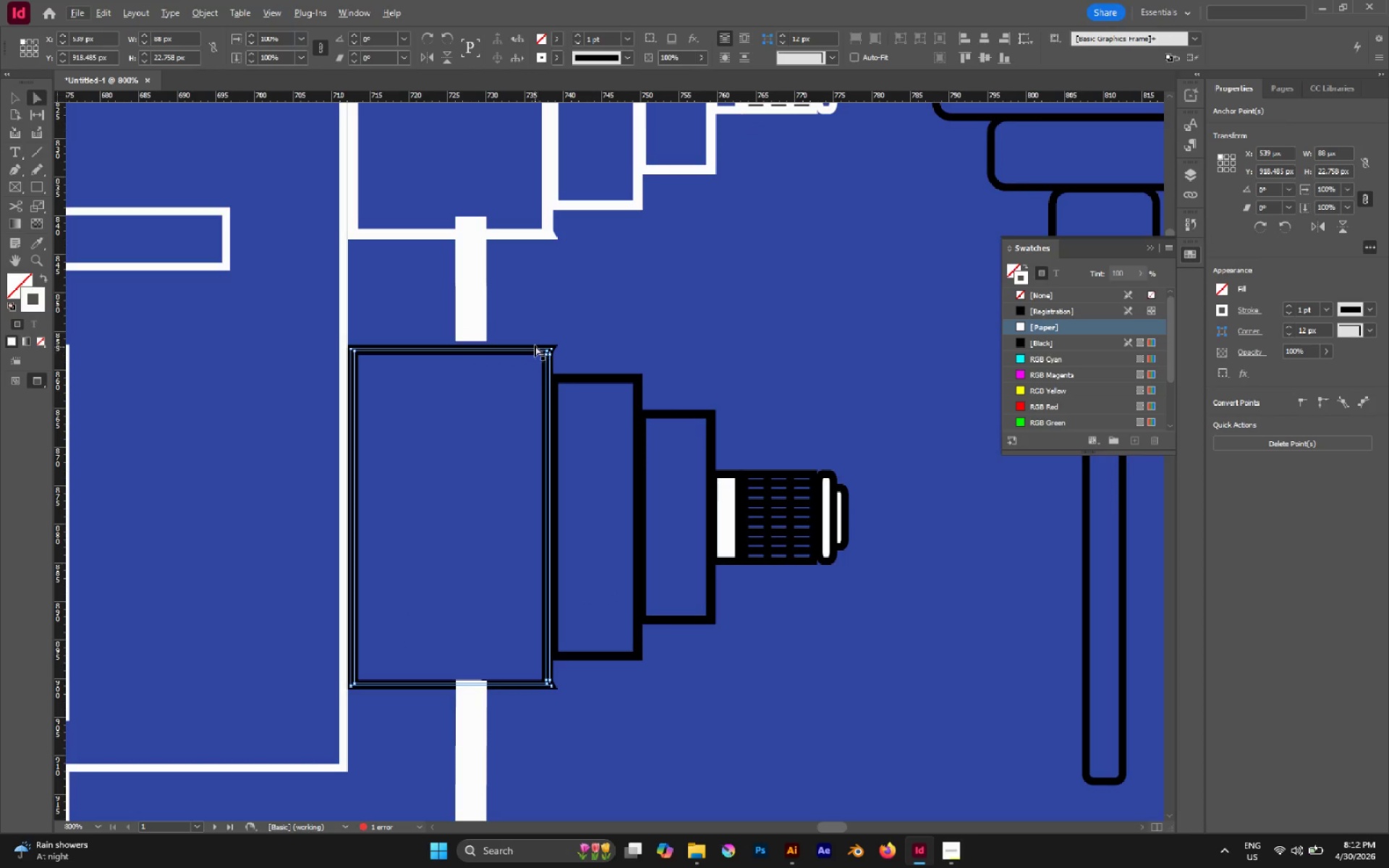 
hold_key(key=AltLeft, duration=0.42)
 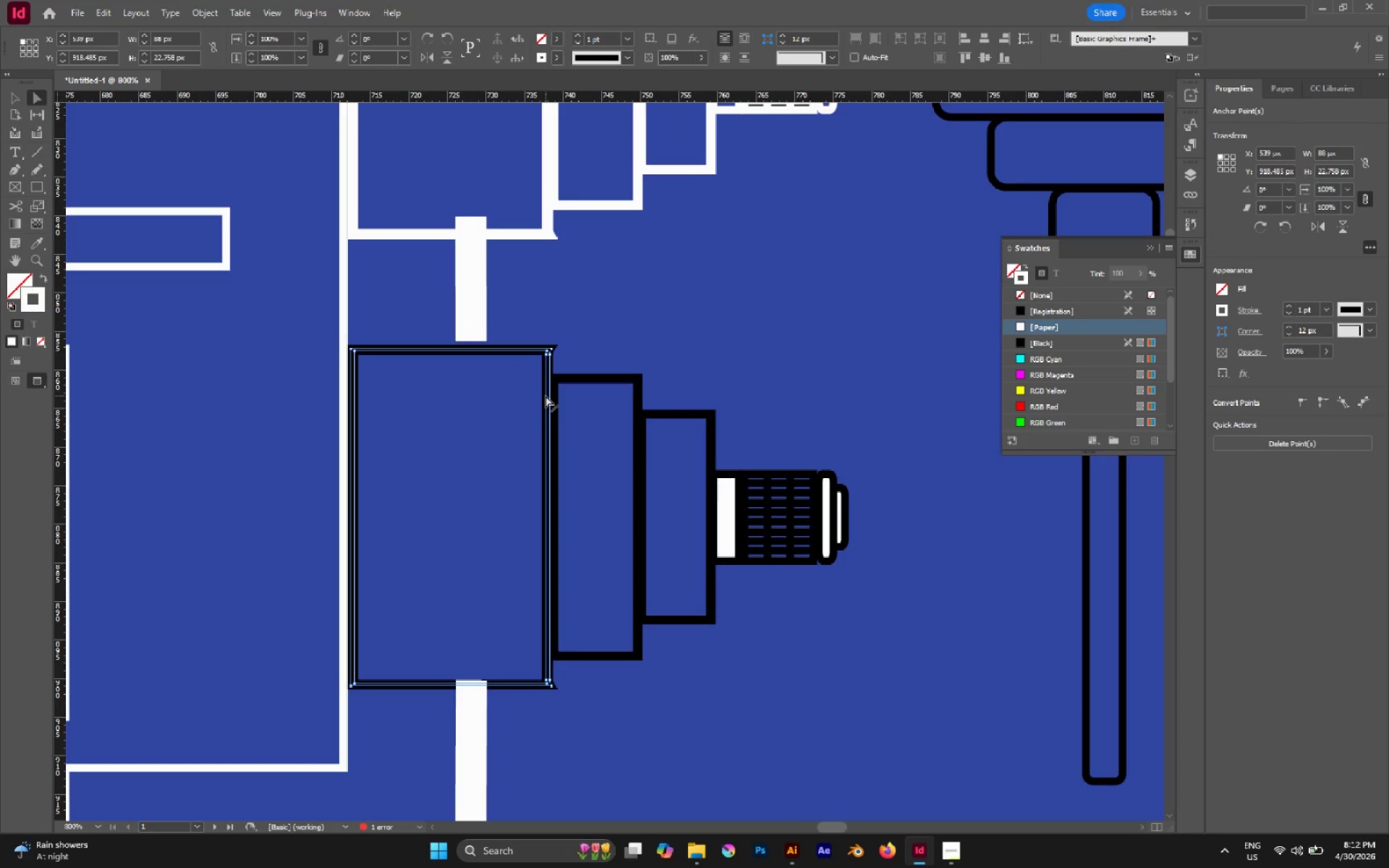 
left_click([545, 396])
 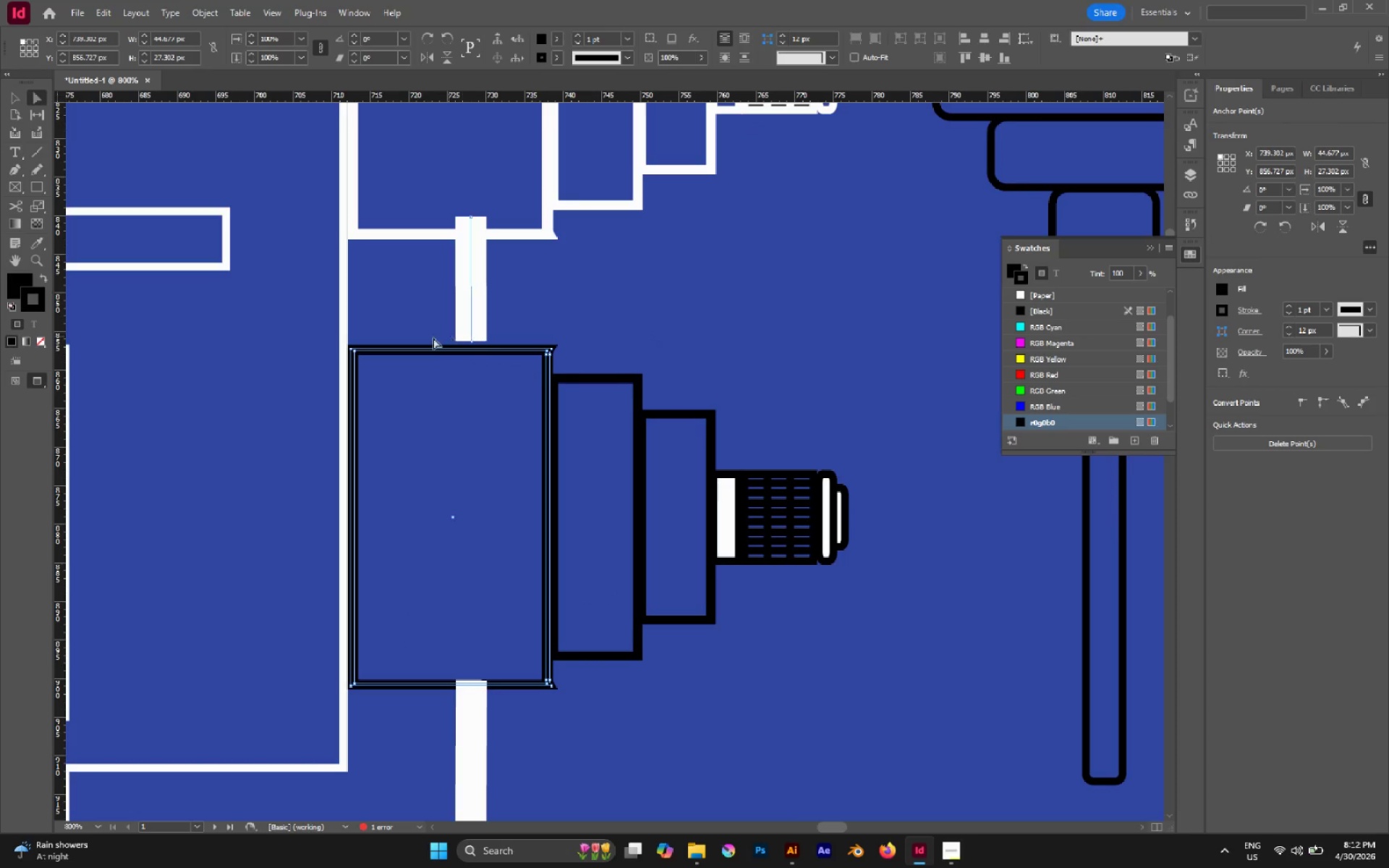 
left_click([41, 341])
 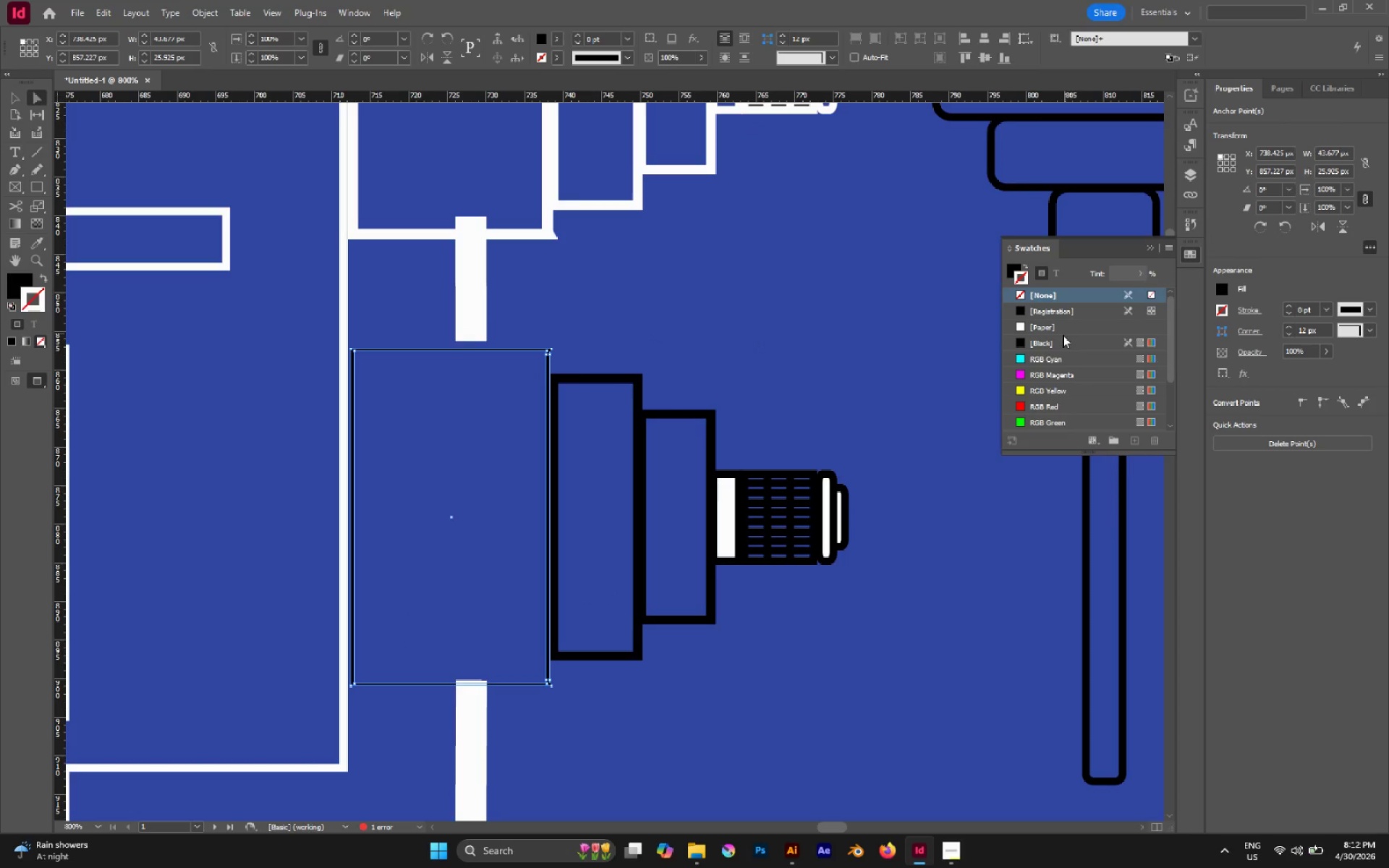 
left_click([1050, 329])
 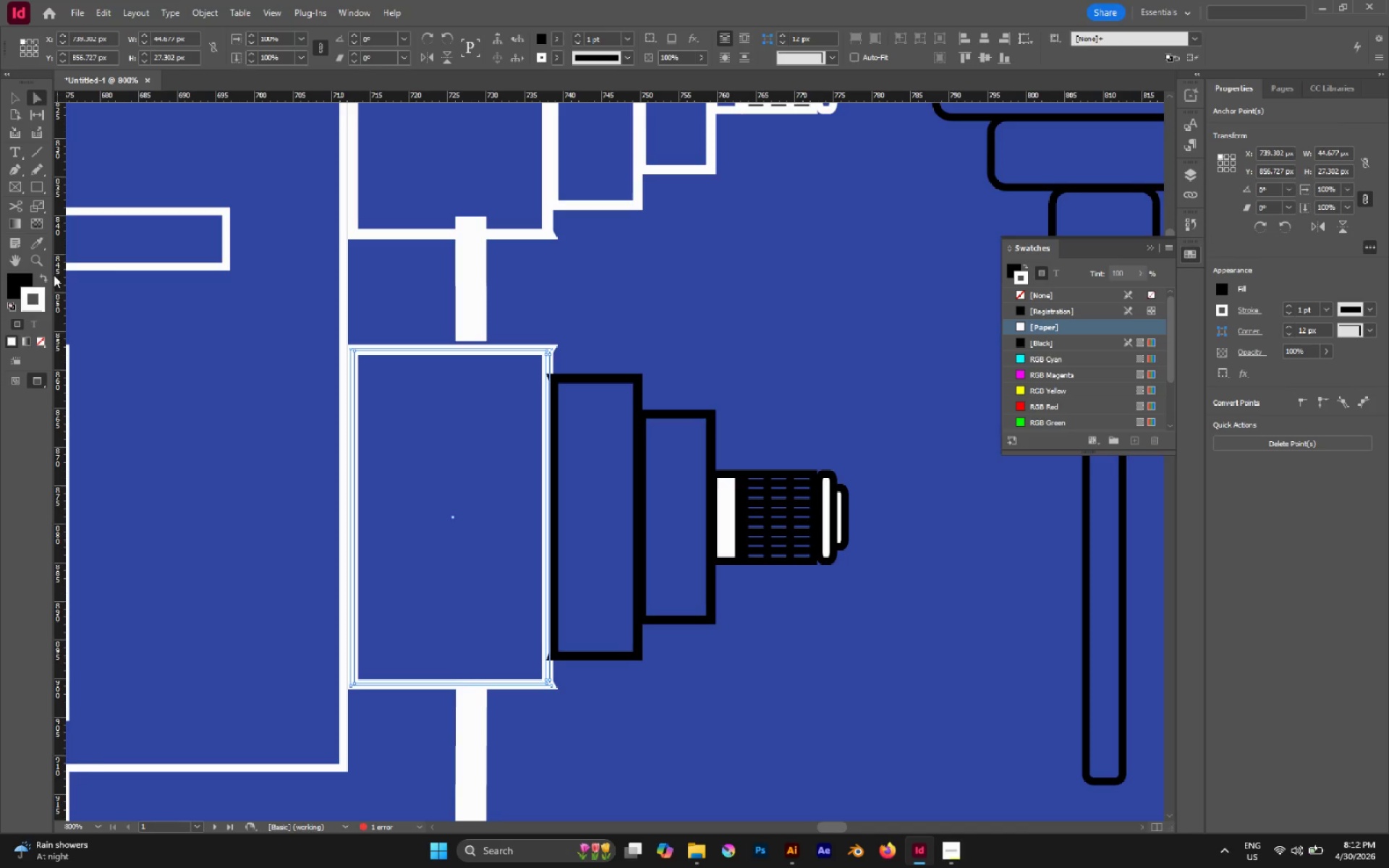 
left_click([43, 276])
 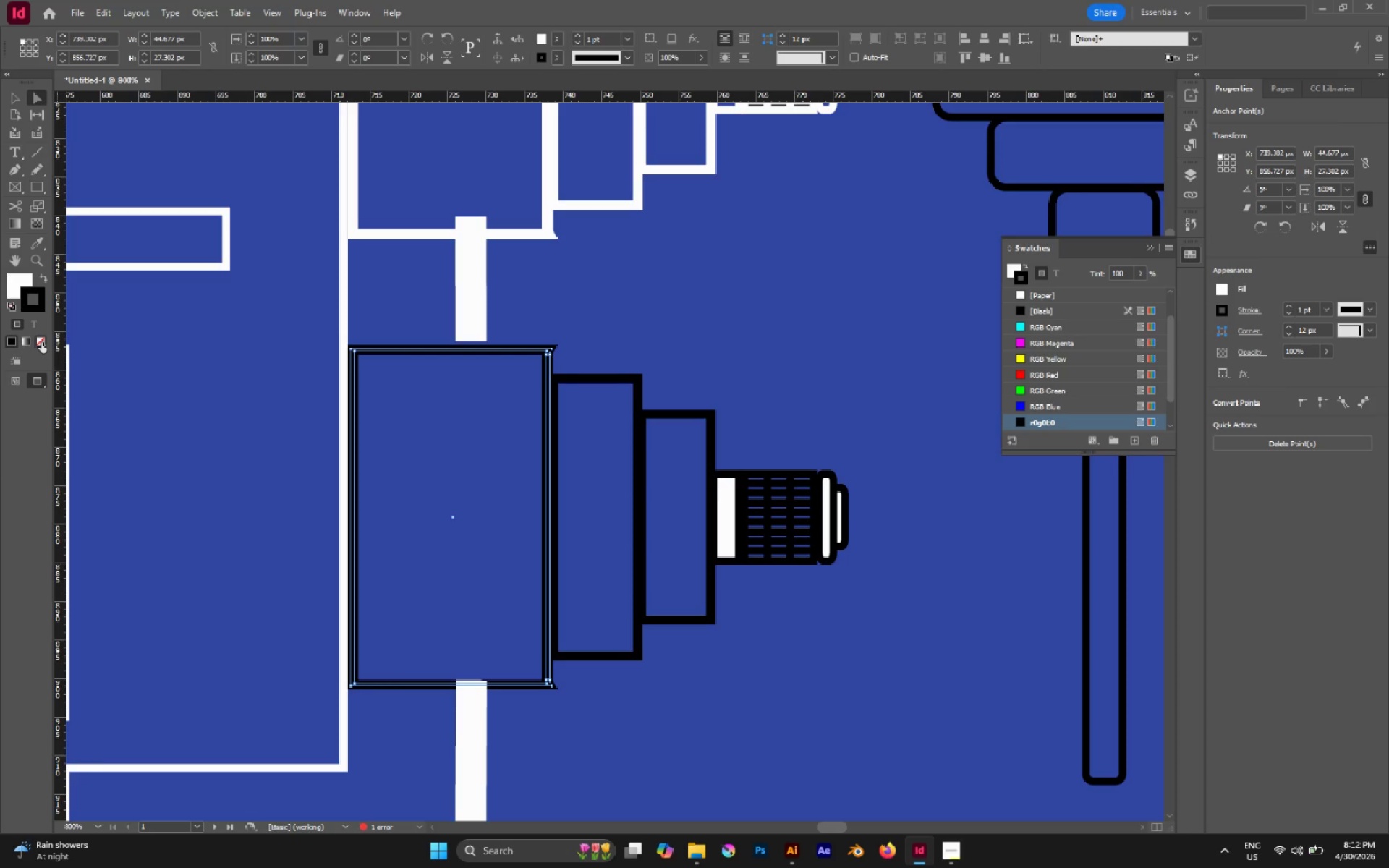 
left_click([41, 342])
 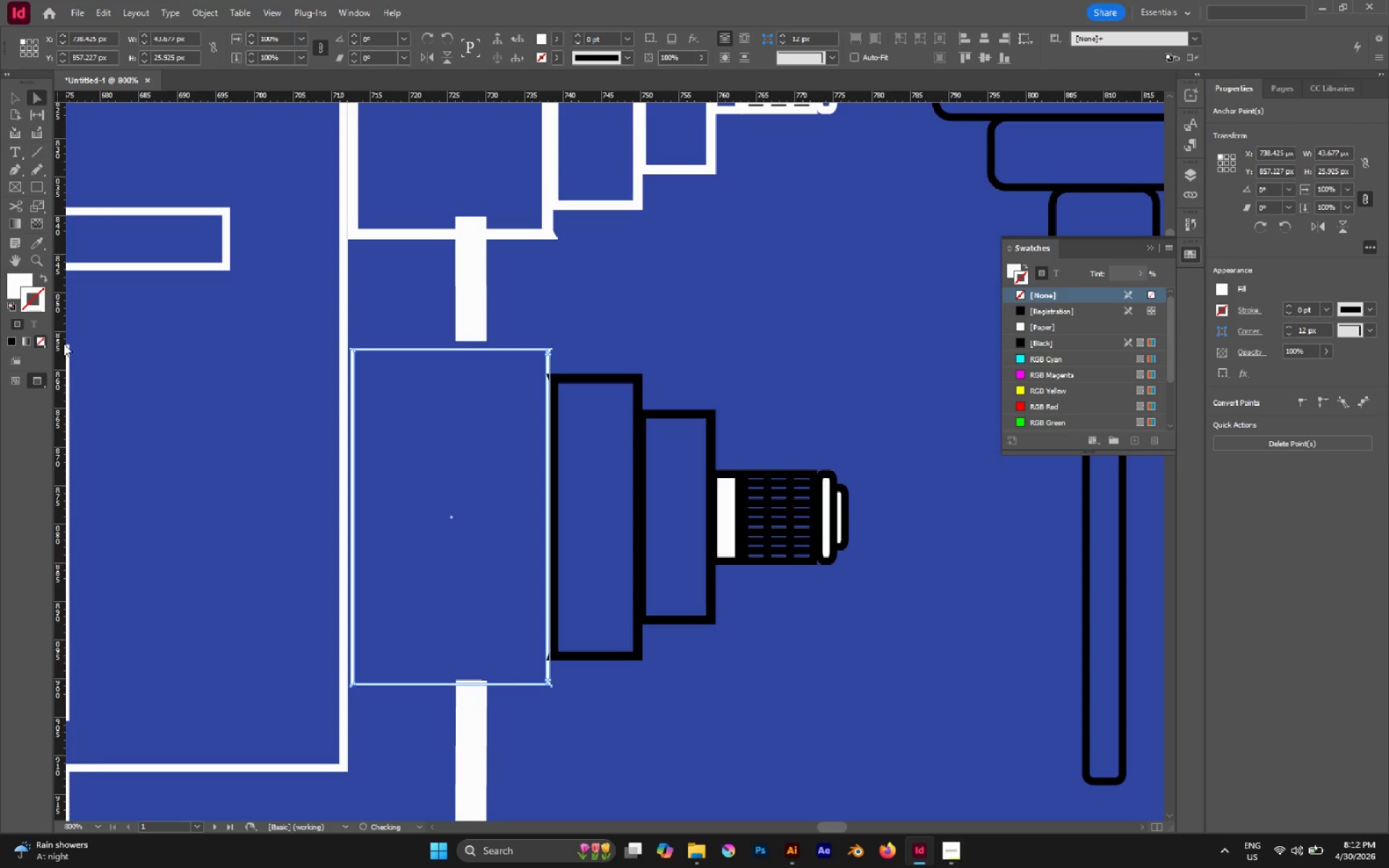 
key(A)
 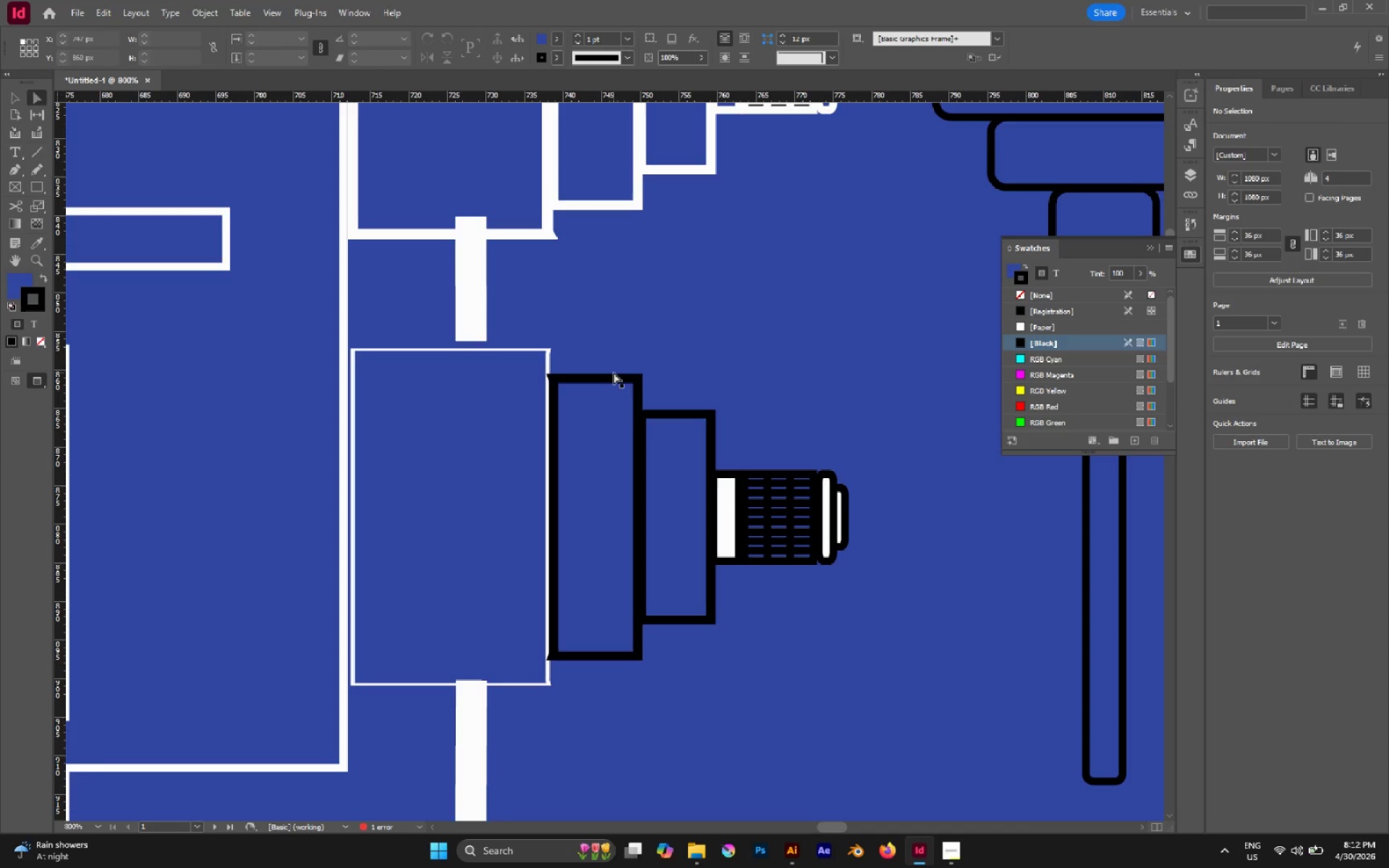 
left_click([613, 374])
 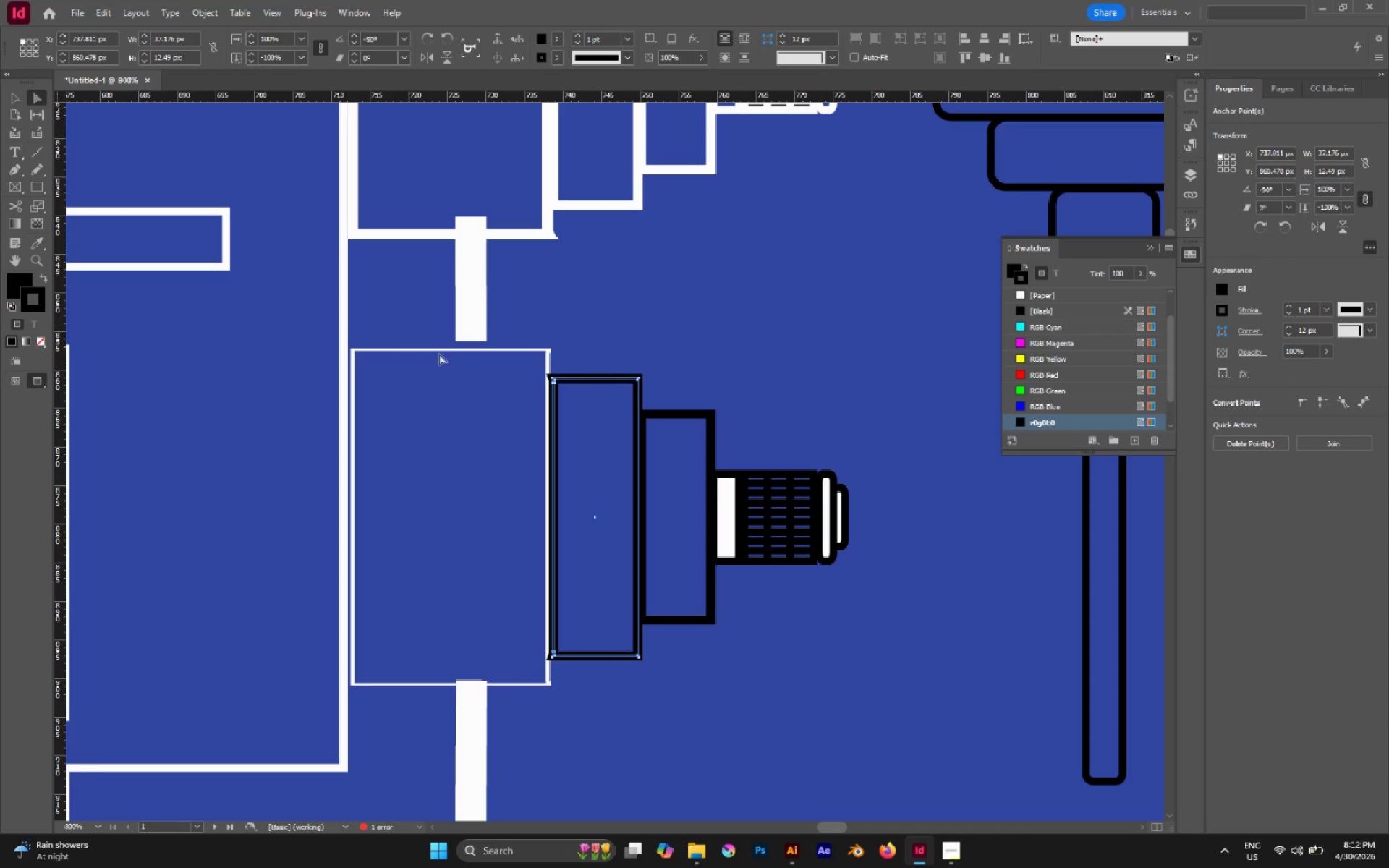 
left_click([446, 350])
 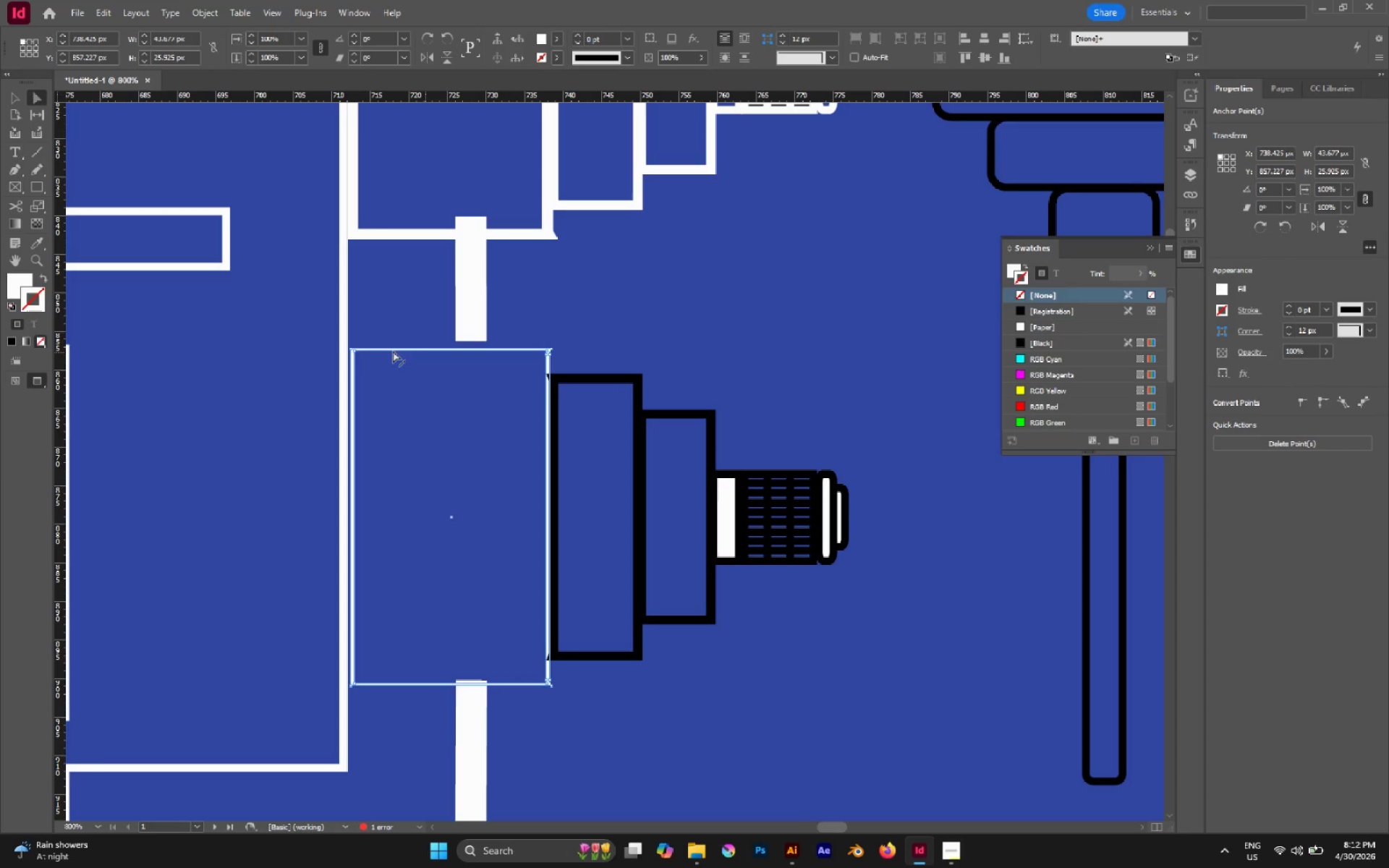 
hold_key(key=ControlLeft, duration=1.23)
 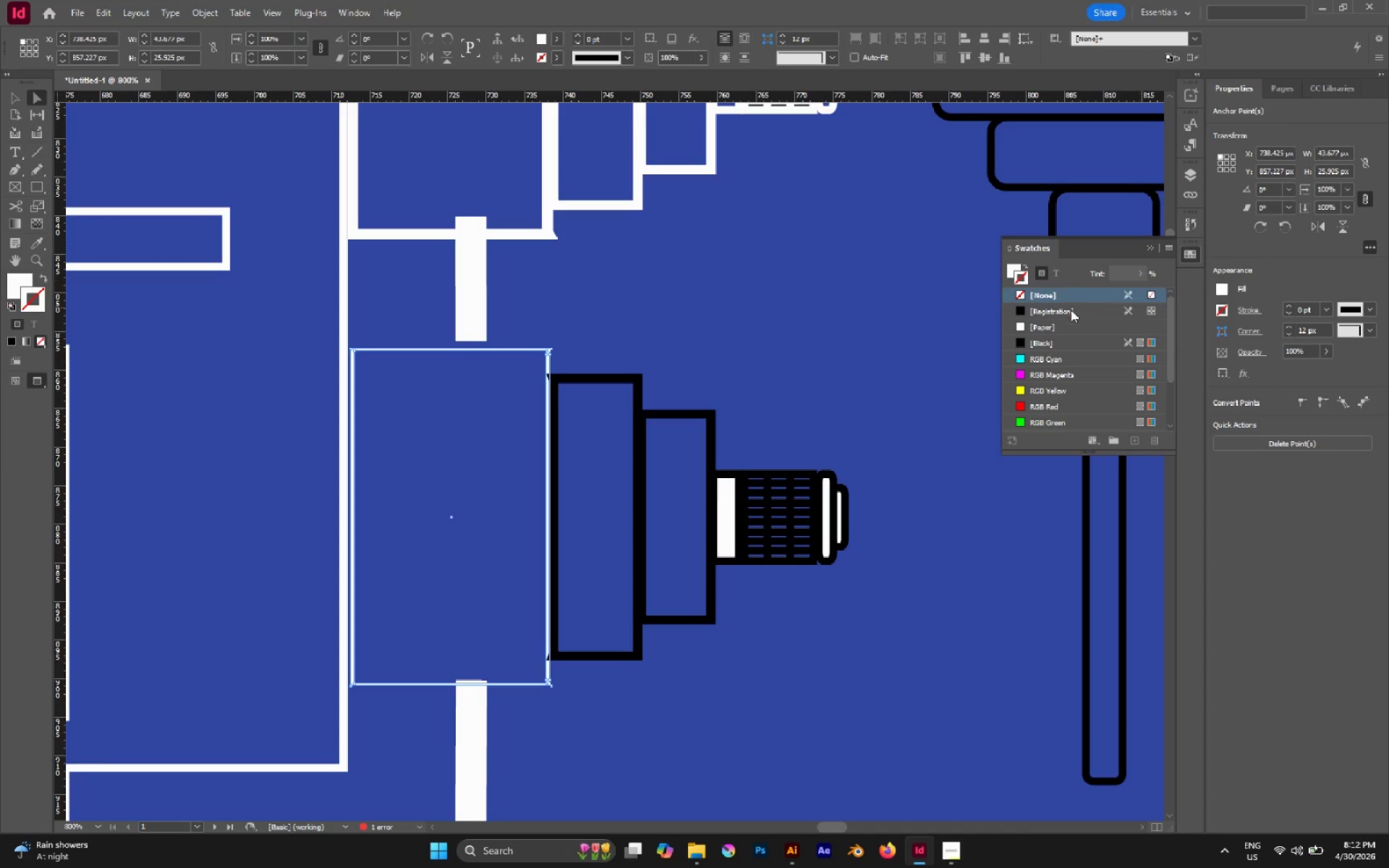 
left_click([1052, 326])
 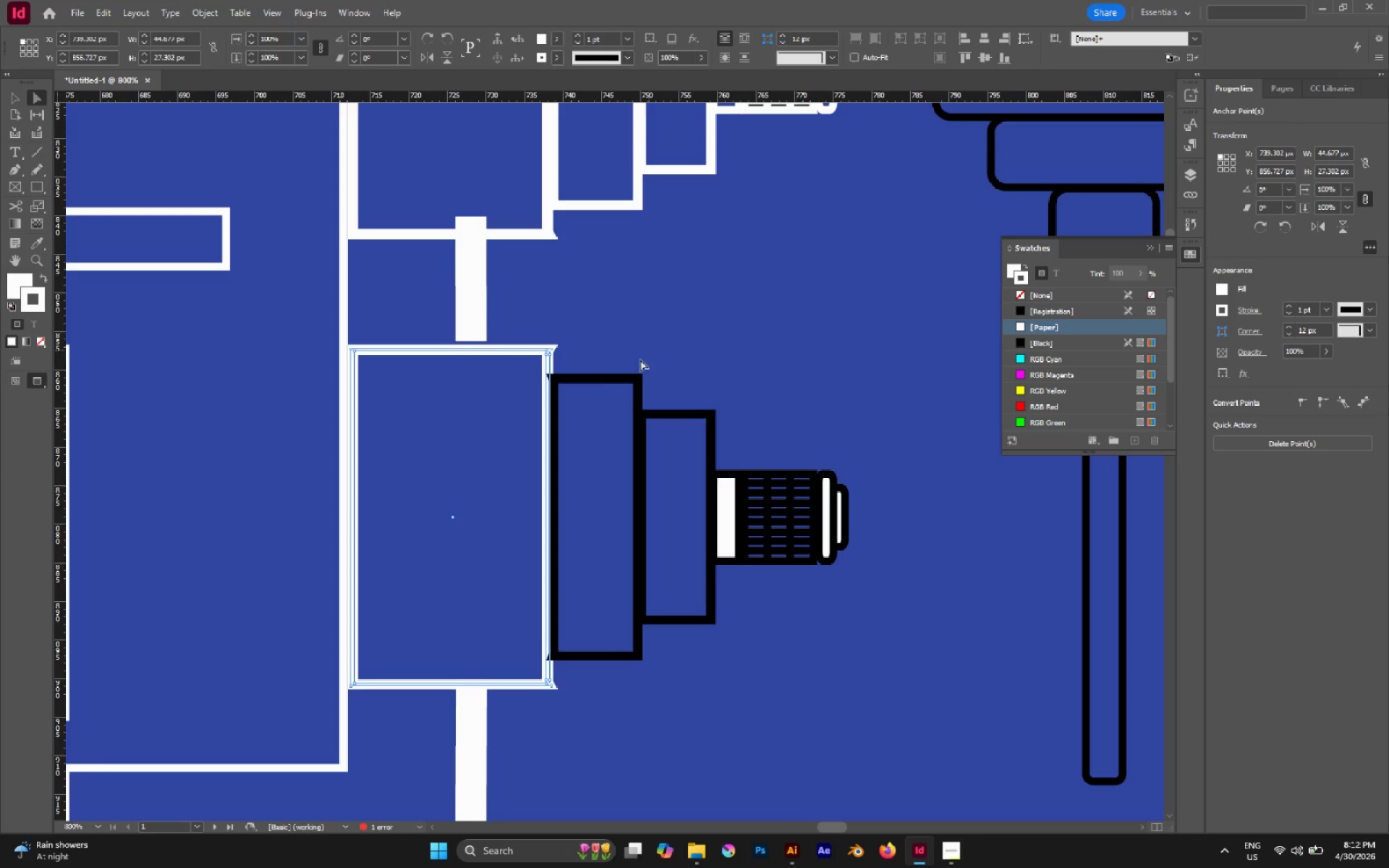 
left_click([589, 380])
 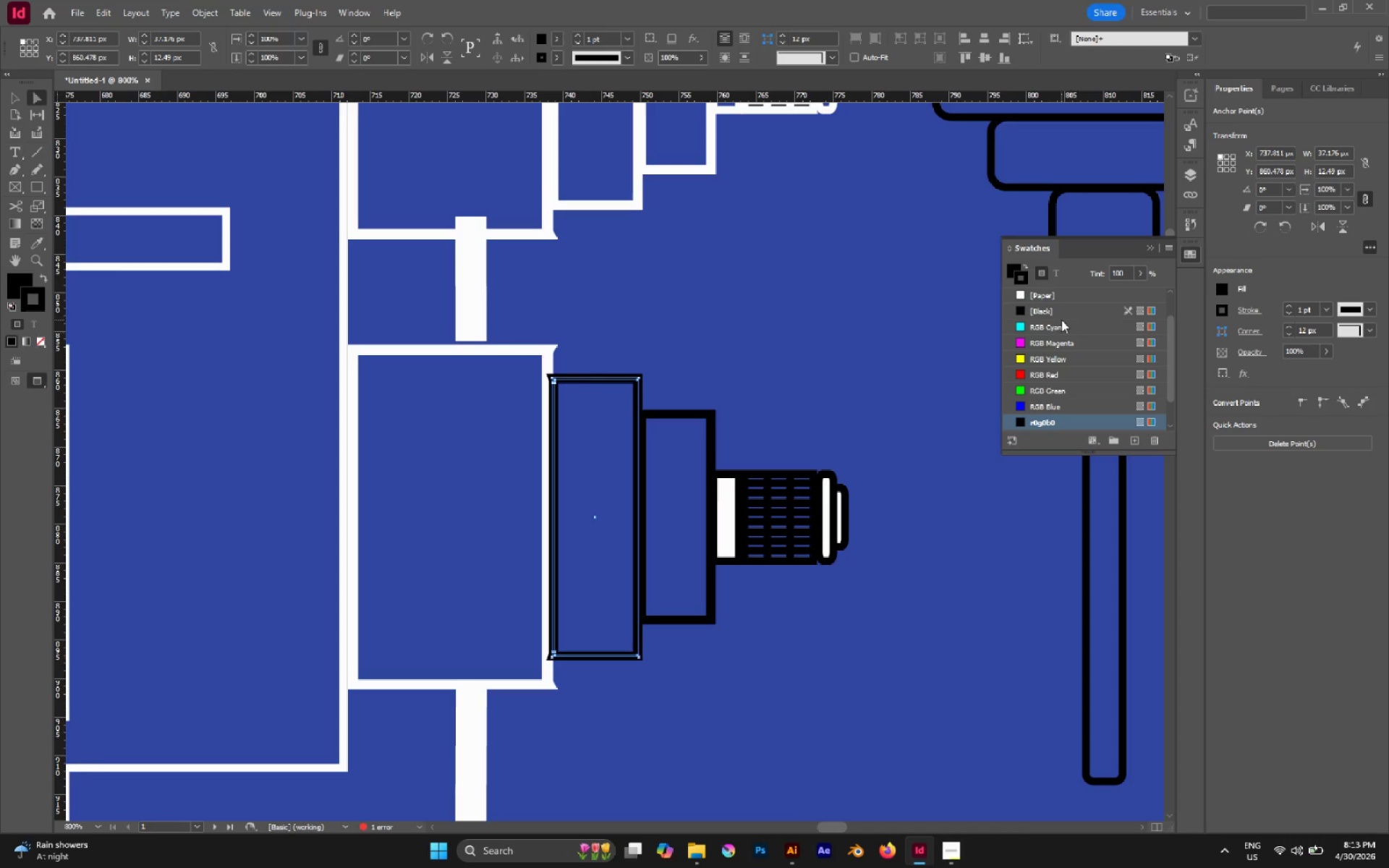 
left_click([1043, 300])
 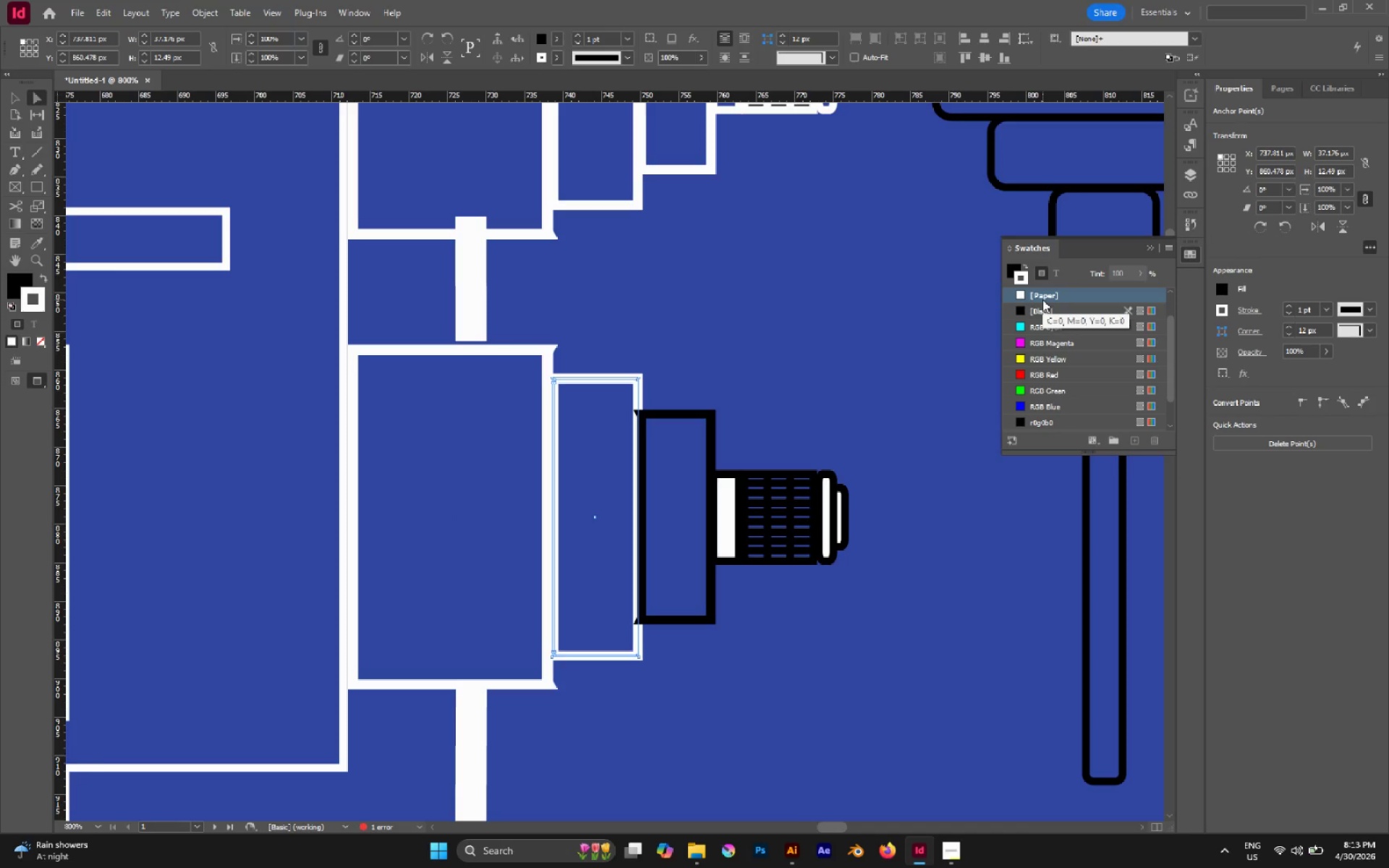 
key(X)
 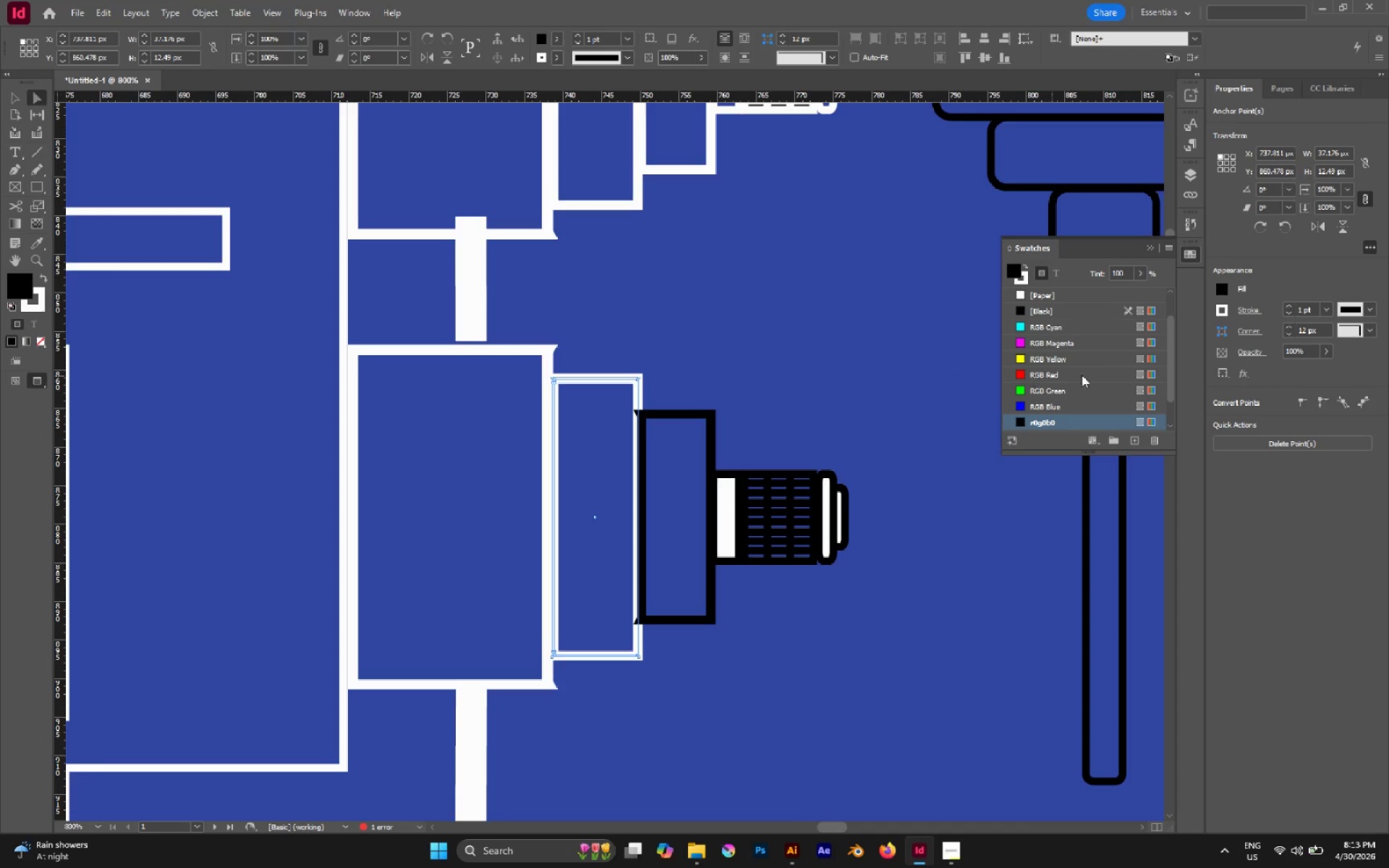 
scroll: coordinate [1109, 322], scroll_direction: down, amount: 1.0
 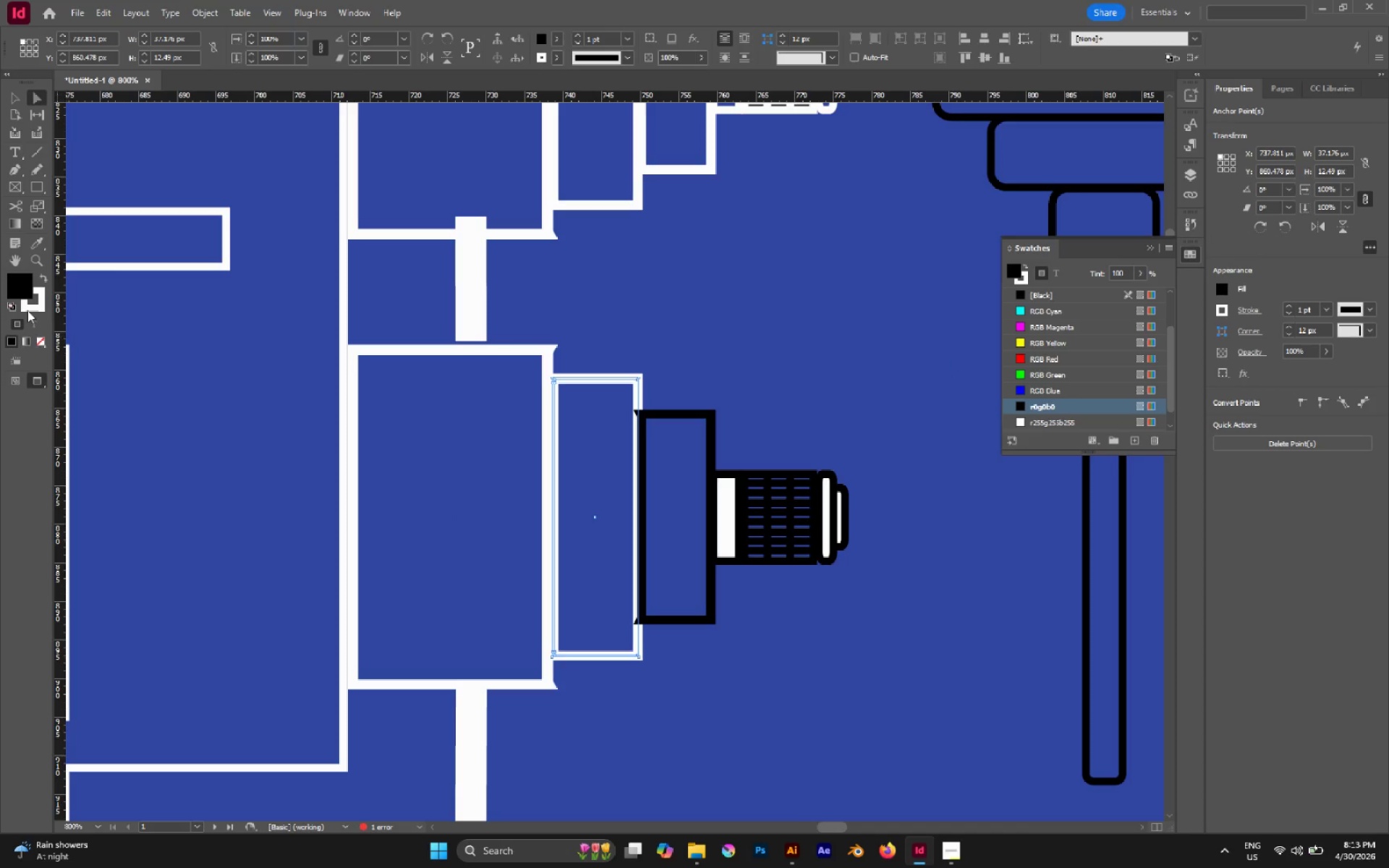 
left_click([21, 292])
 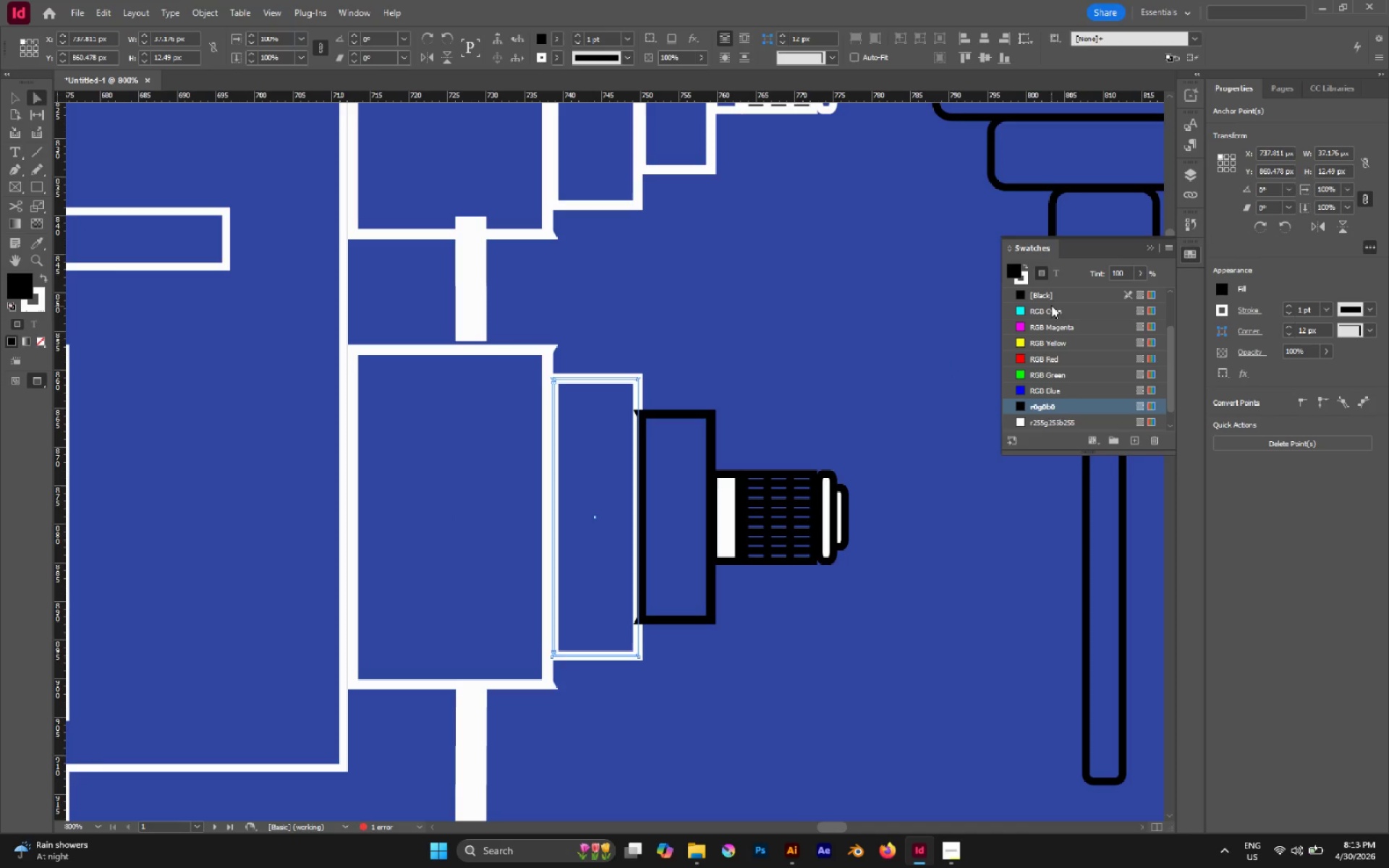 
scroll: coordinate [1045, 302], scroll_direction: up, amount: 3.0
 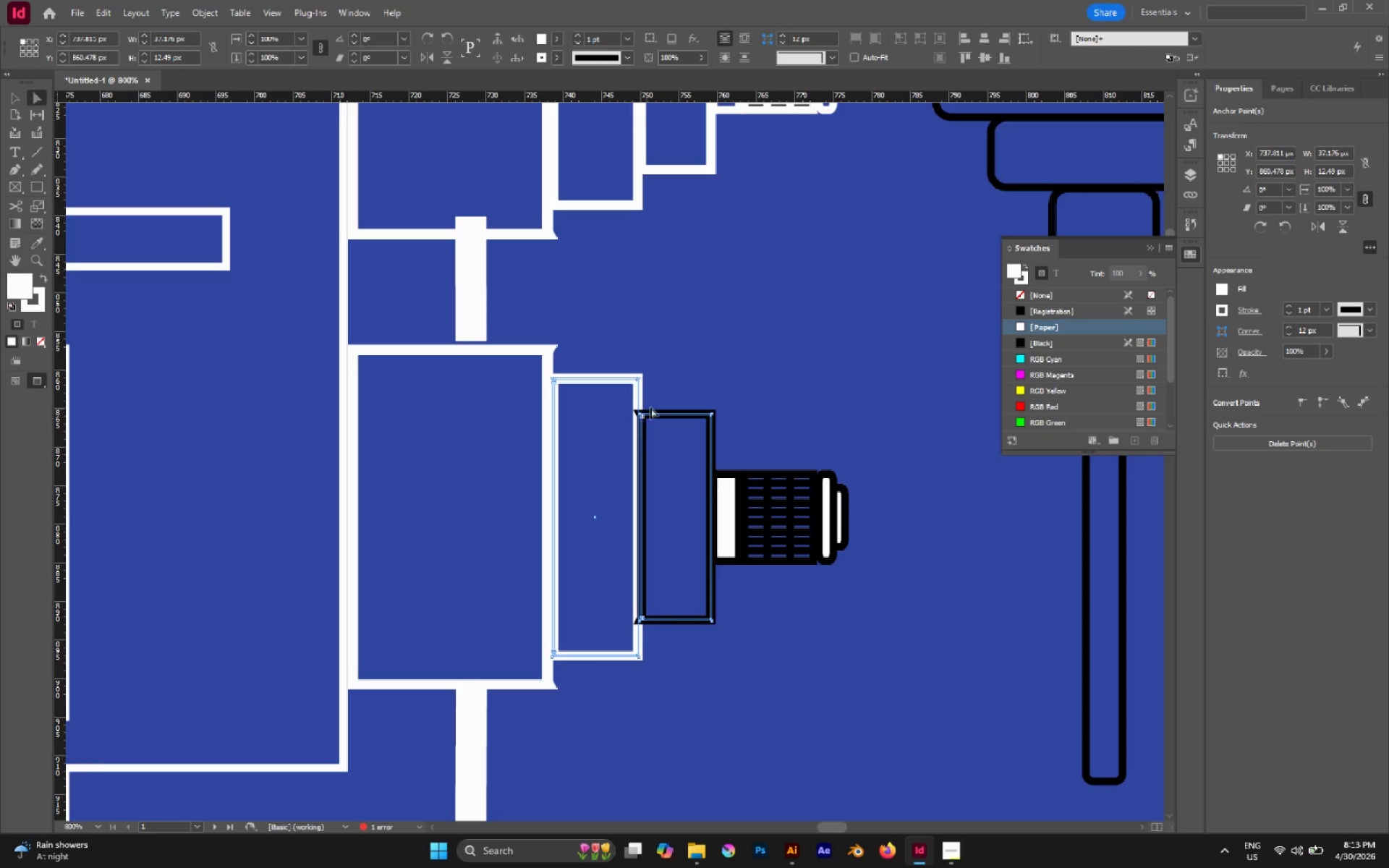 
left_click([658, 411])
 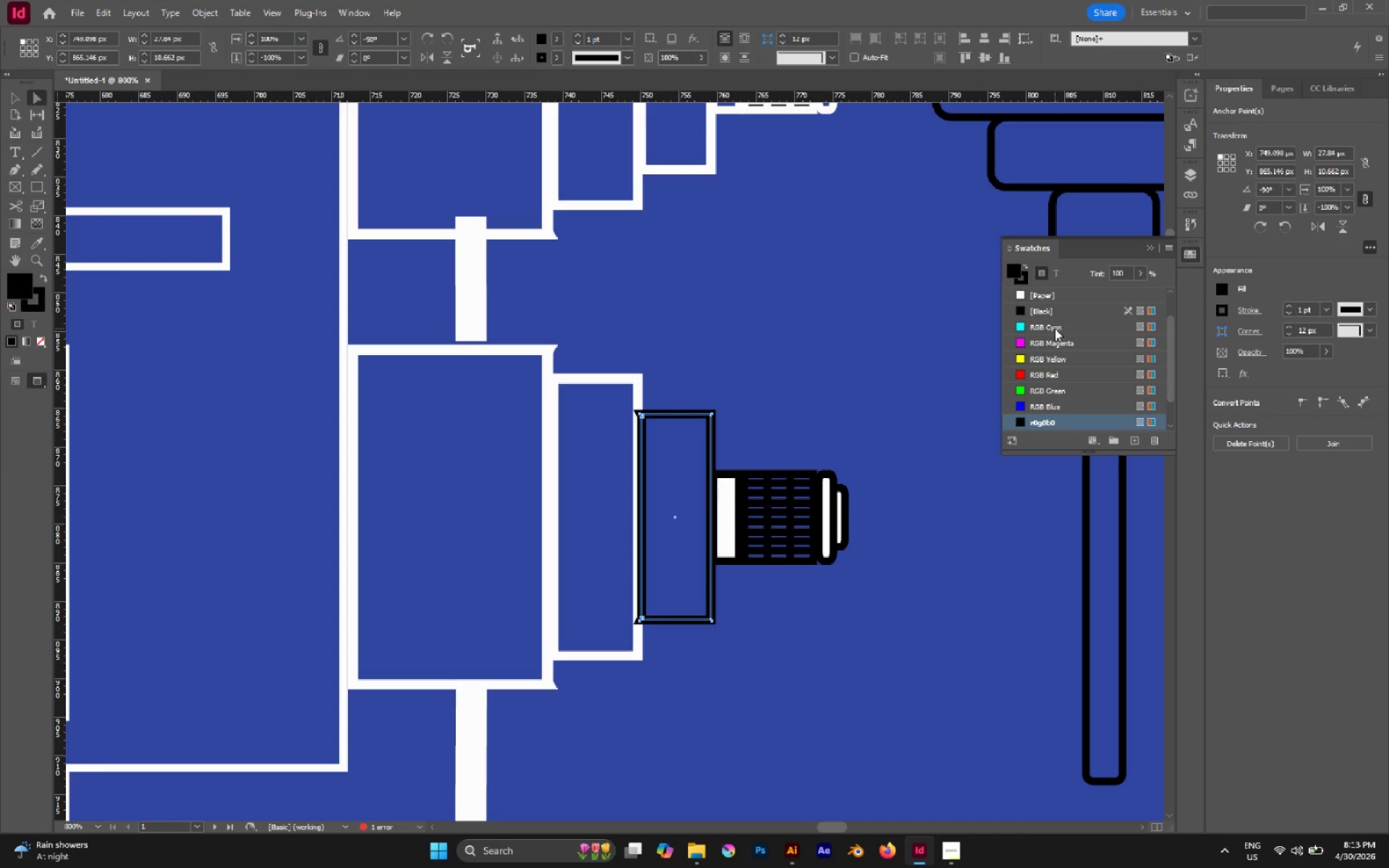 
left_click([1040, 297])
 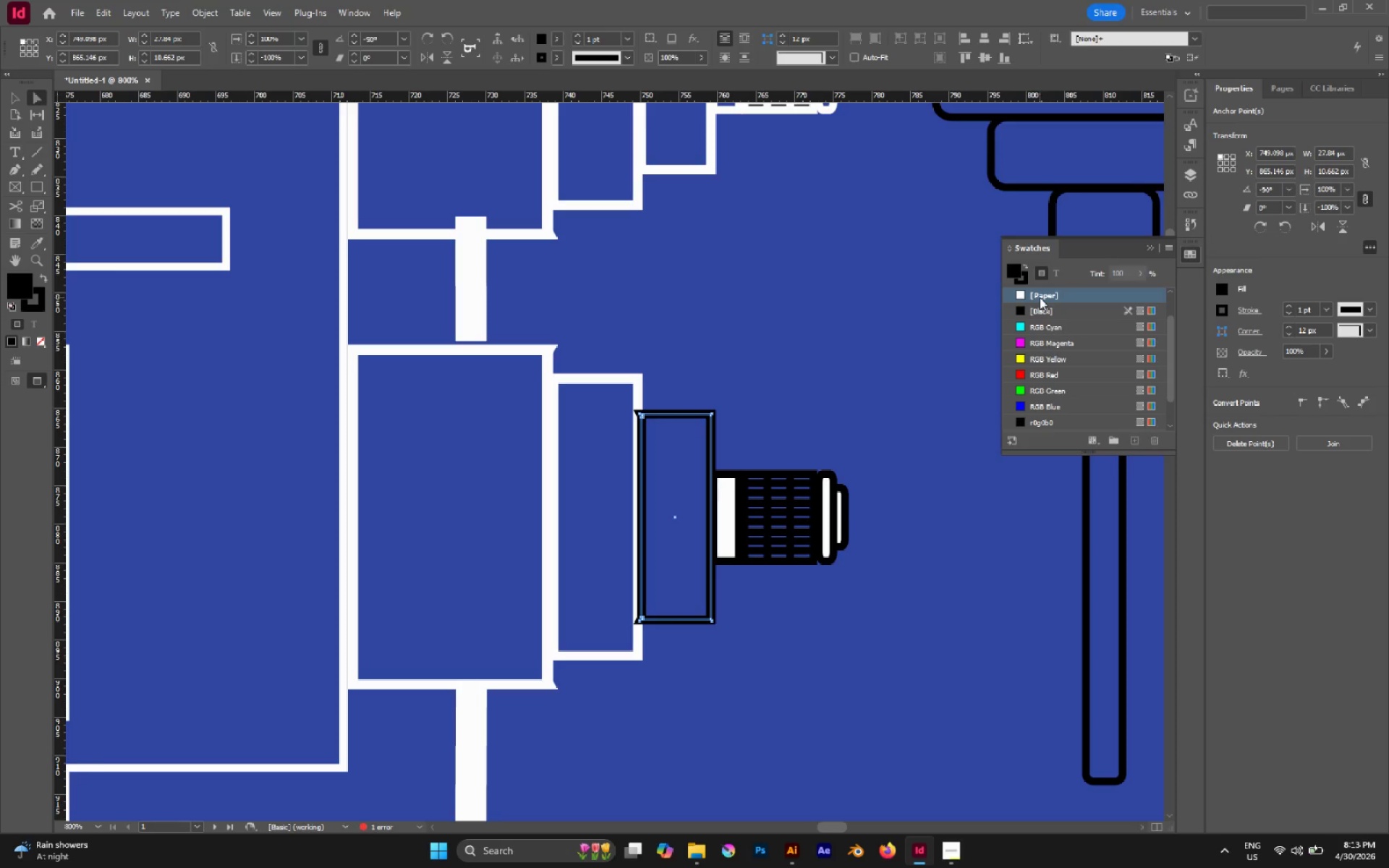 
key(X)
 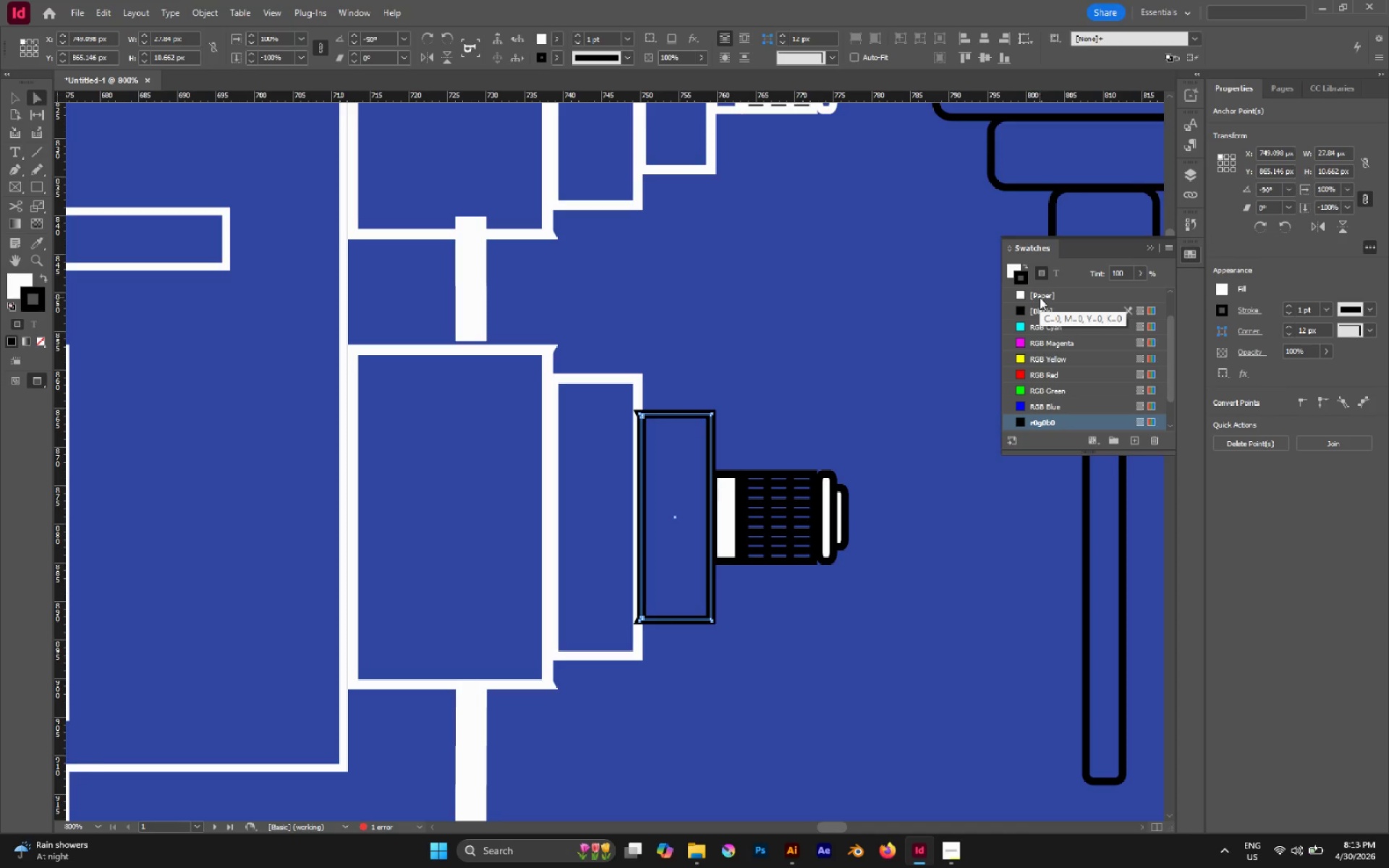 
left_click([1040, 297])
 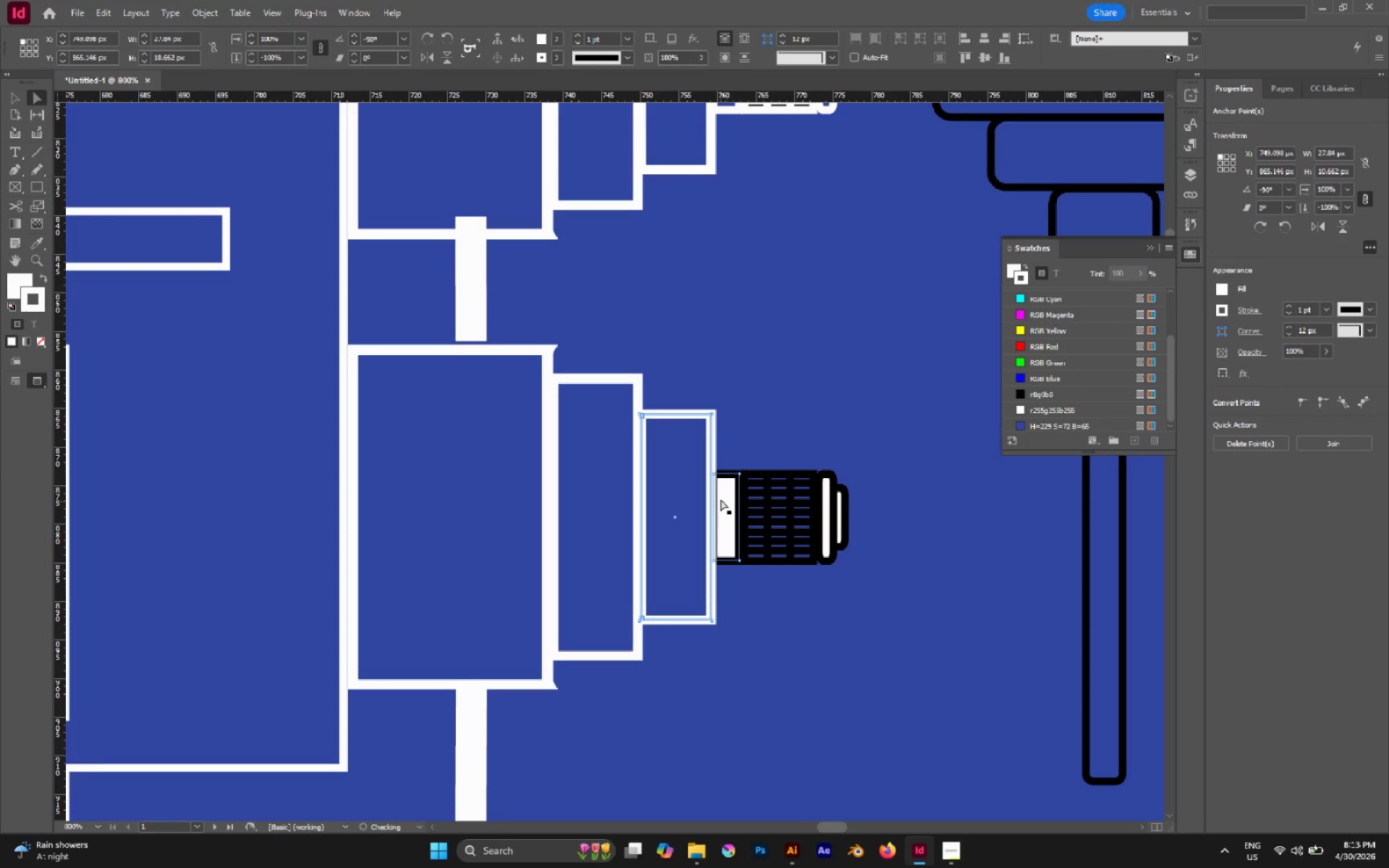 
mouse_move([740, 470])
 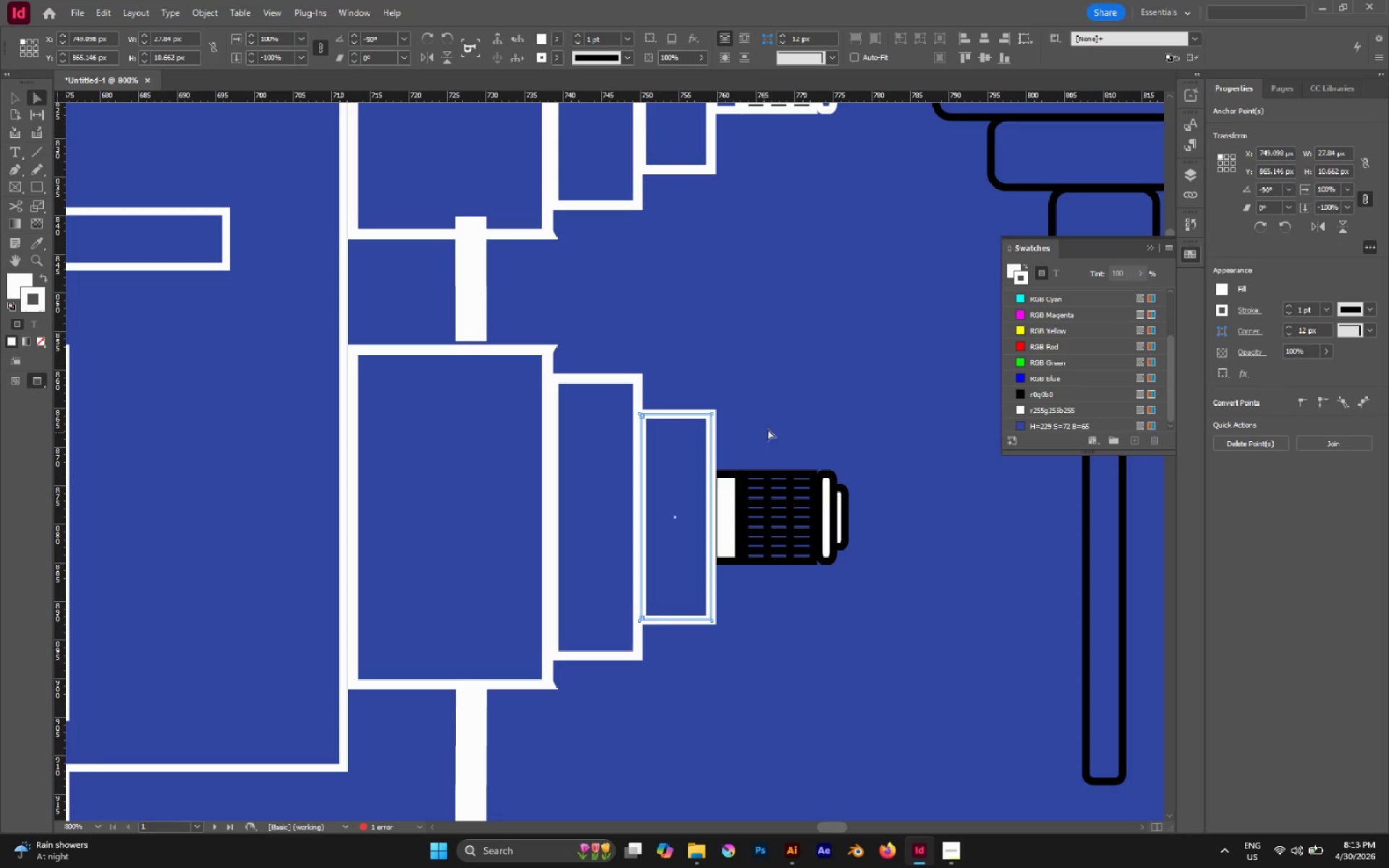 
left_click([768, 428])
 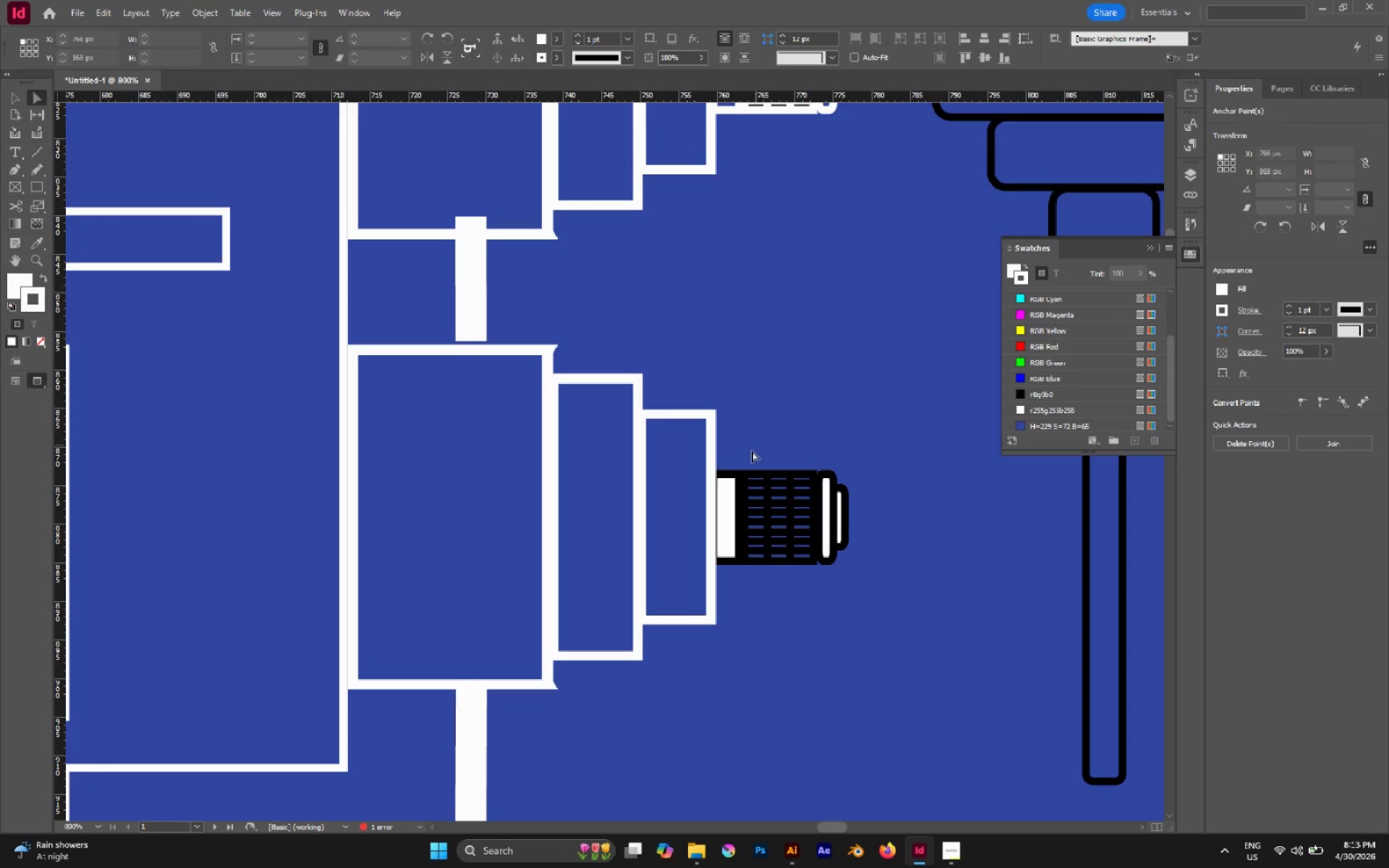 
hold_key(key=AltLeft, duration=2.09)
left_click_drag(start_coordinate=[745, 453], to_coordinate=[818, 587])
 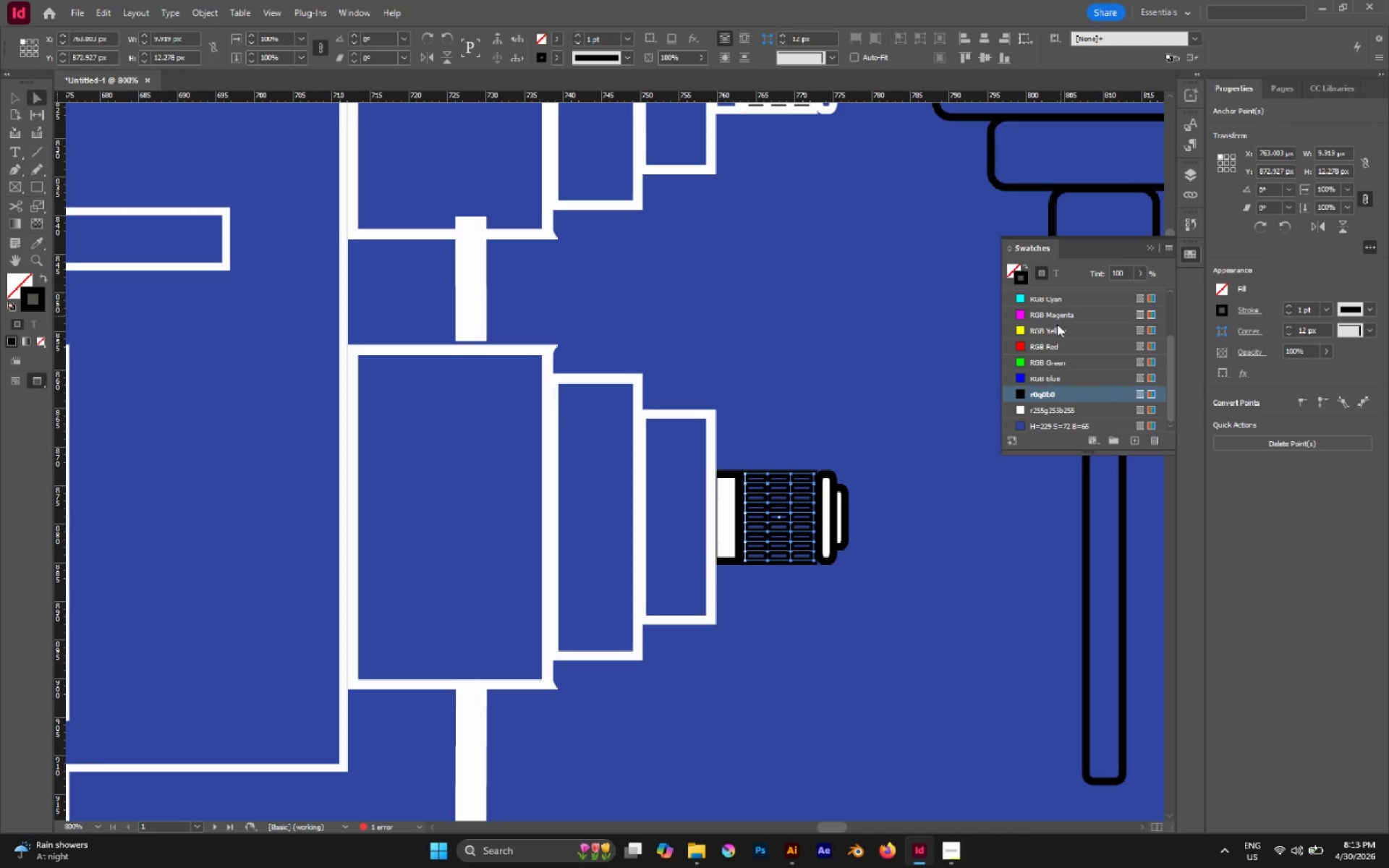 
scroll: coordinate [1054, 331], scroll_direction: up, amount: 7.0
 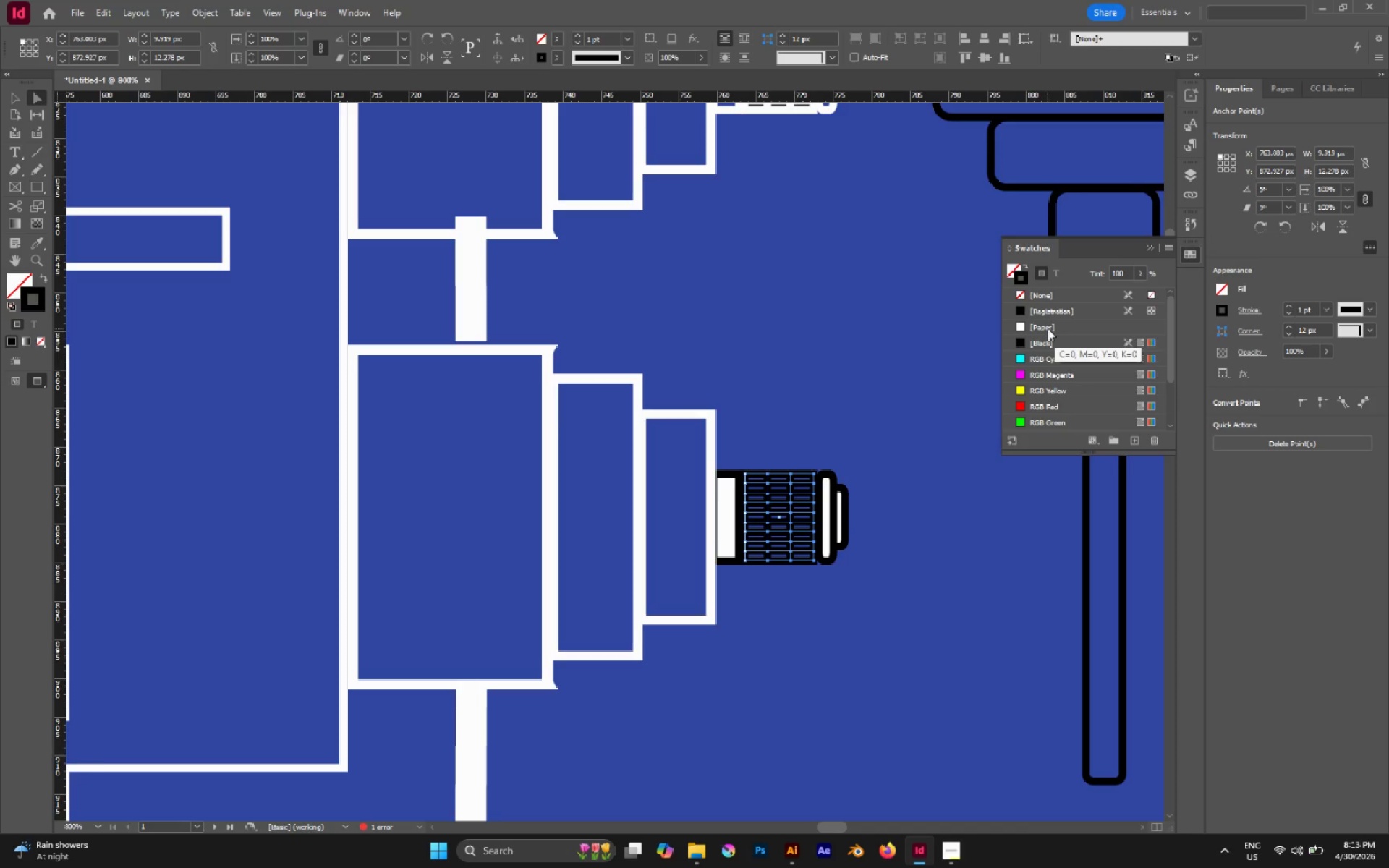 
left_click([1048, 328])
 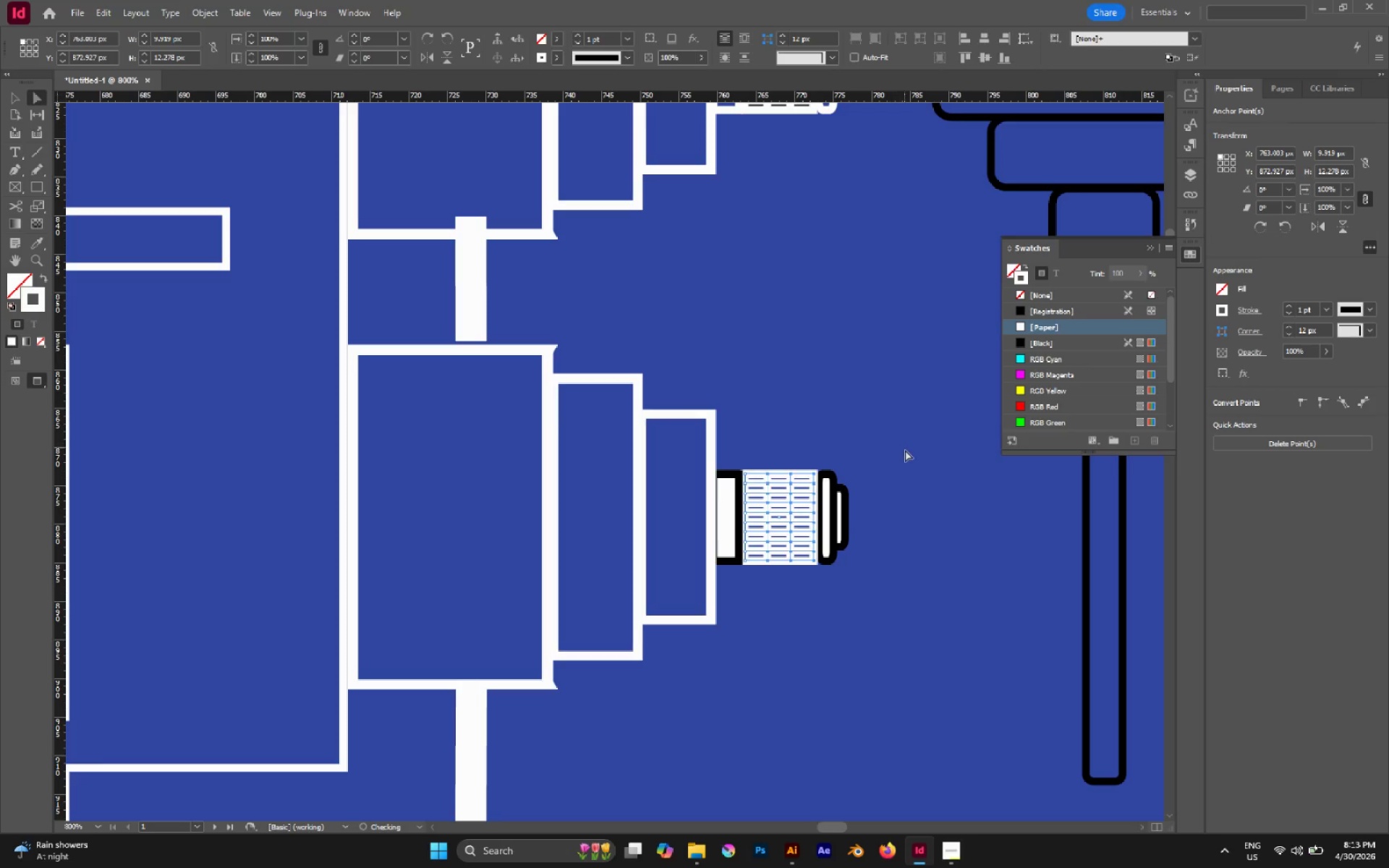 
hold_key(key=AltLeft, duration=0.39)
scroll: coordinate [904, 453], scroll_direction: up, amount: 3.0
 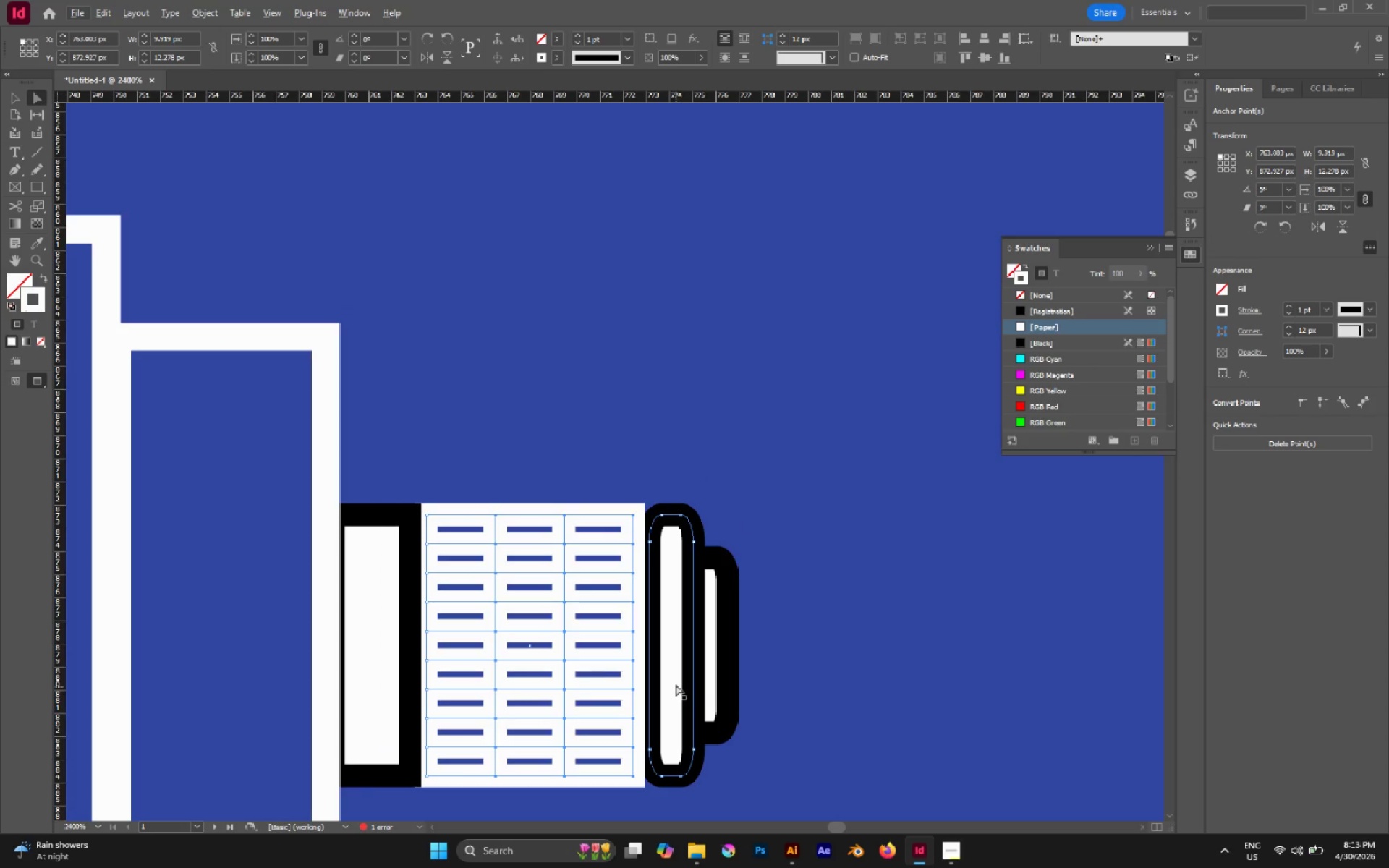 
left_click([676, 681])
 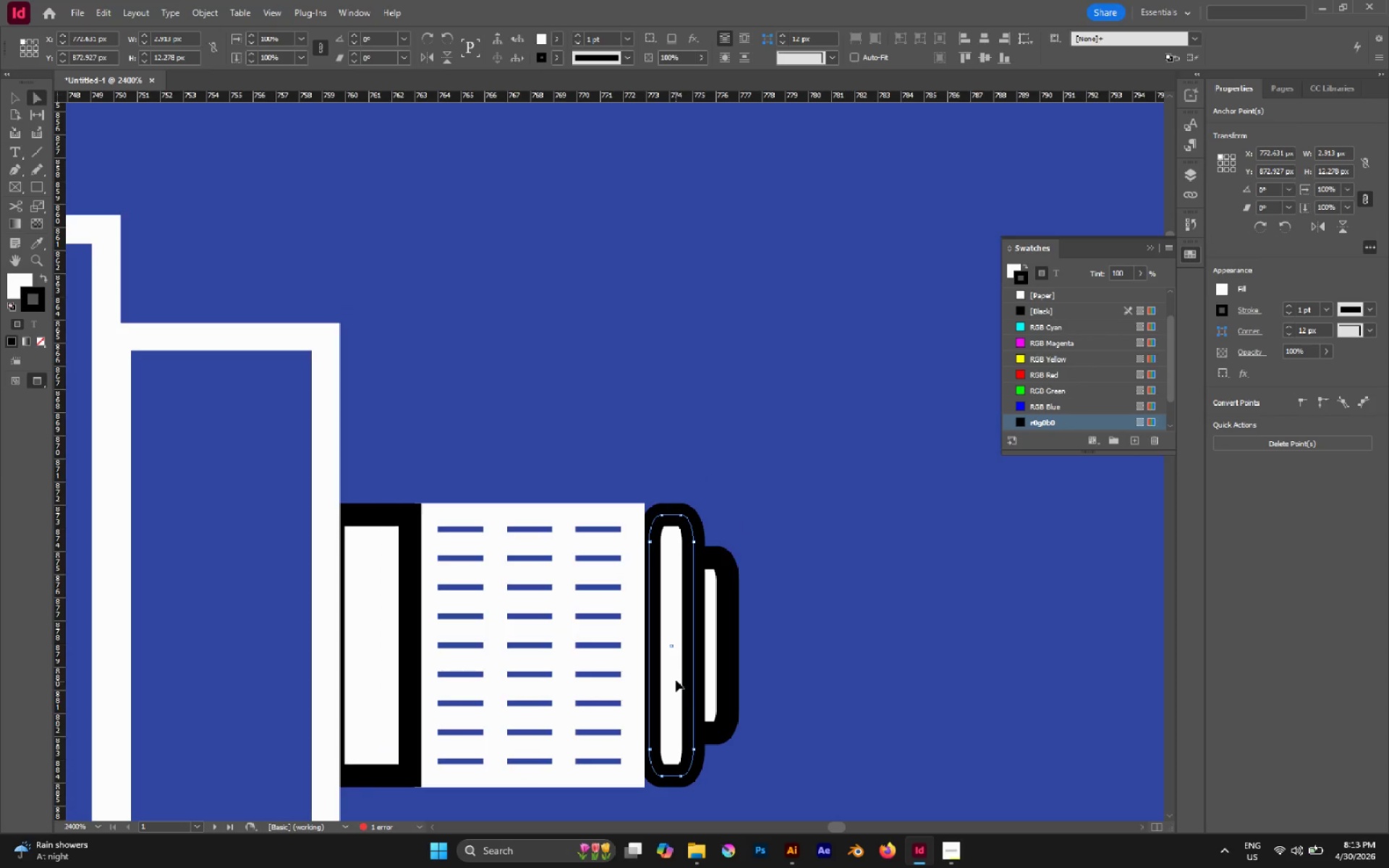 
key(Shift+X)
 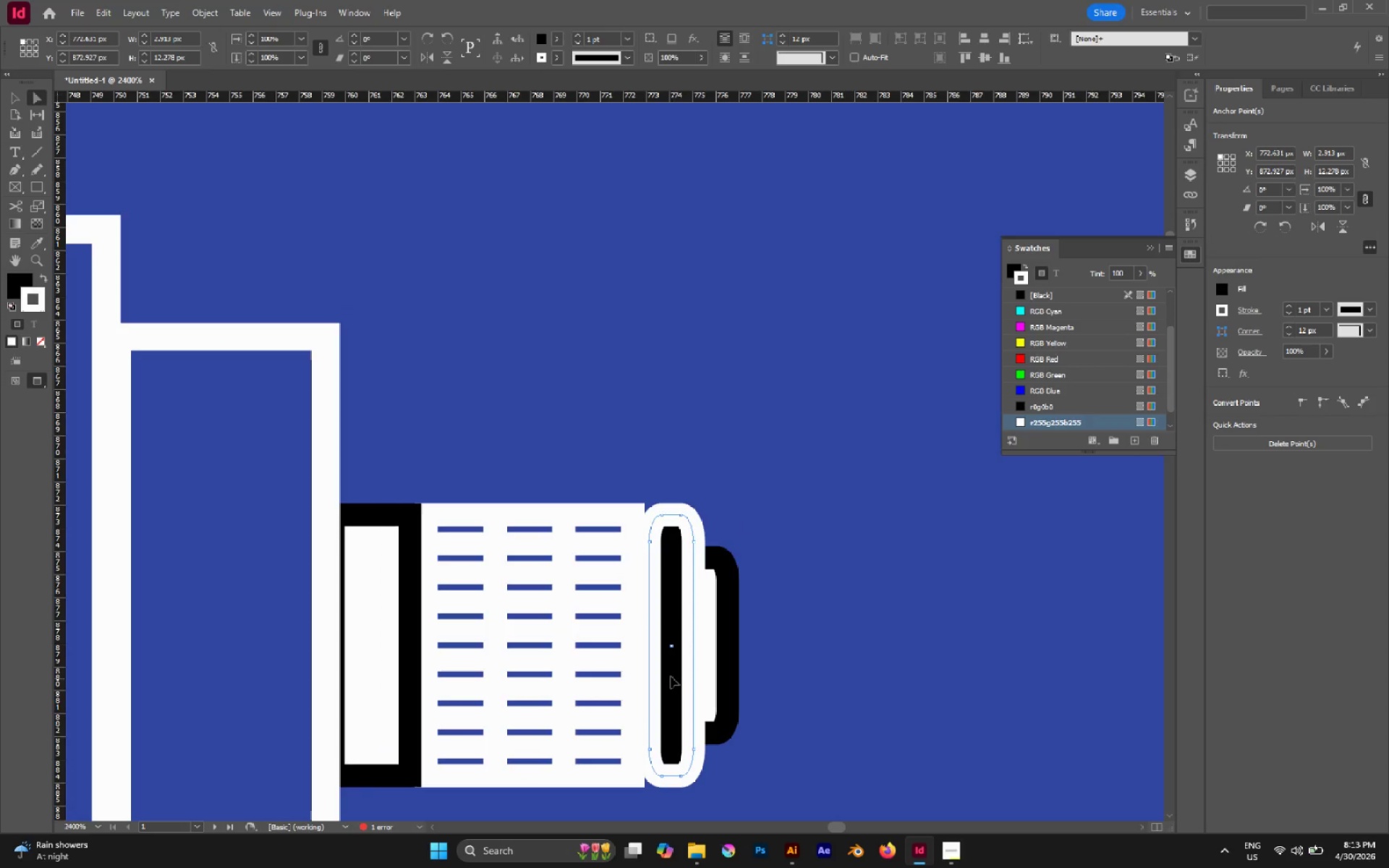 
key(X)
 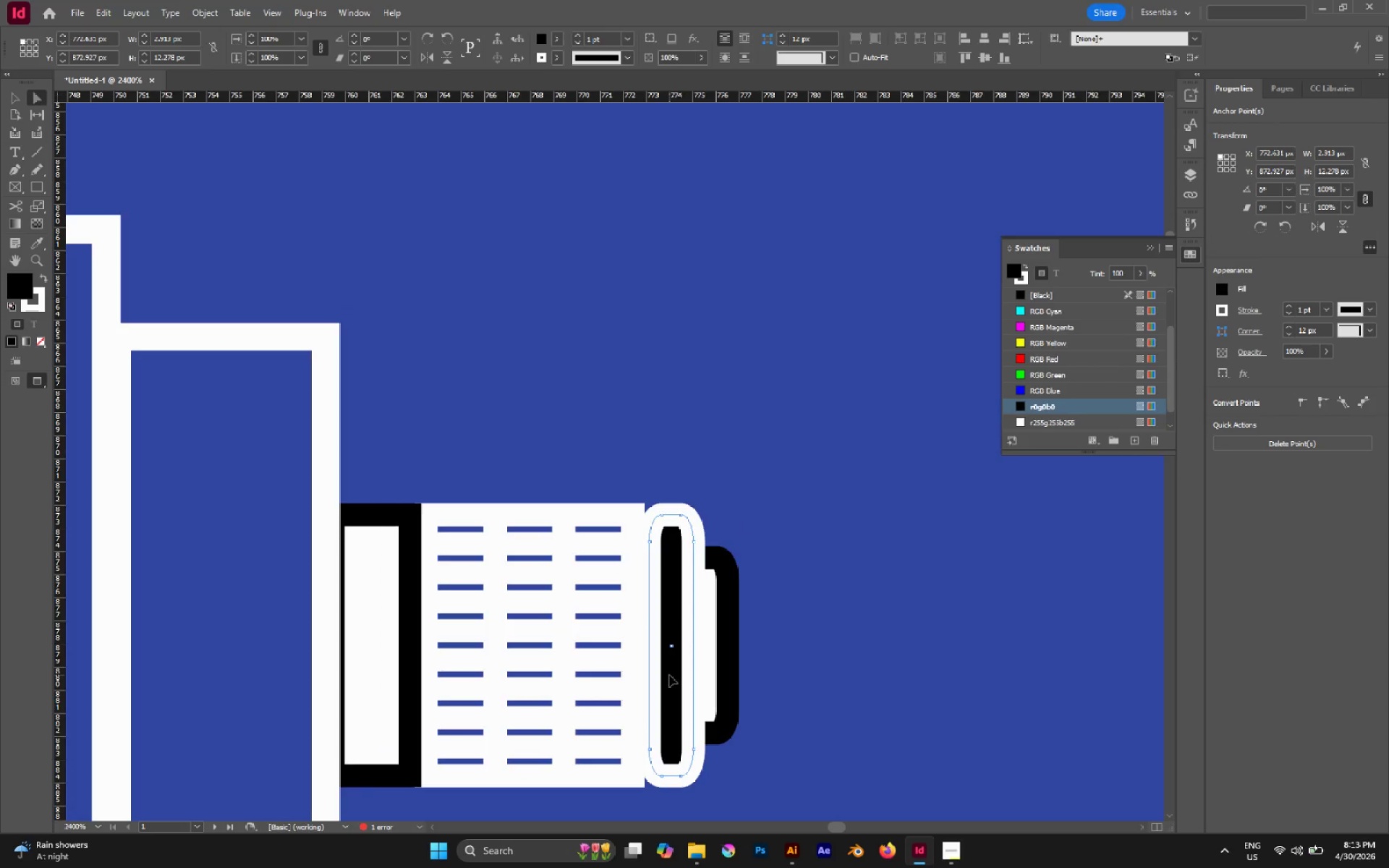 
key(Slash)
 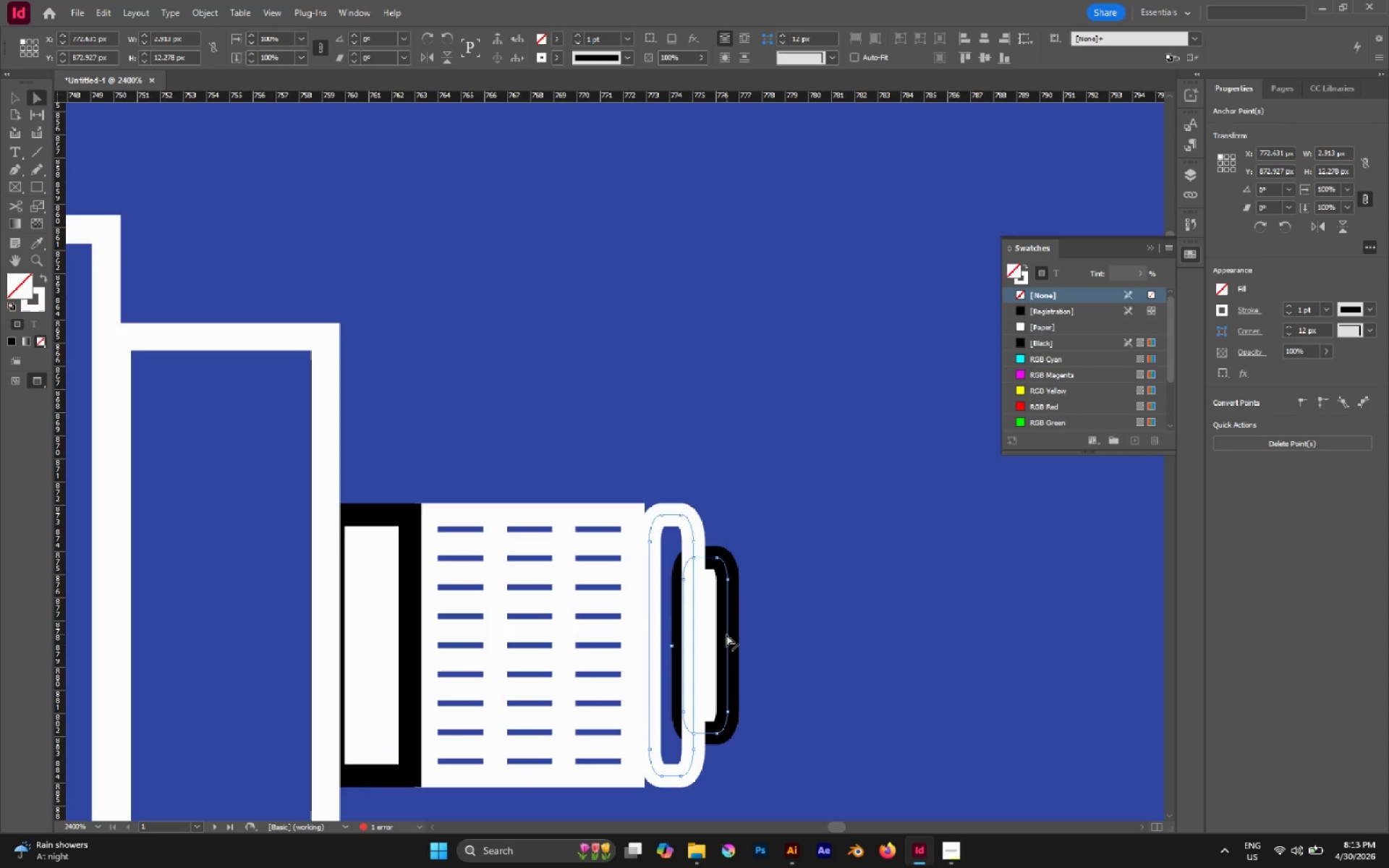 
left_click([720, 631])
 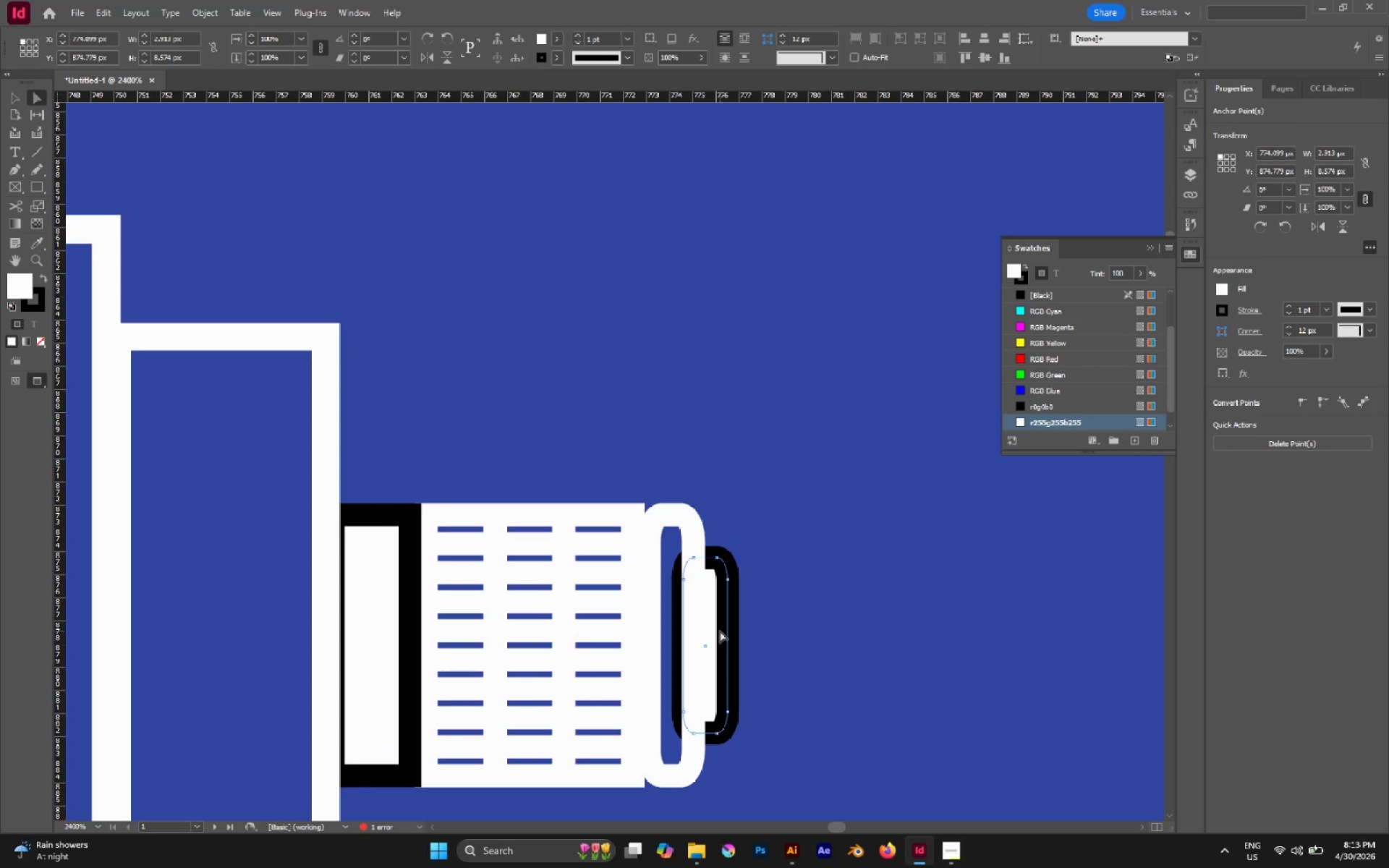 
type(Xx/)
 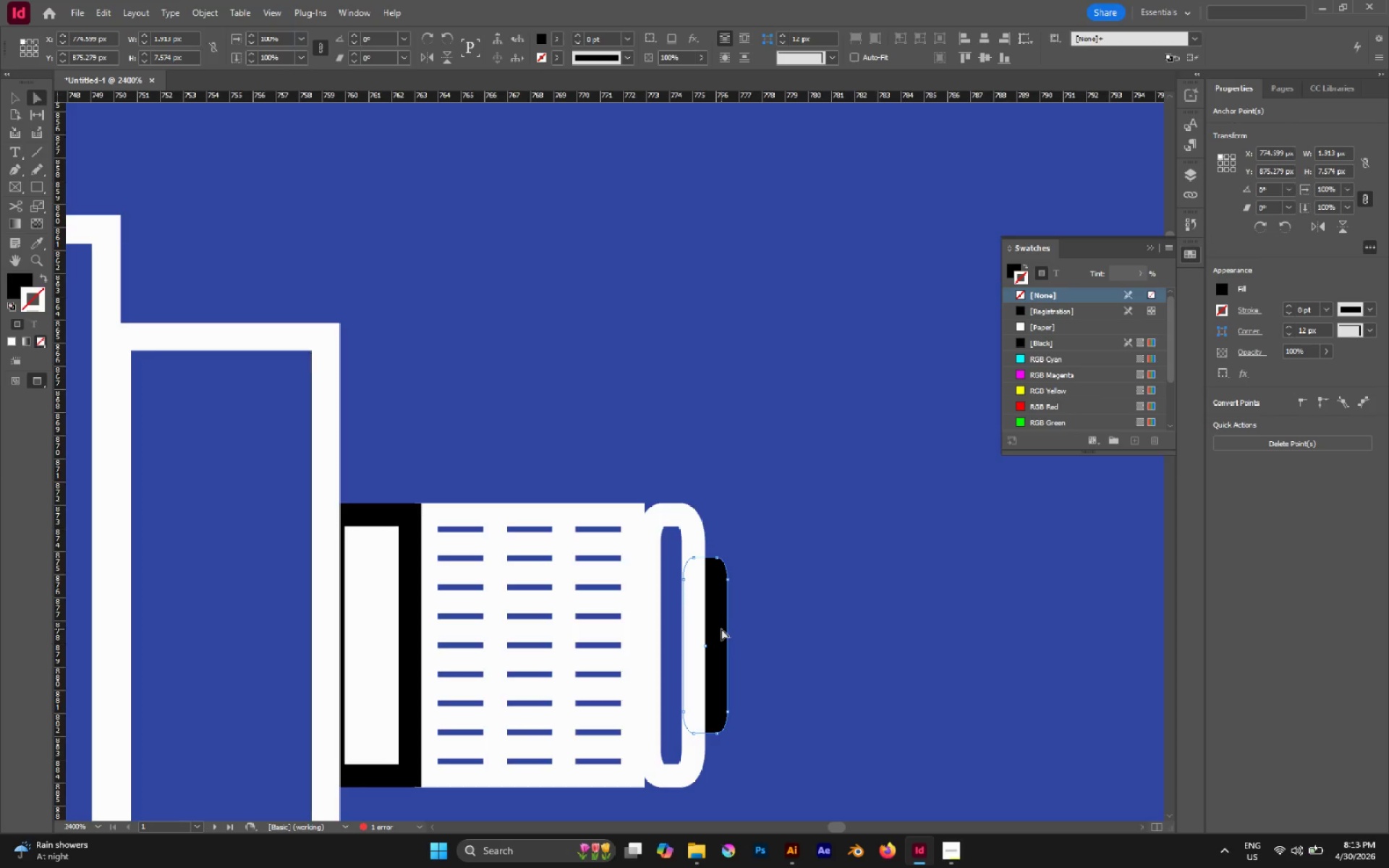 
key(Control+Z)
 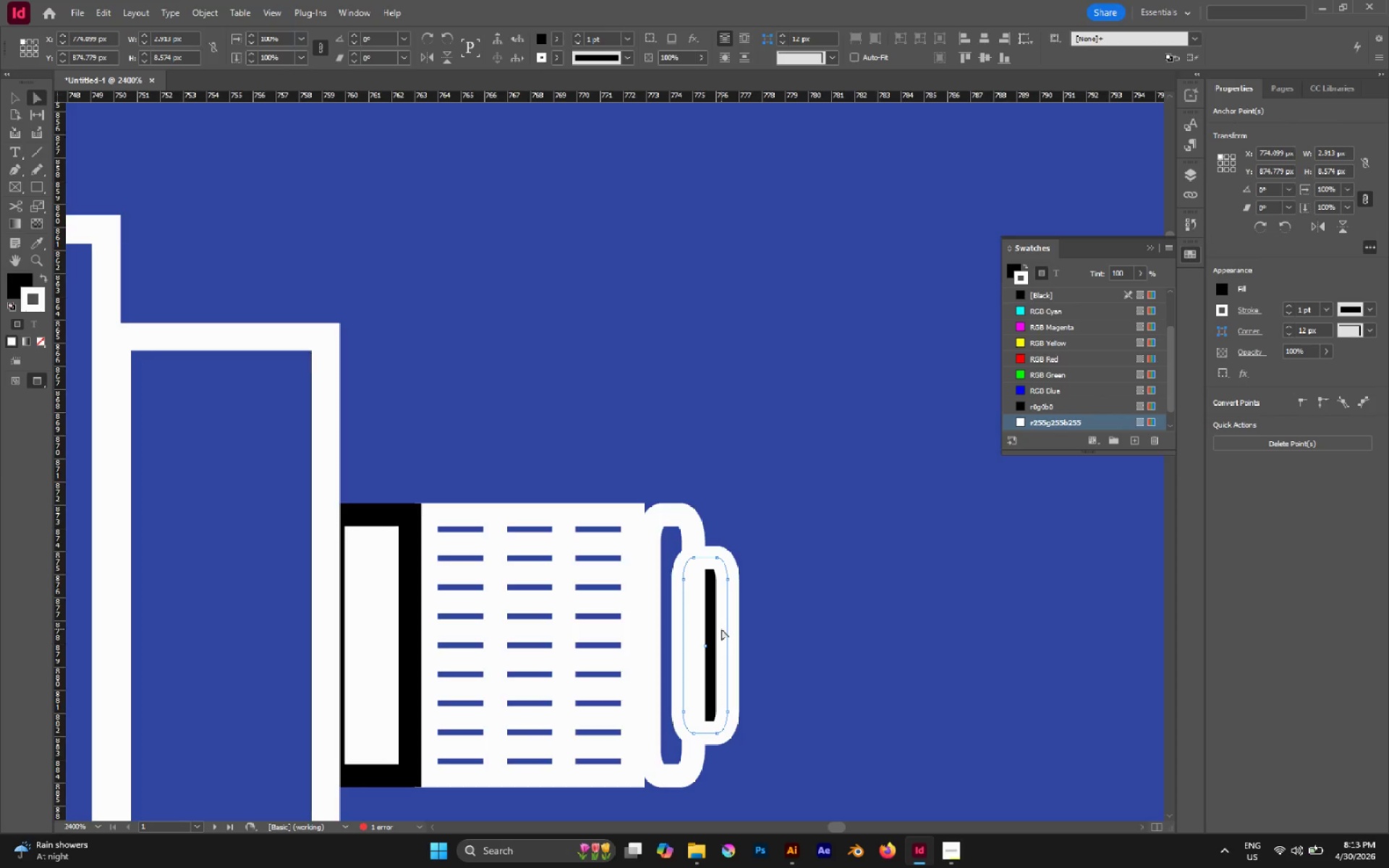 
hold_key(key=ShiftLeft, duration=1.01)
 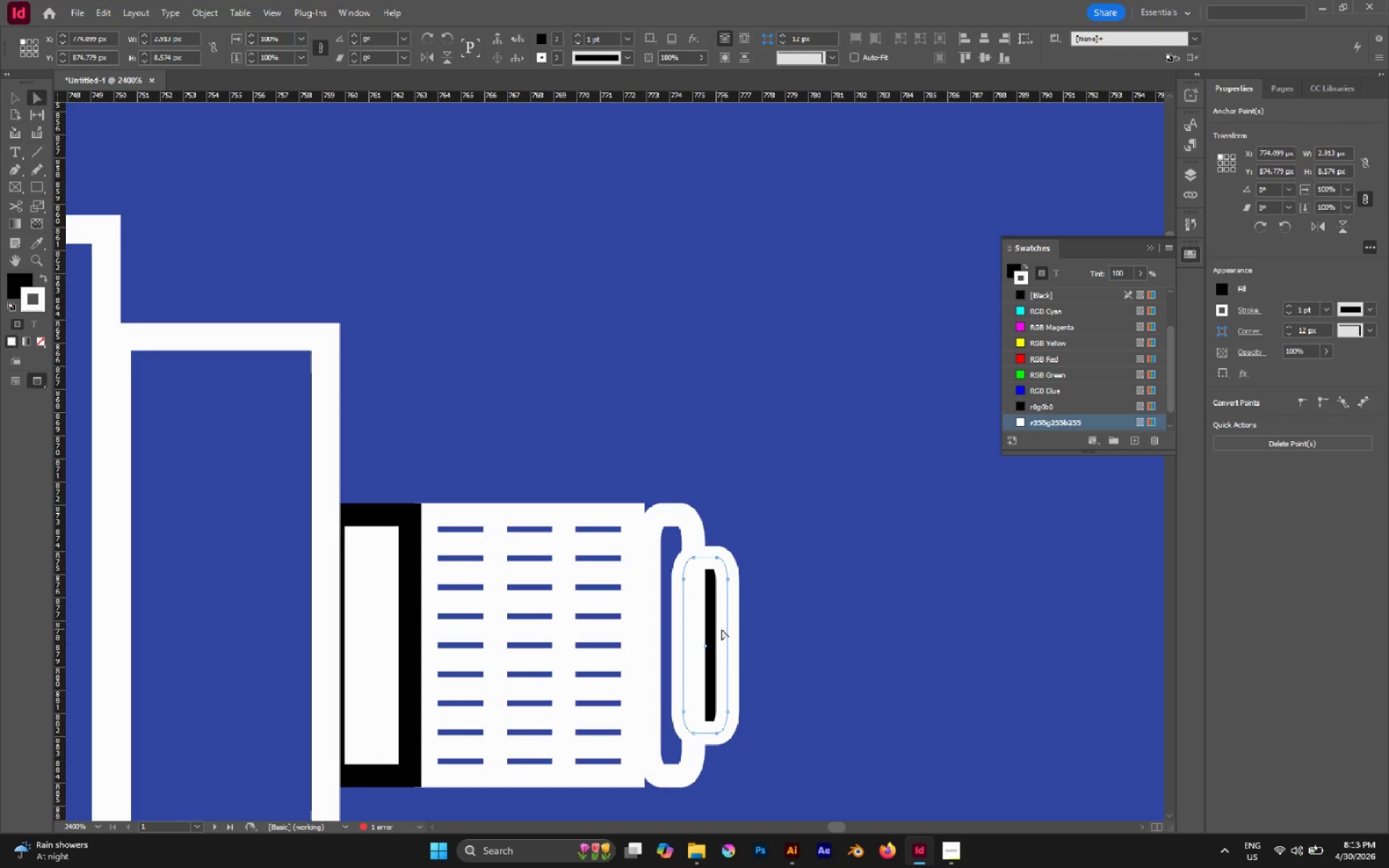 
key(X)
 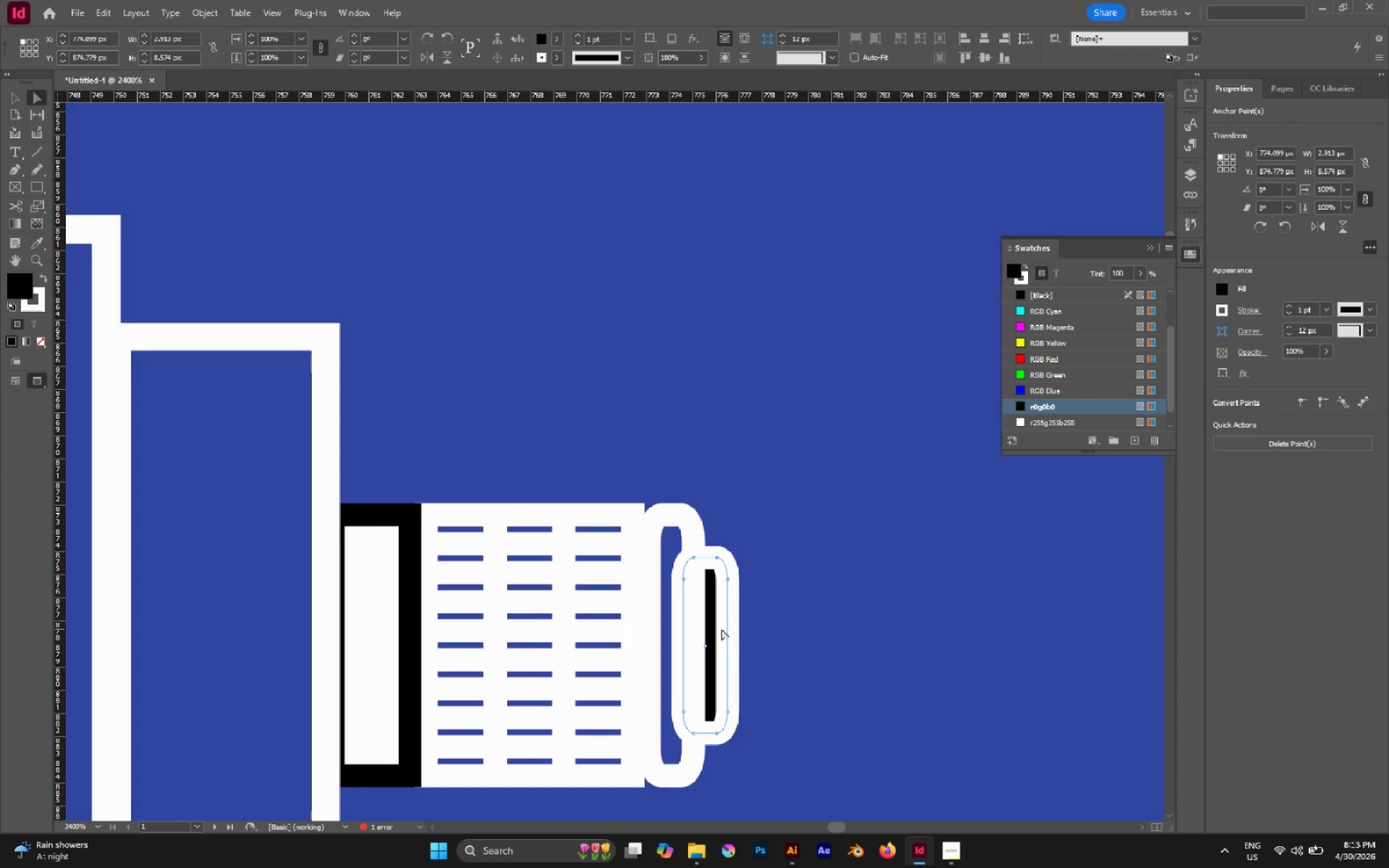 
key(Slash)
 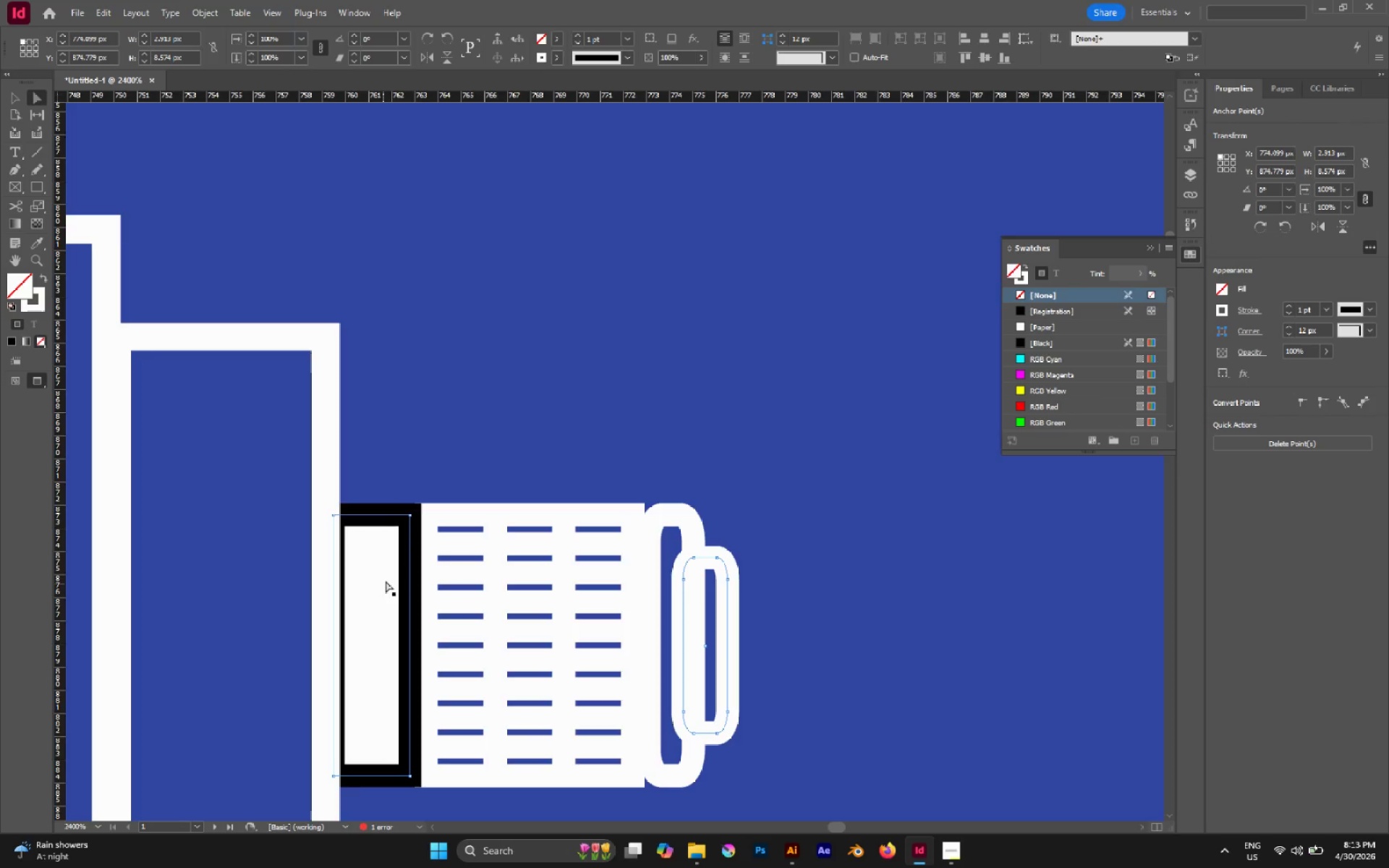 
left_click([388, 576])
 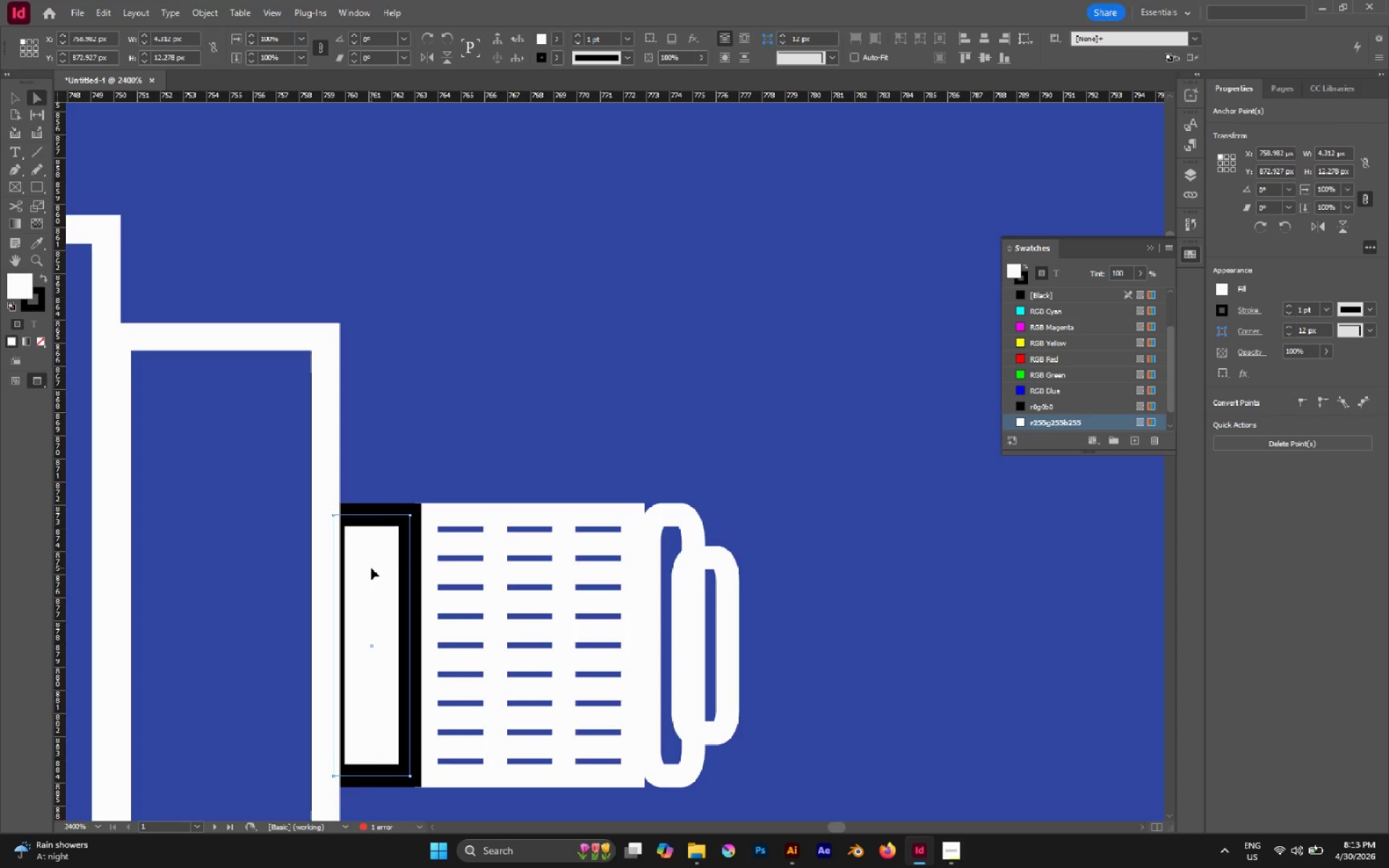 
key(Shift+X)
 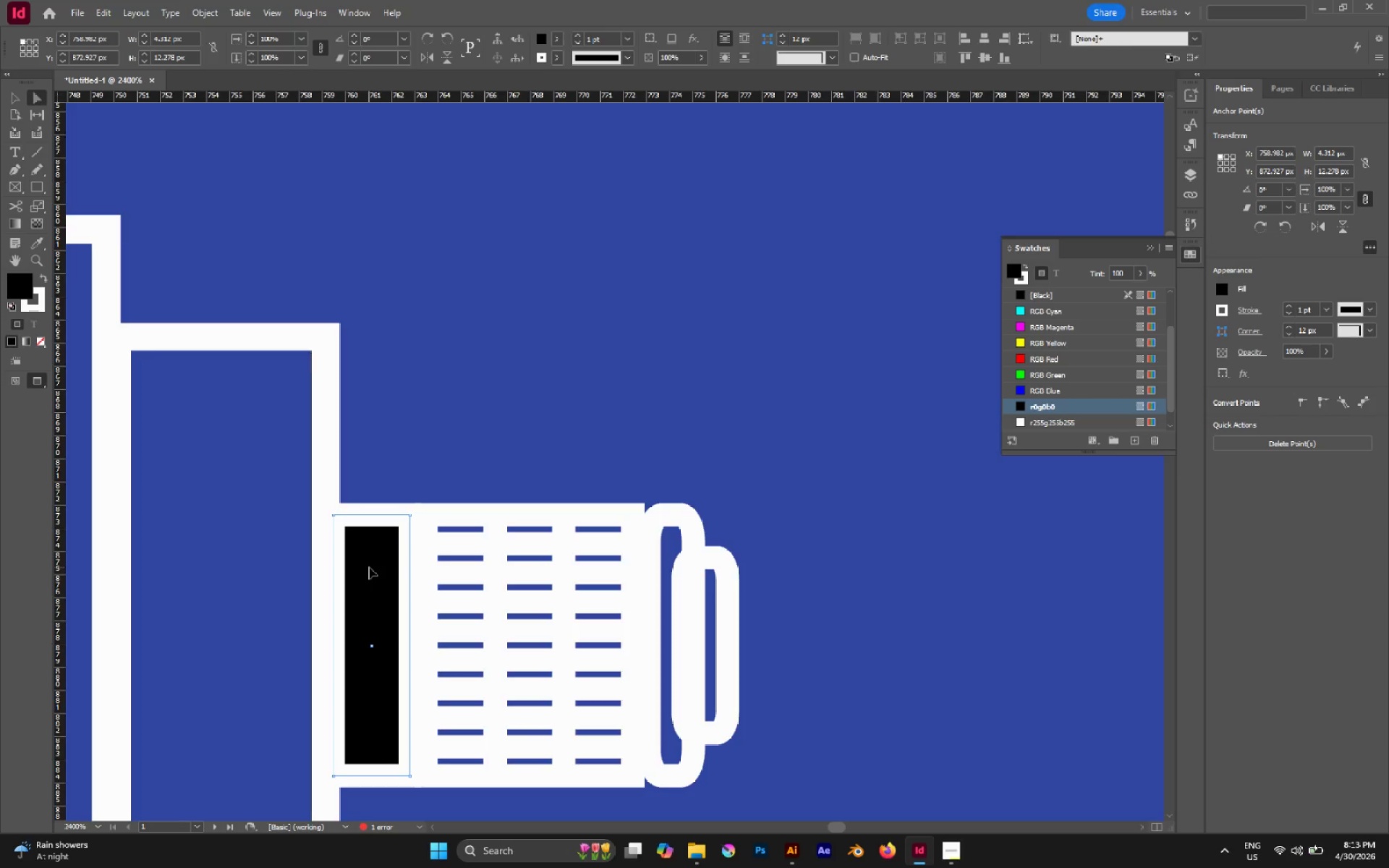 
key(Slash)
 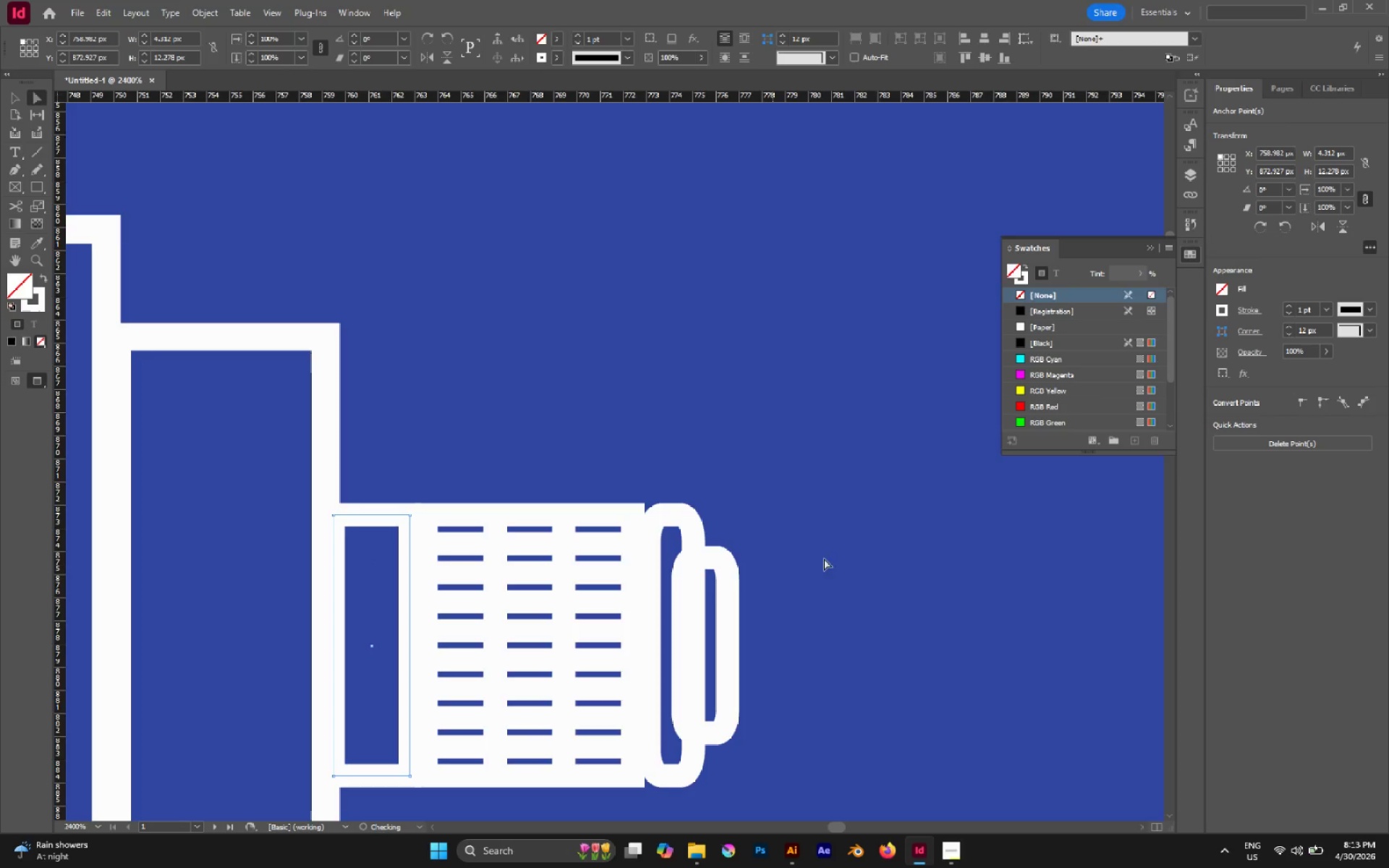 
left_click([859, 524])
 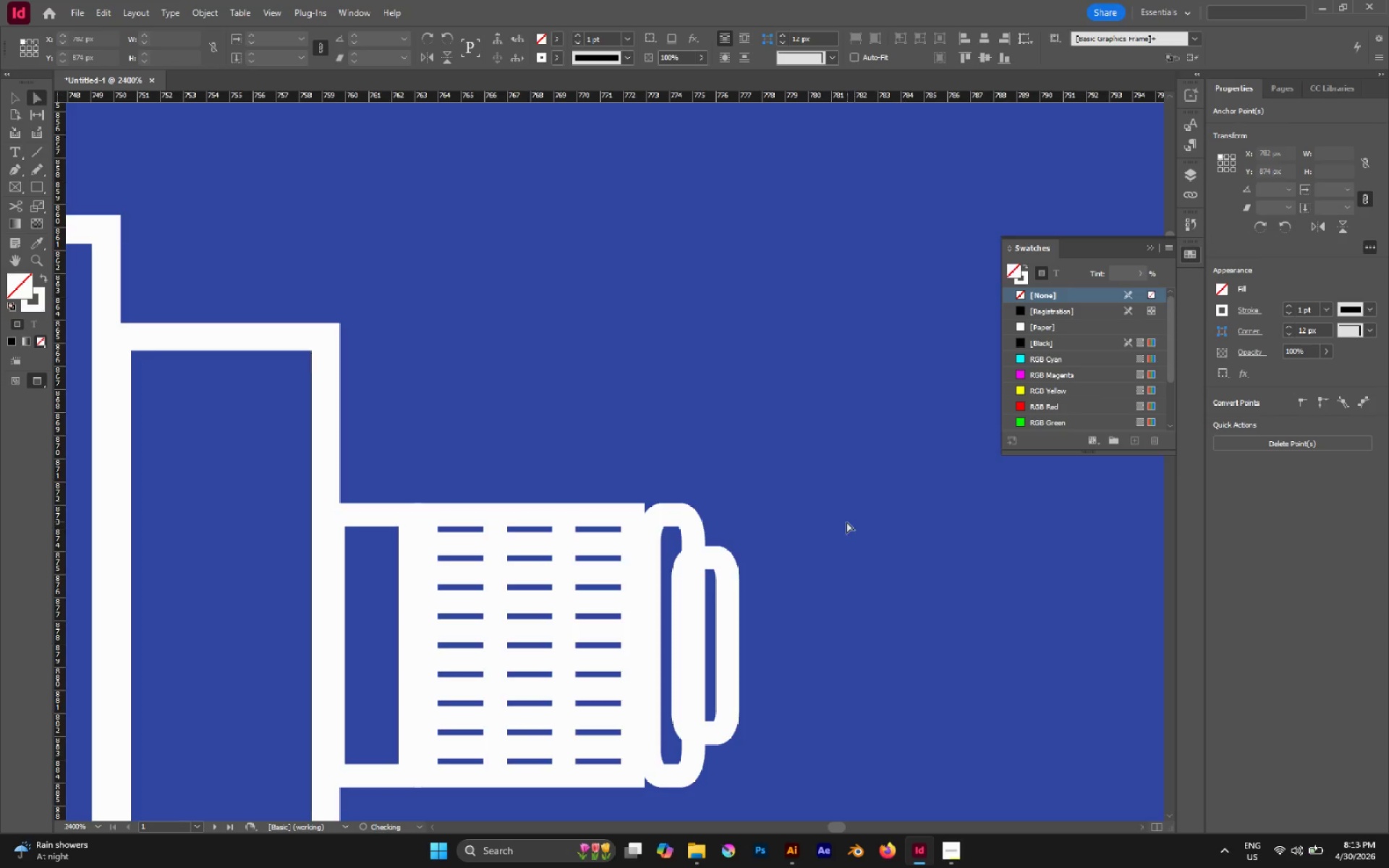 
hold_key(key=AltLeft, duration=2.14)
scroll: coordinate [841, 529], scroll_direction: down, amount: 11.0
 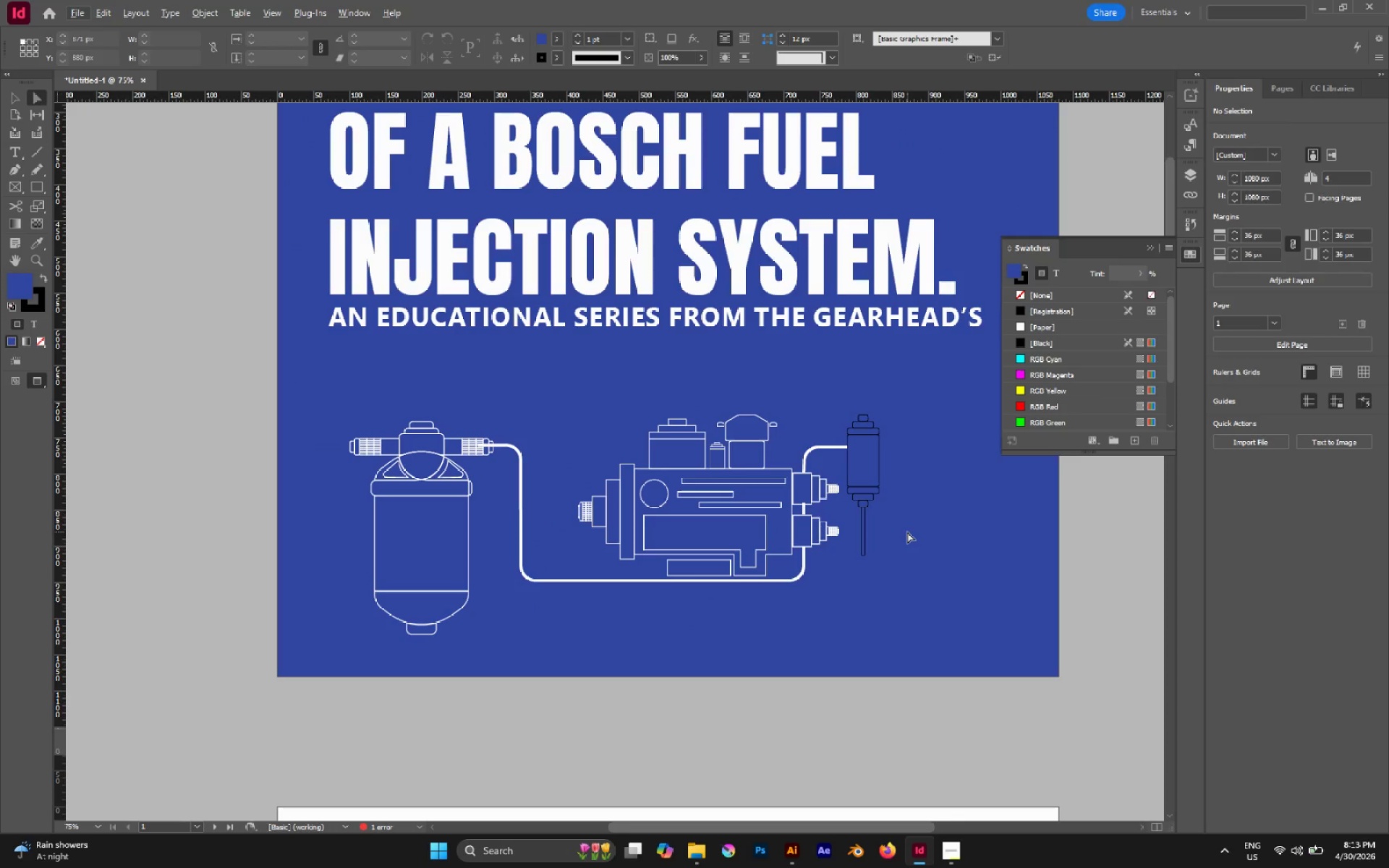 
type(bv)
 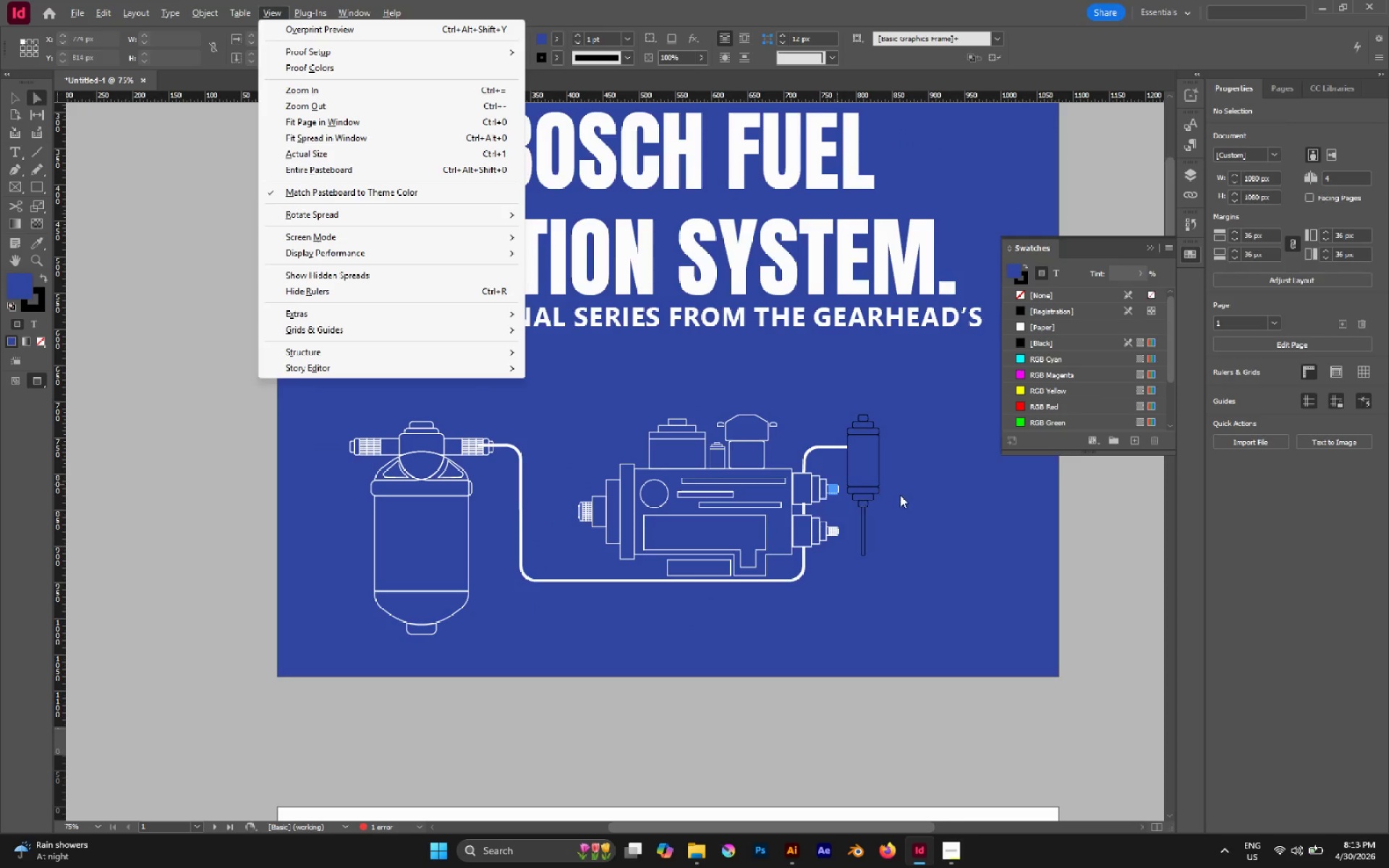 
left_click([910, 492])
 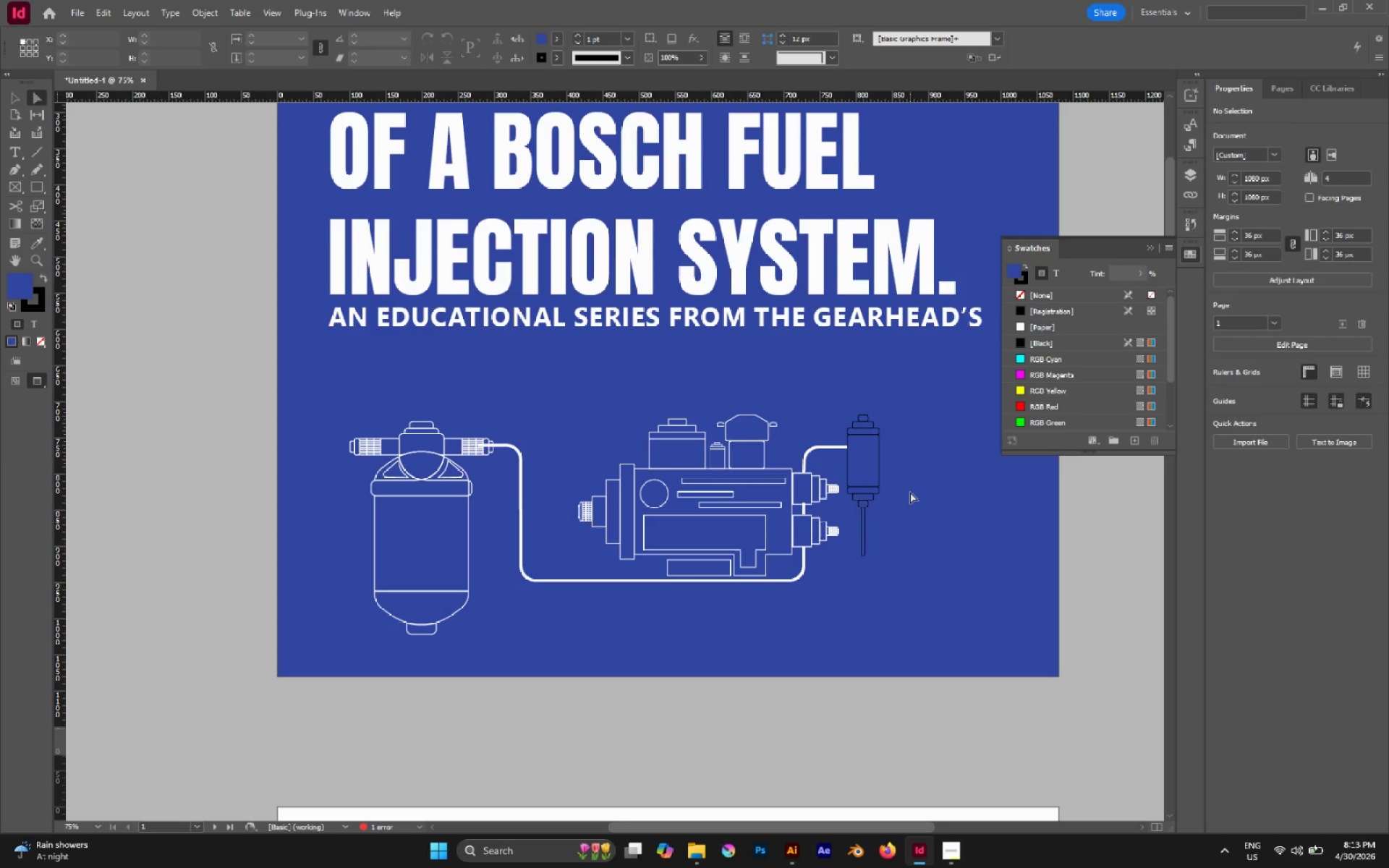 
key(V)
 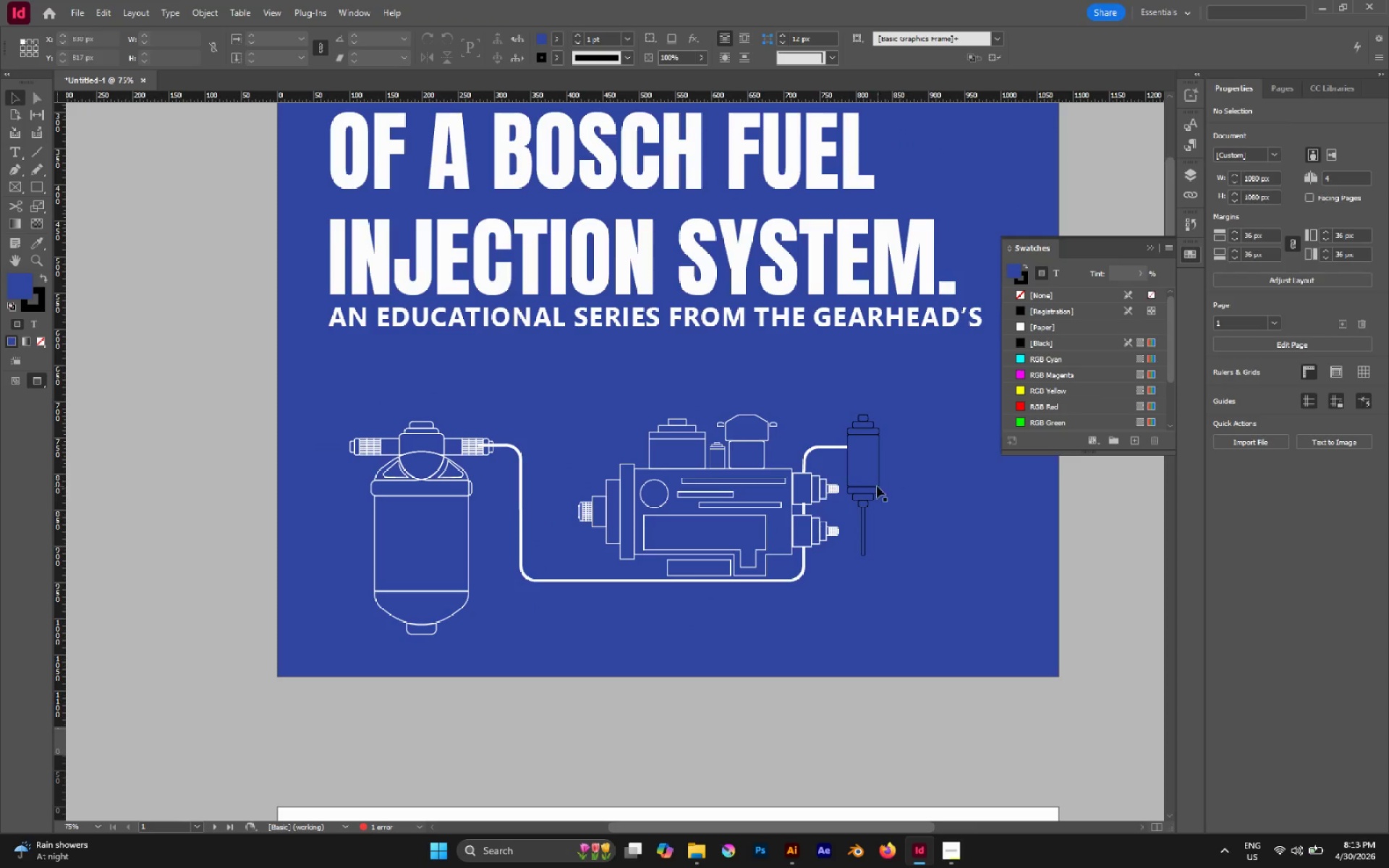 
left_click([875, 486])
 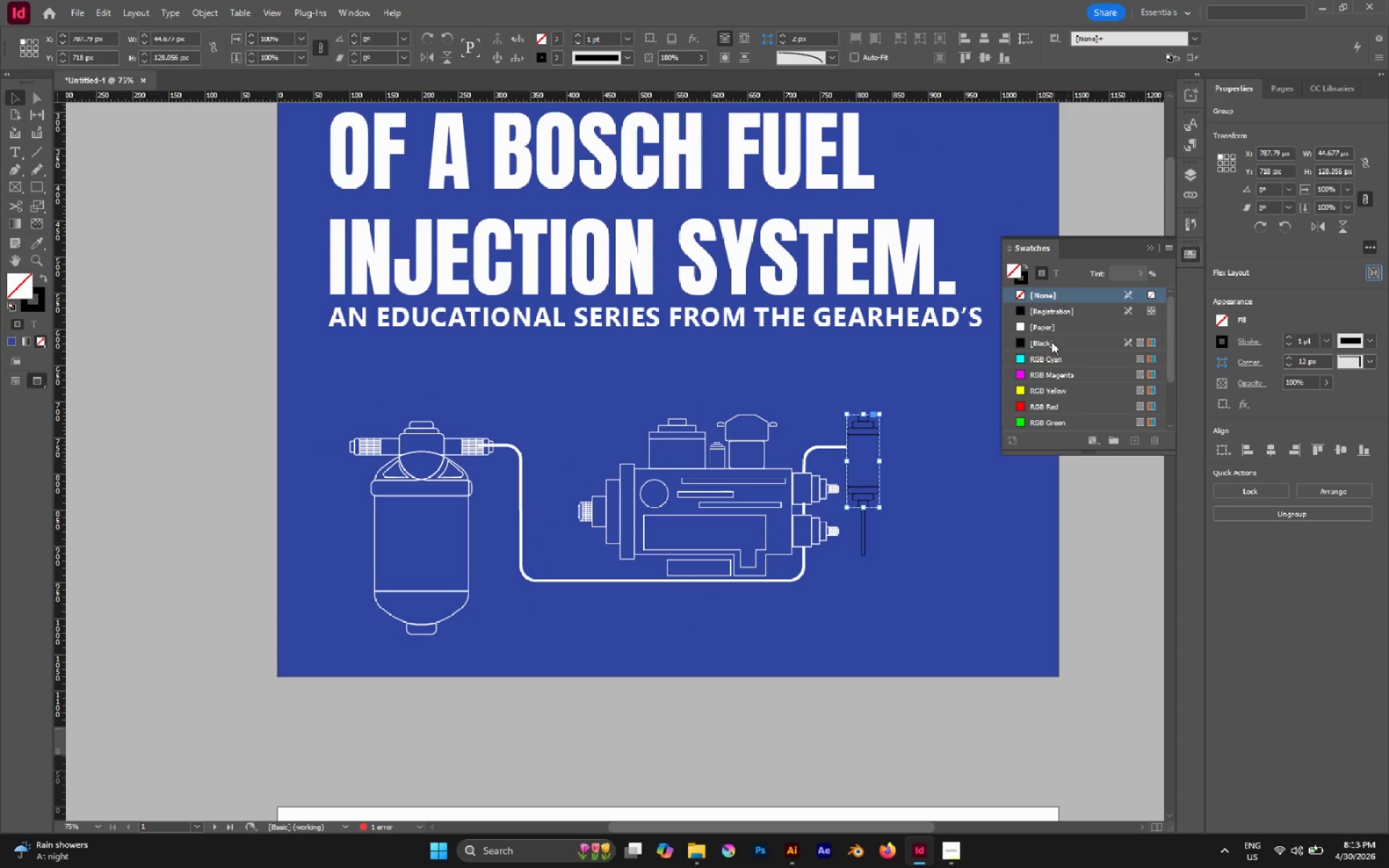 
key(X)
 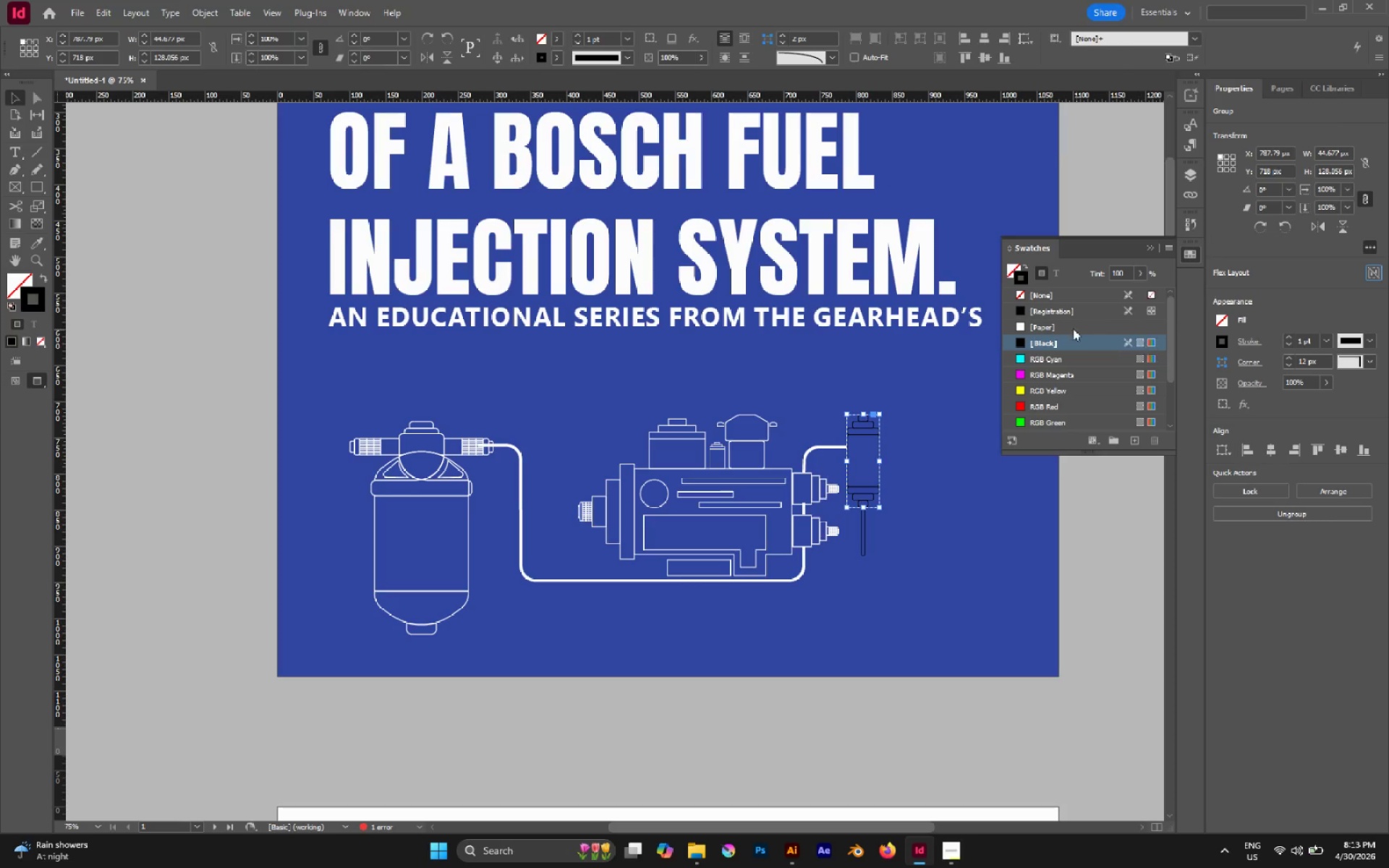 
left_click([1060, 321])
 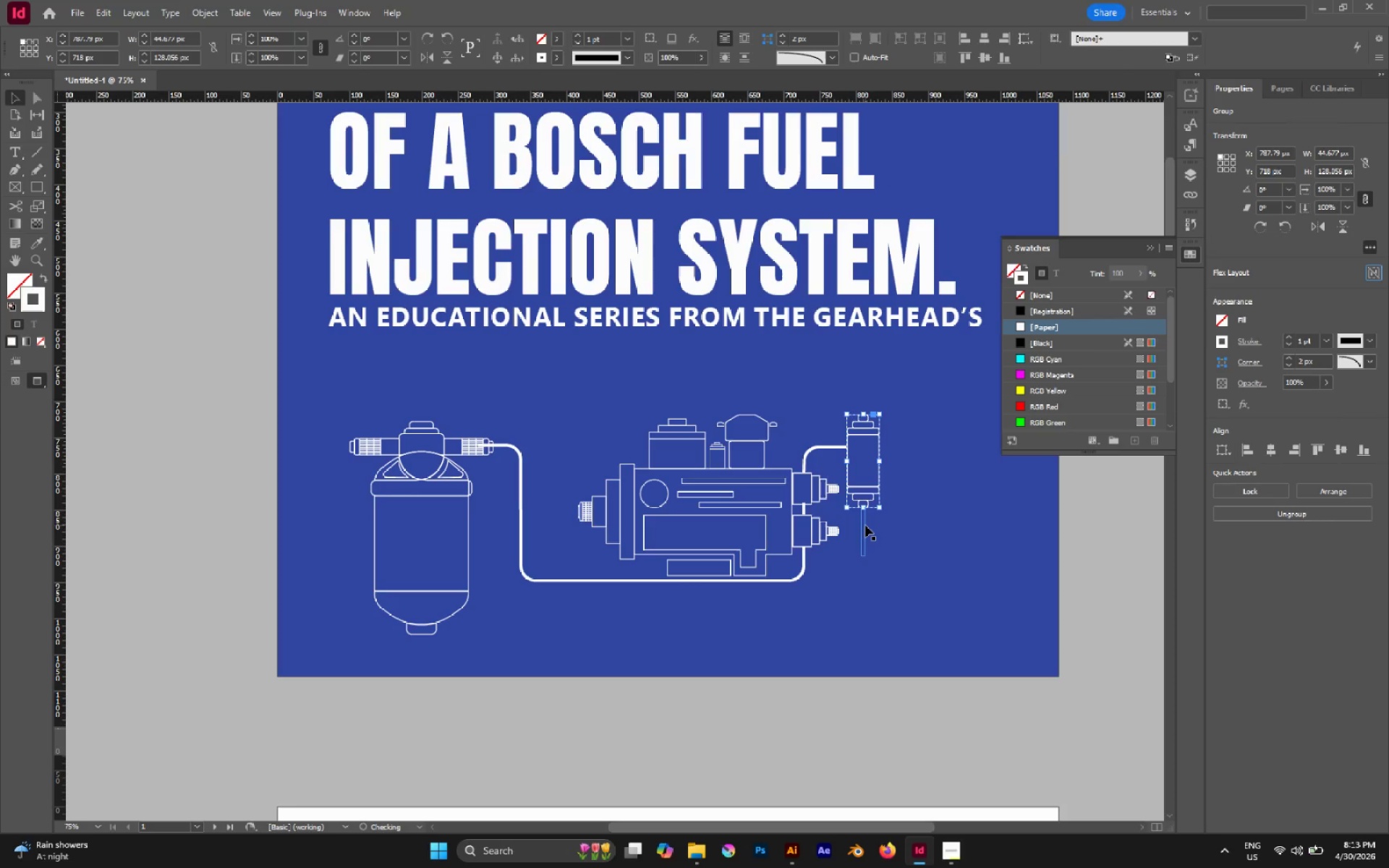 
left_click([865, 525])
 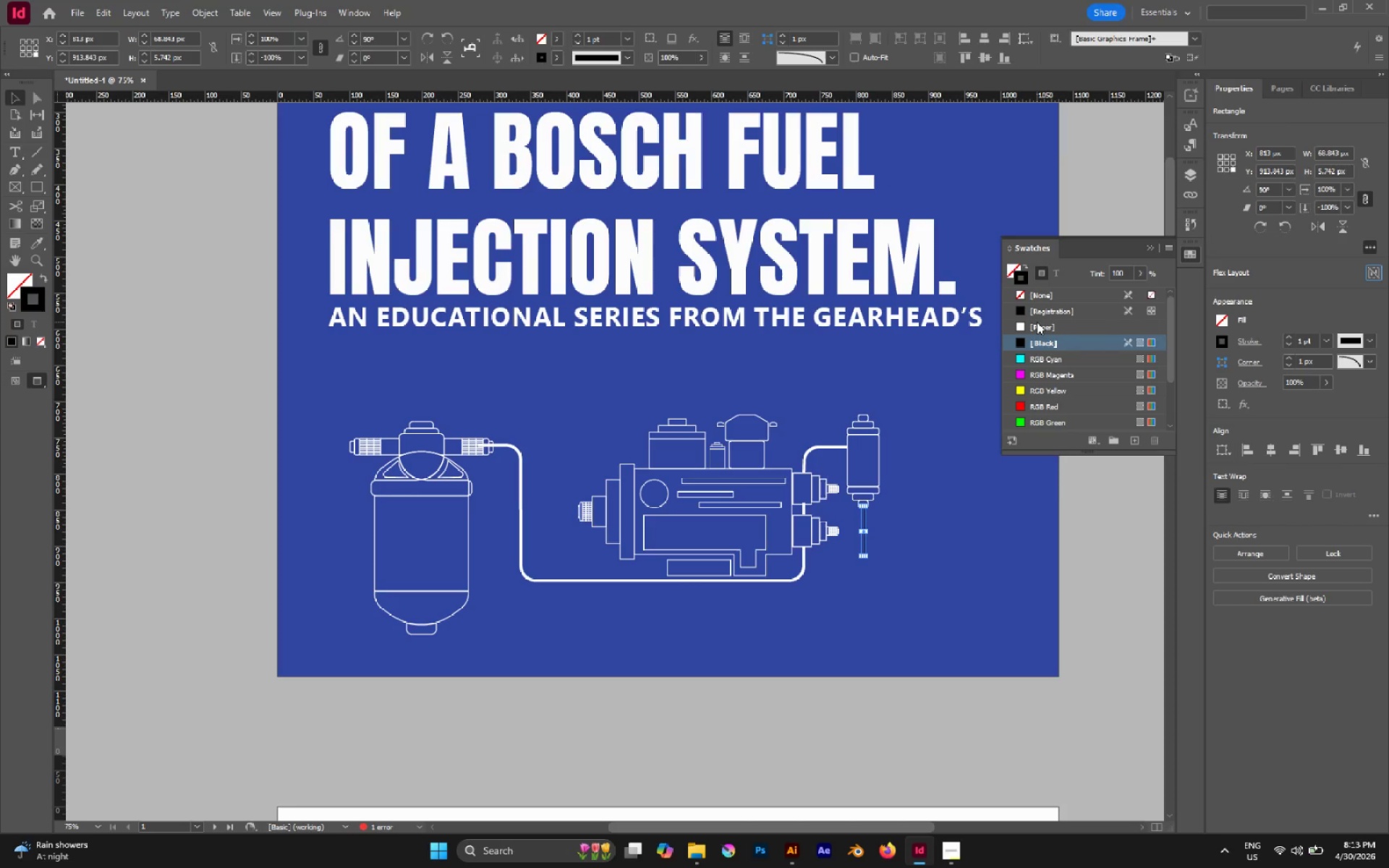 
key(Z)
 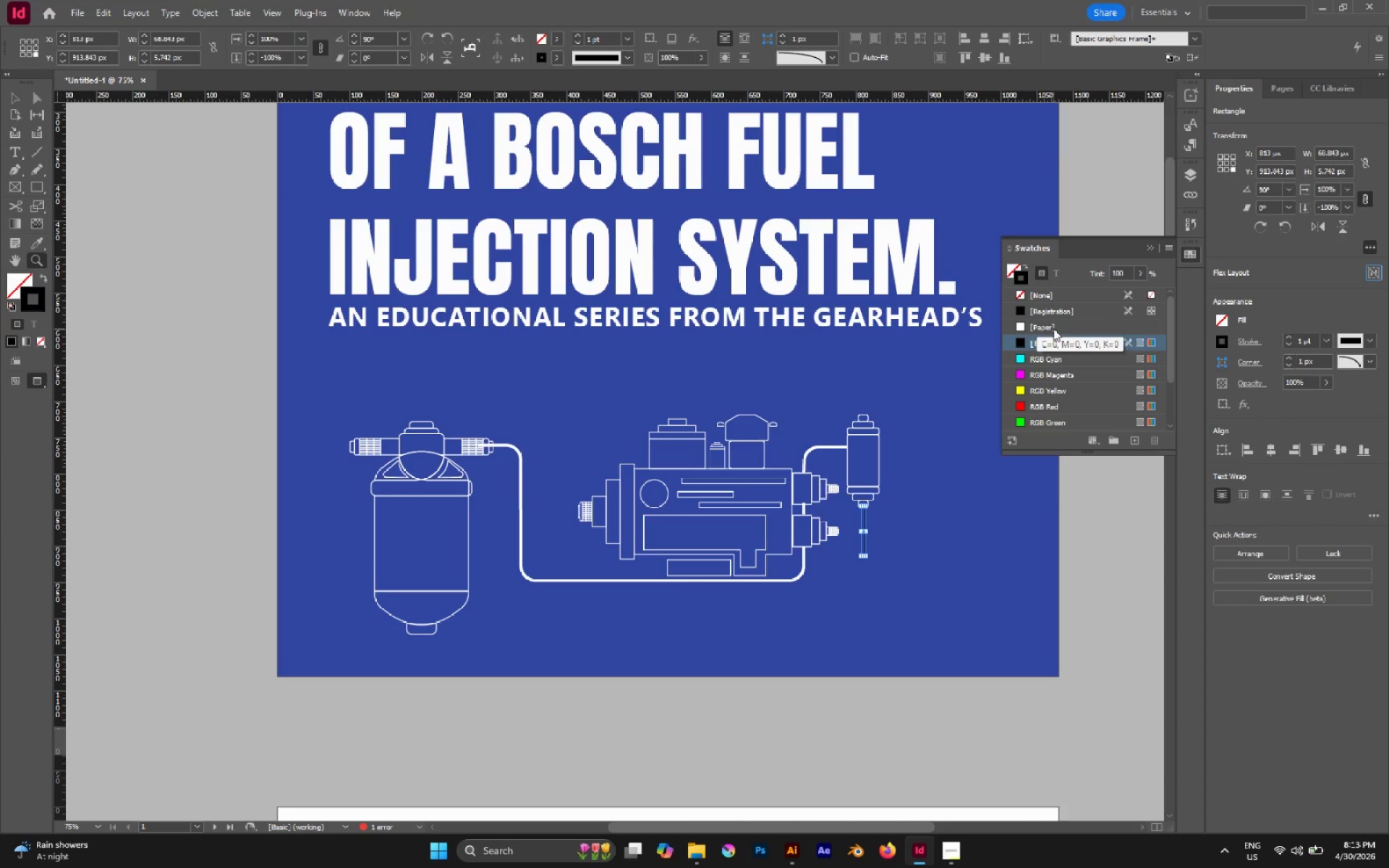 
left_click([1058, 328])
 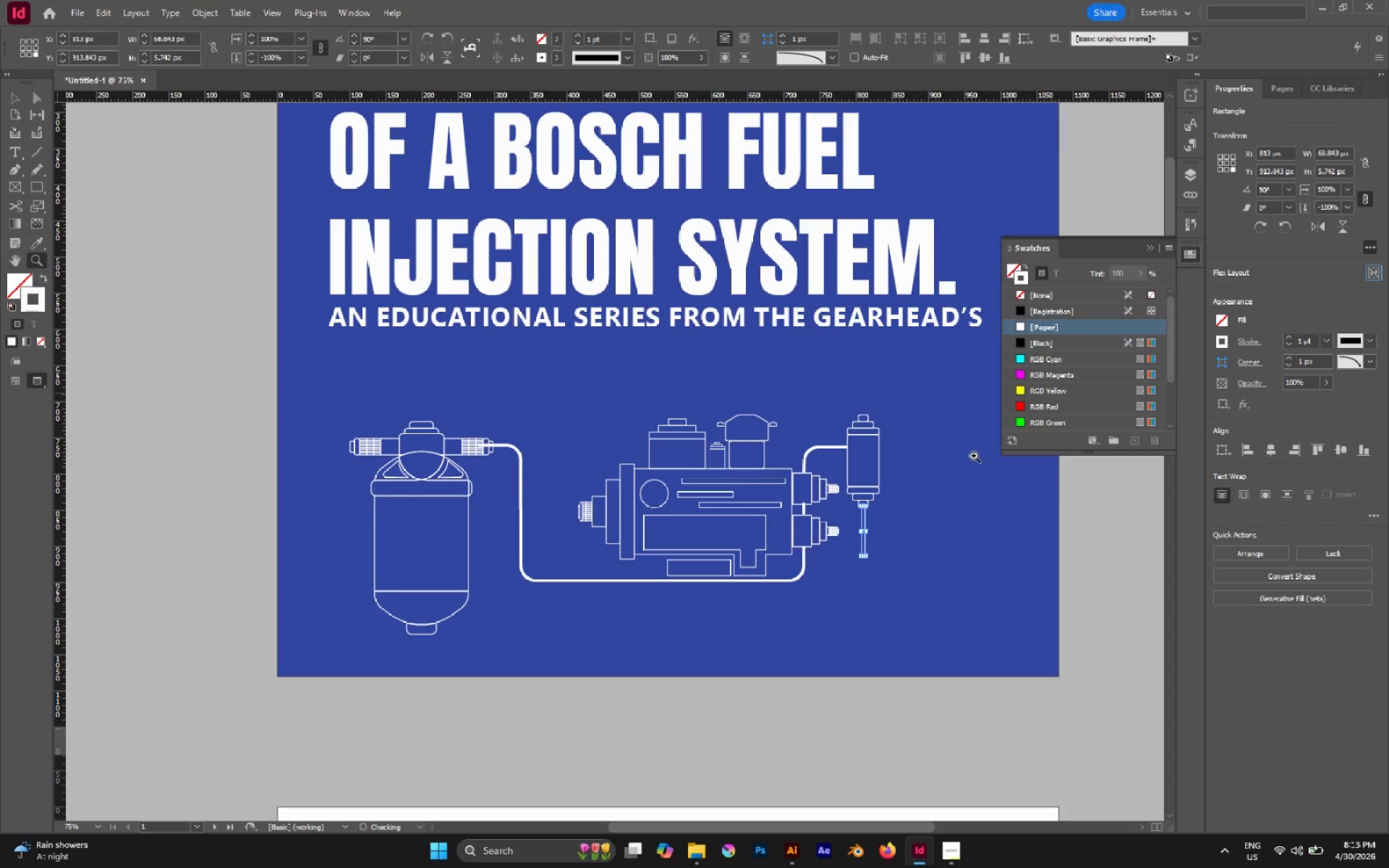 
left_click([964, 497])
 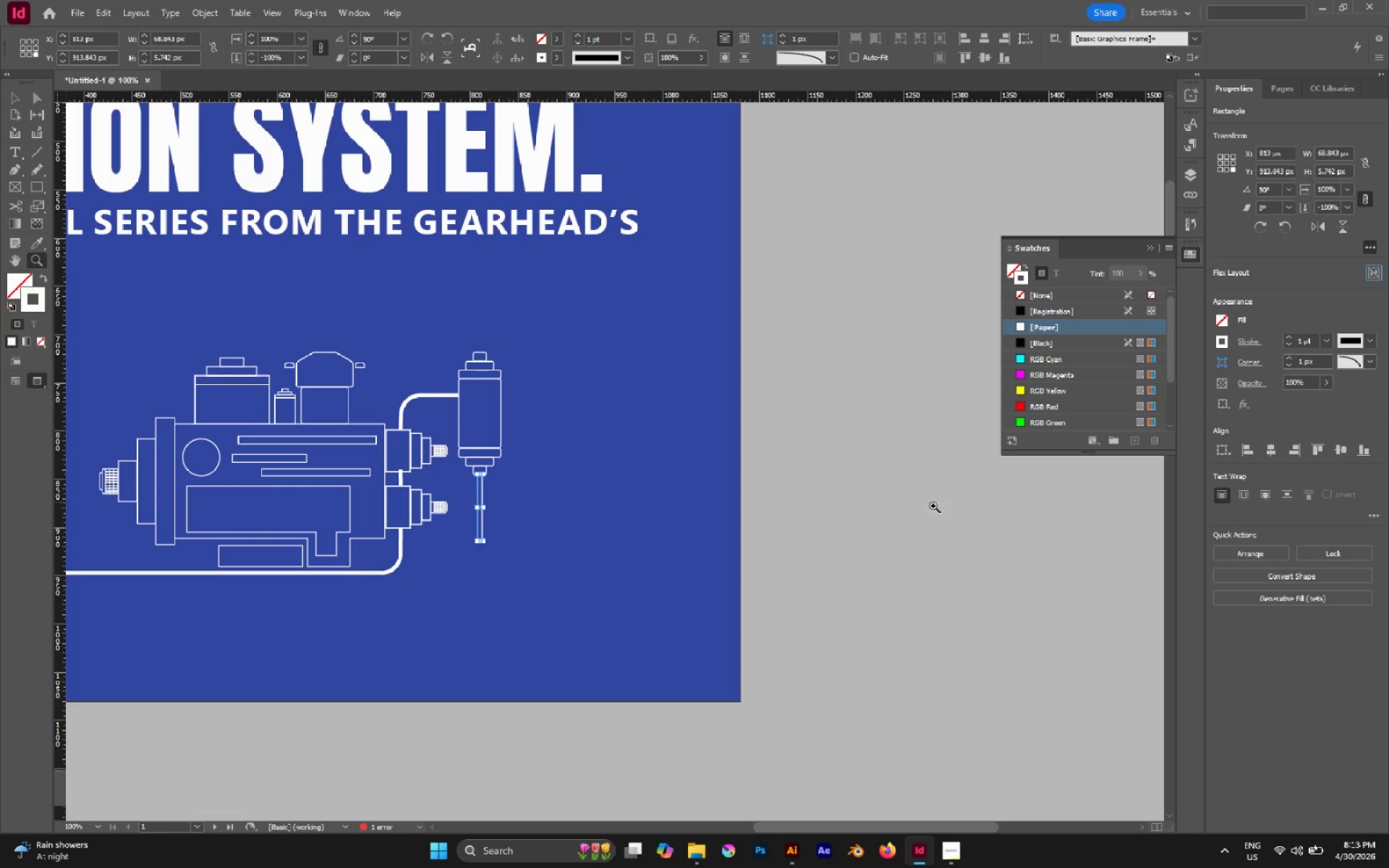 
hold_key(key=AltLeft, duration=0.47)
 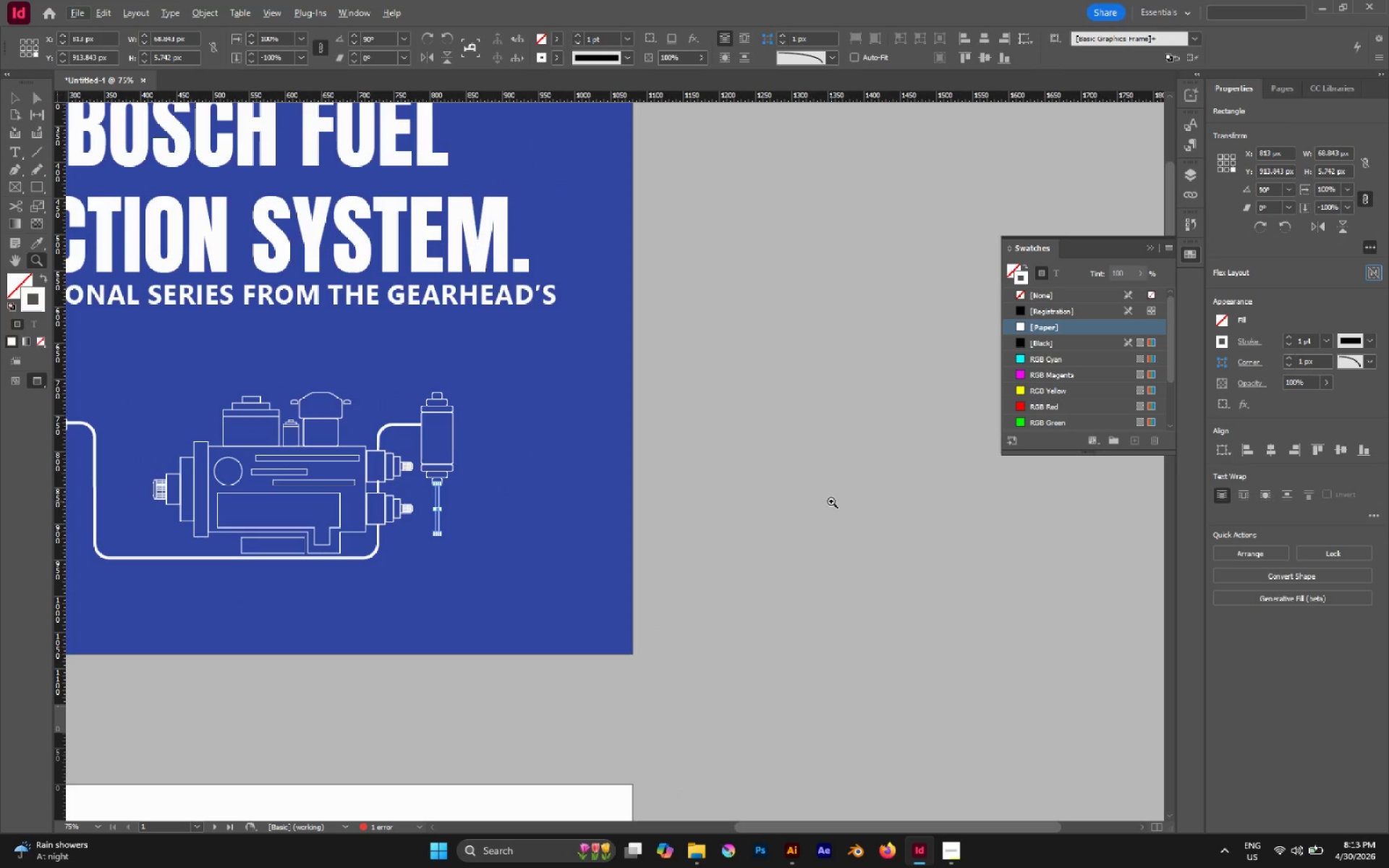 
key(V)
 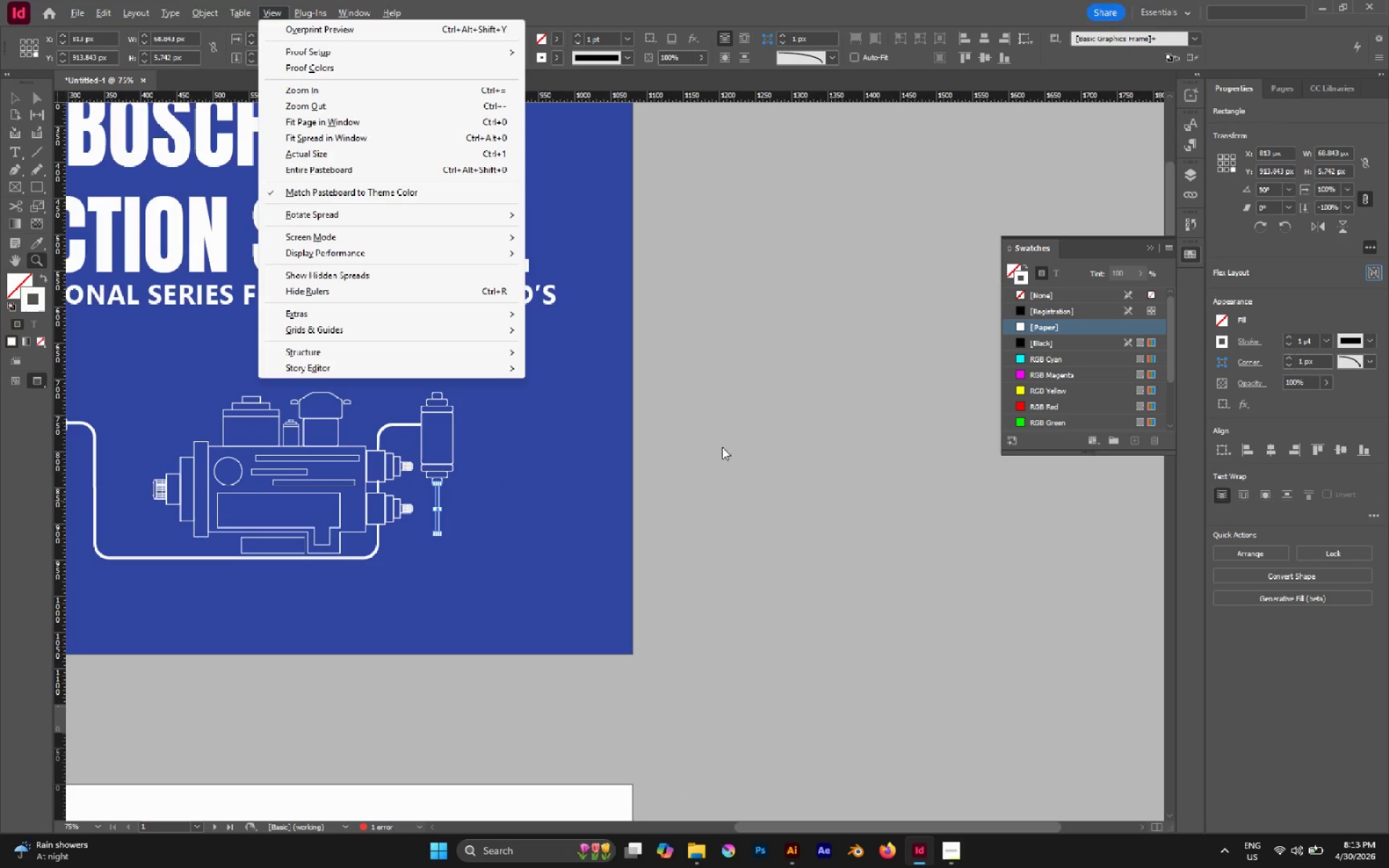 
scroll: coordinate [831, 502], scroll_direction: down, amount: 1.0
 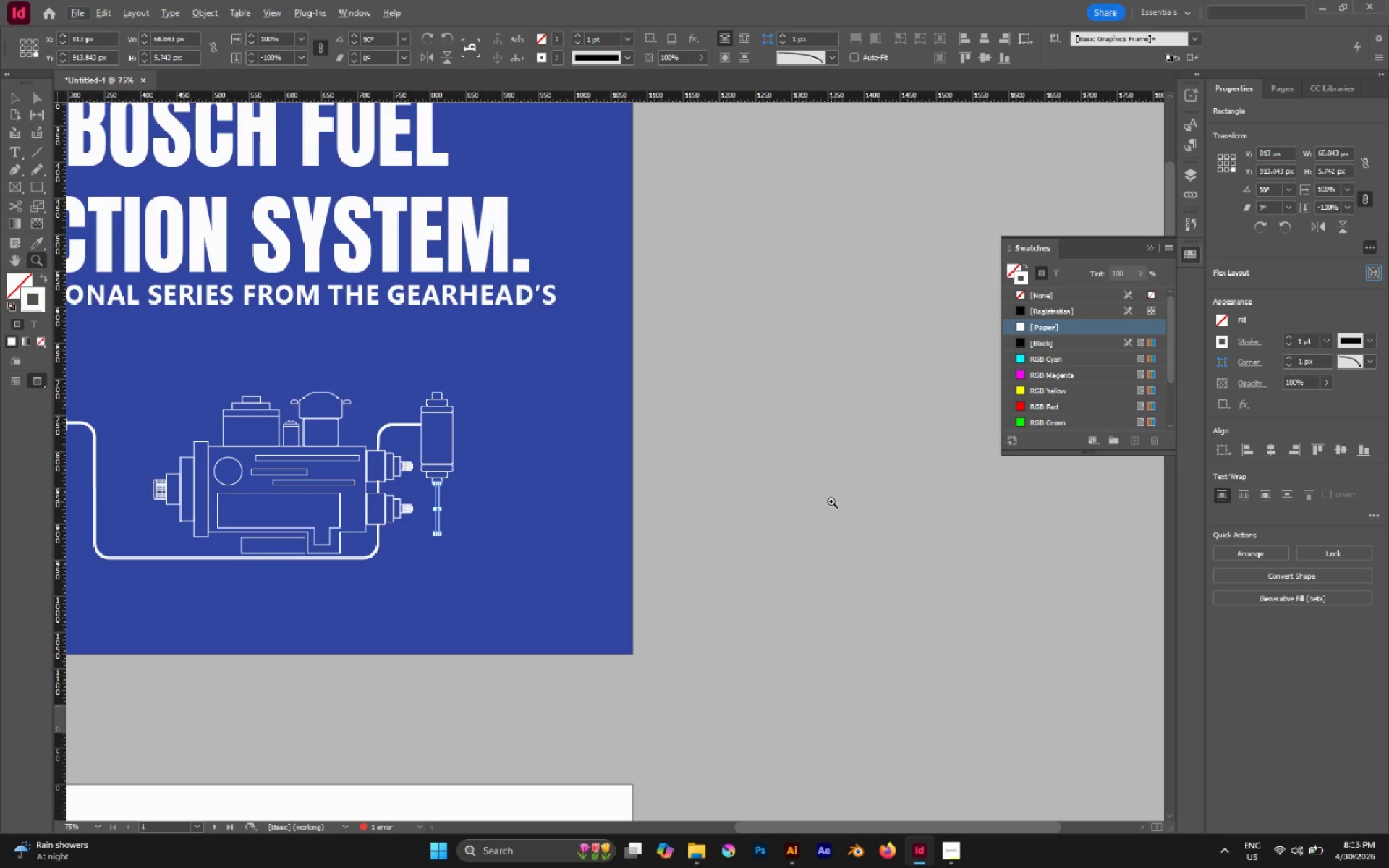 
left_click([794, 461])
 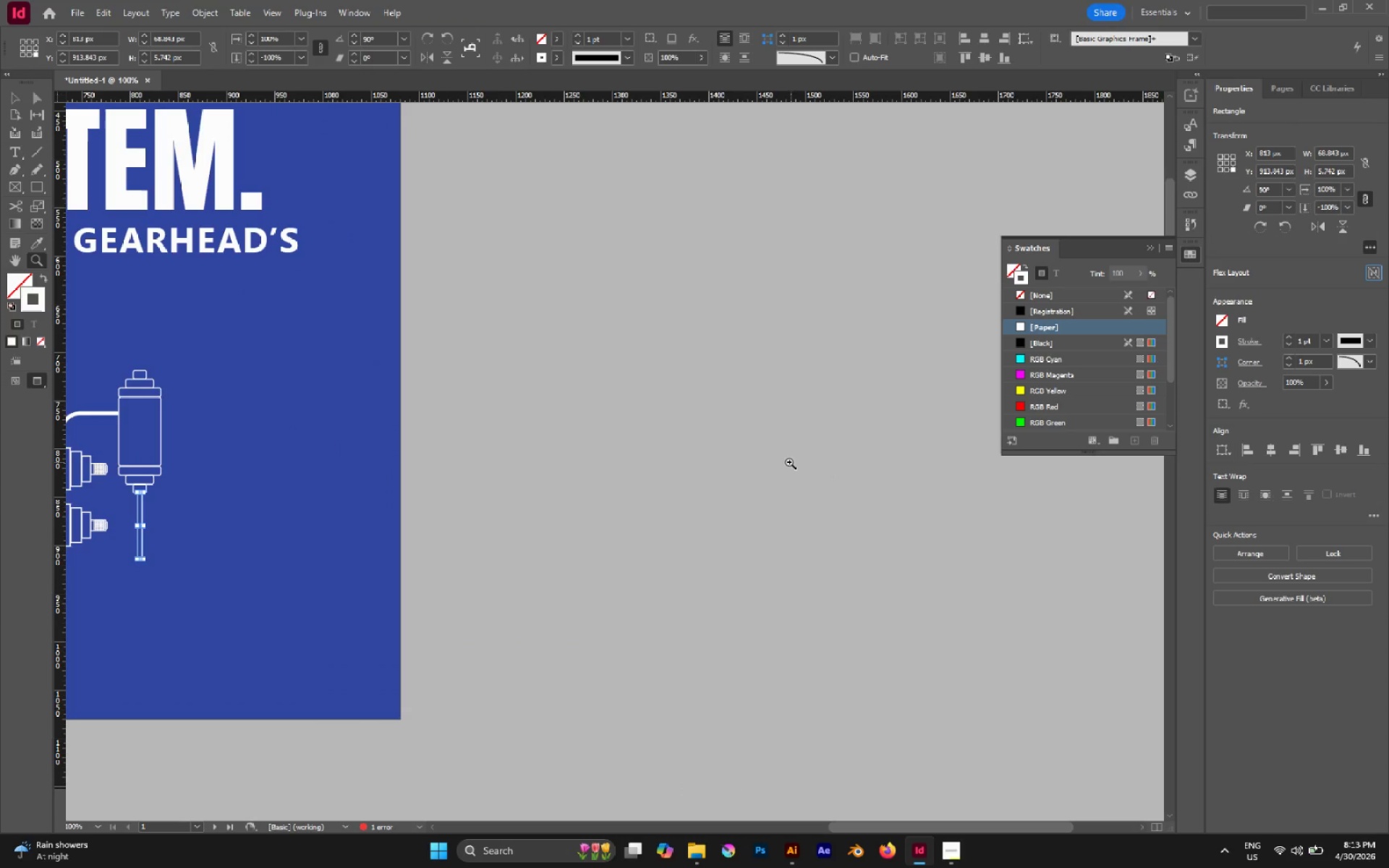 
key(V)
 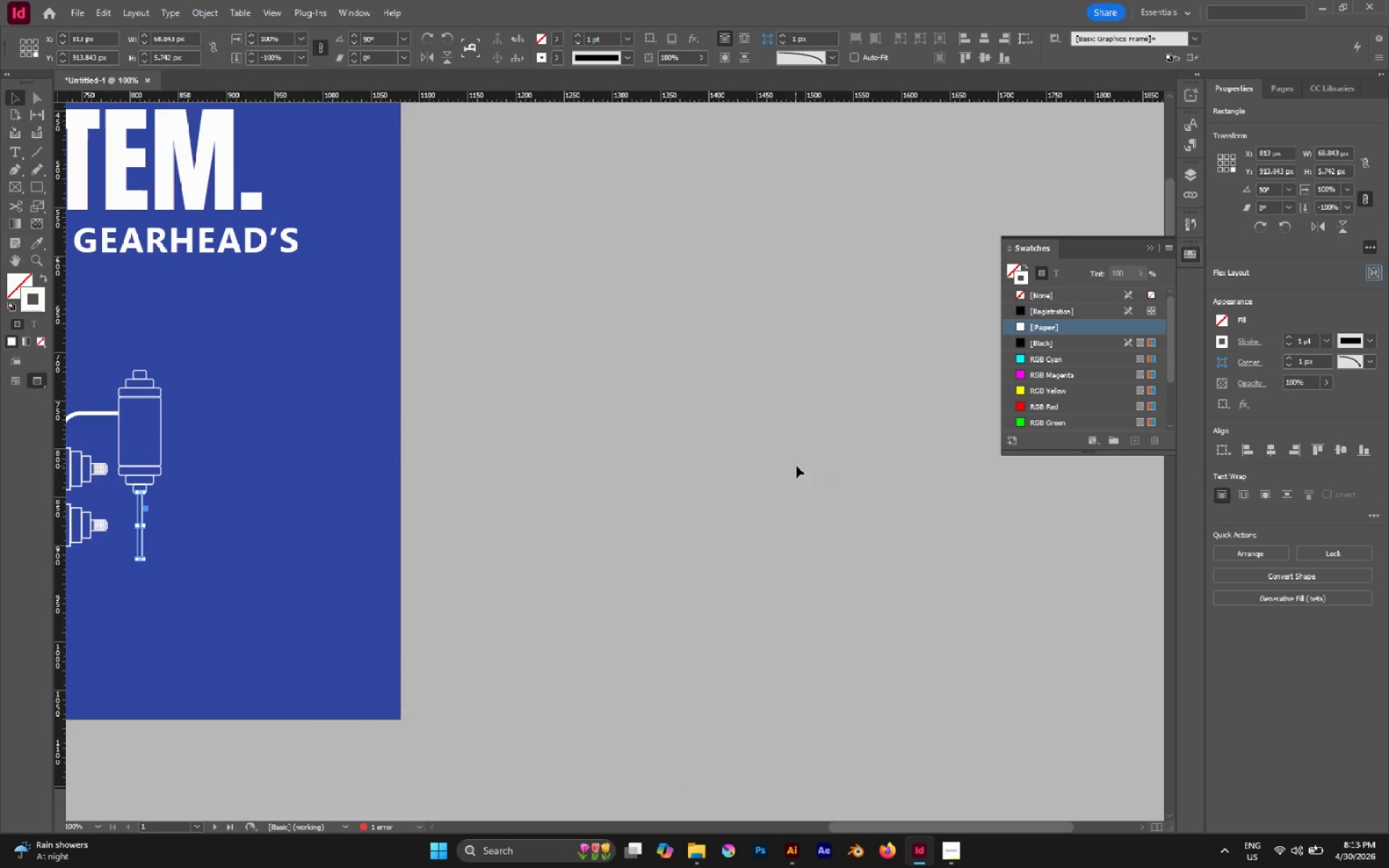 
hold_key(key=AltLeft, duration=0.48)
scroll: coordinate [794, 465], scroll_direction: down, amount: 1.0
 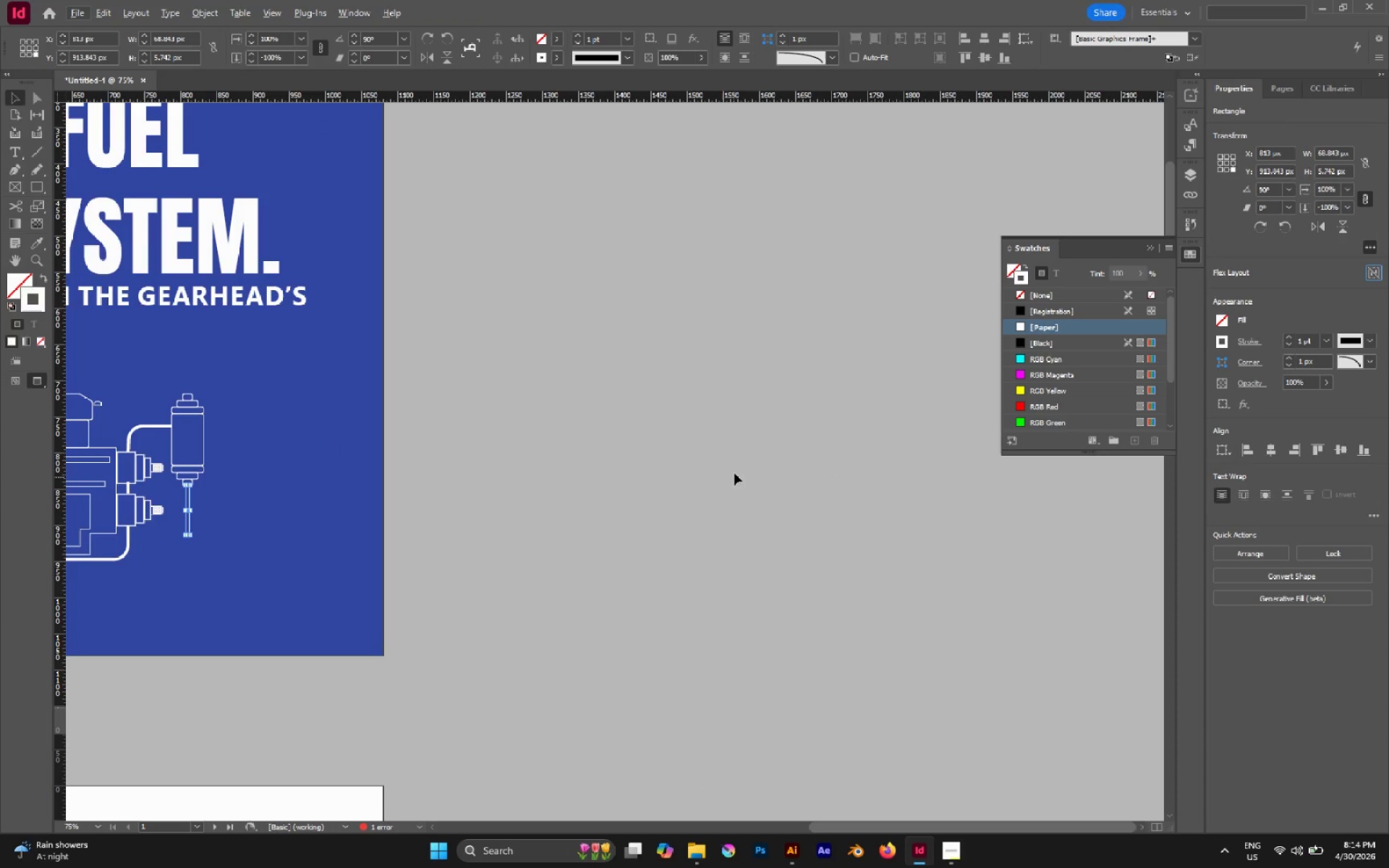 
hold_key(key=Space, duration=0.7)
 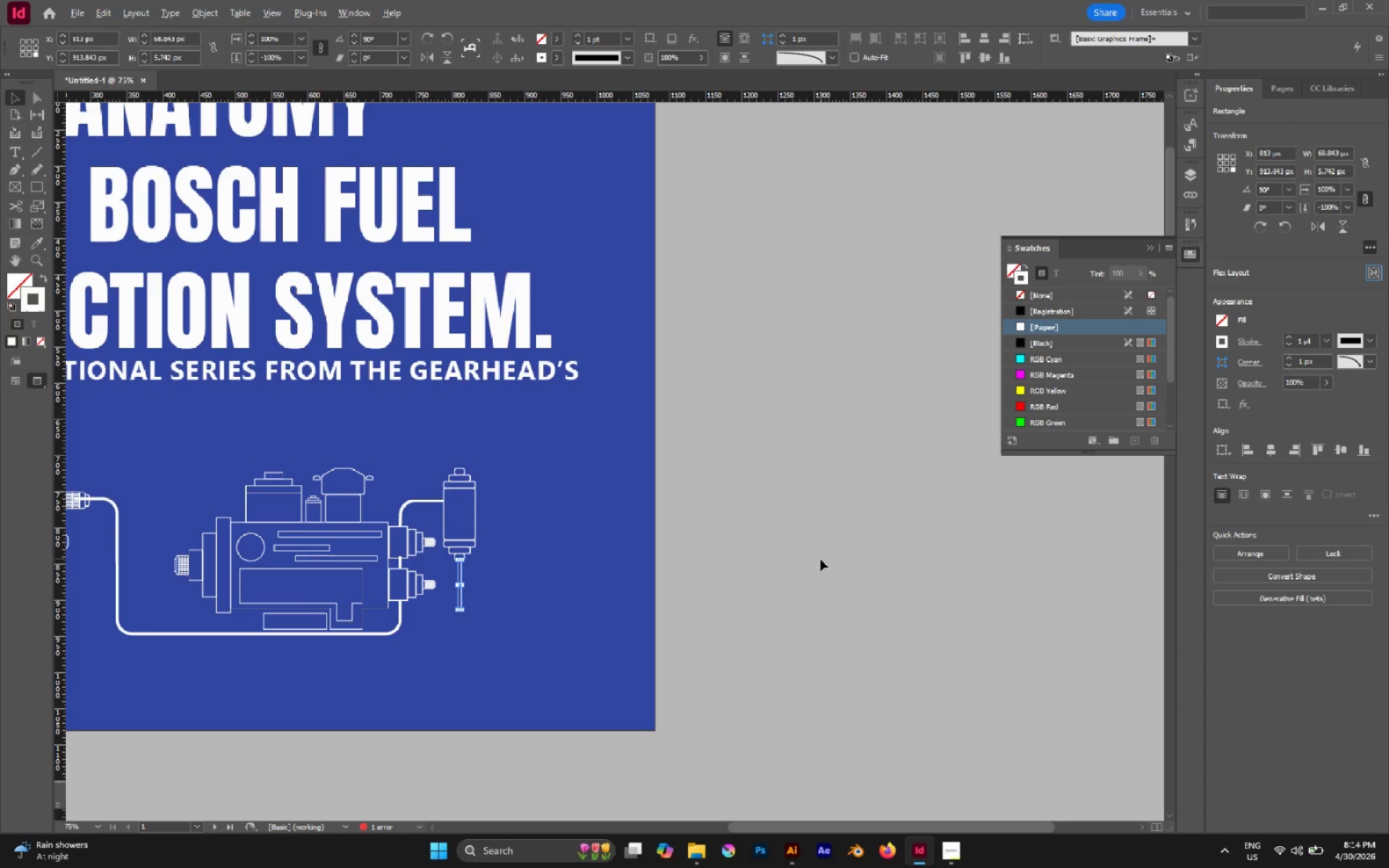 
left_click_drag(start_coordinate=[734, 467], to_coordinate=[1007, 542])
 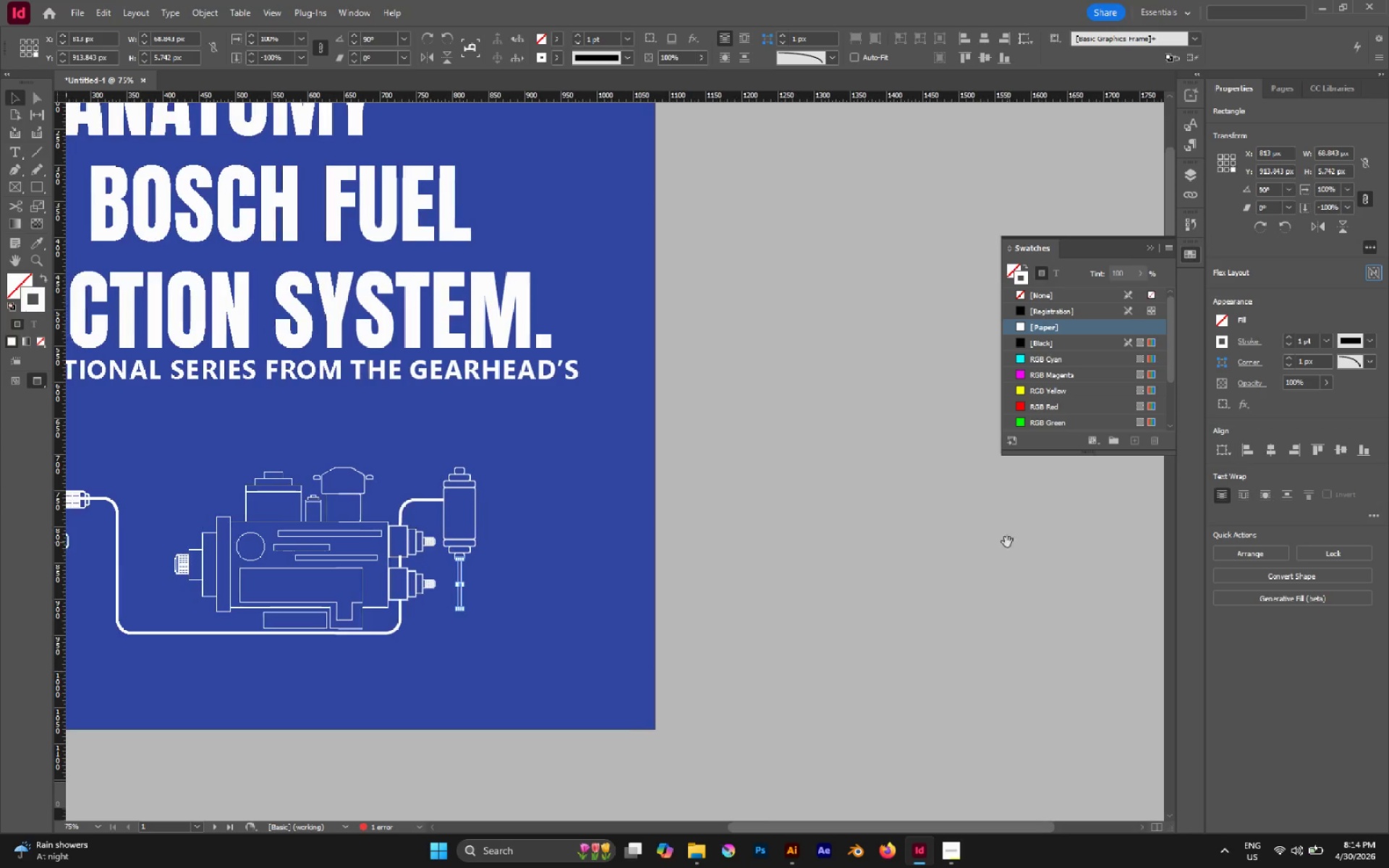 
hold_key(key=Space, duration=1.74)
 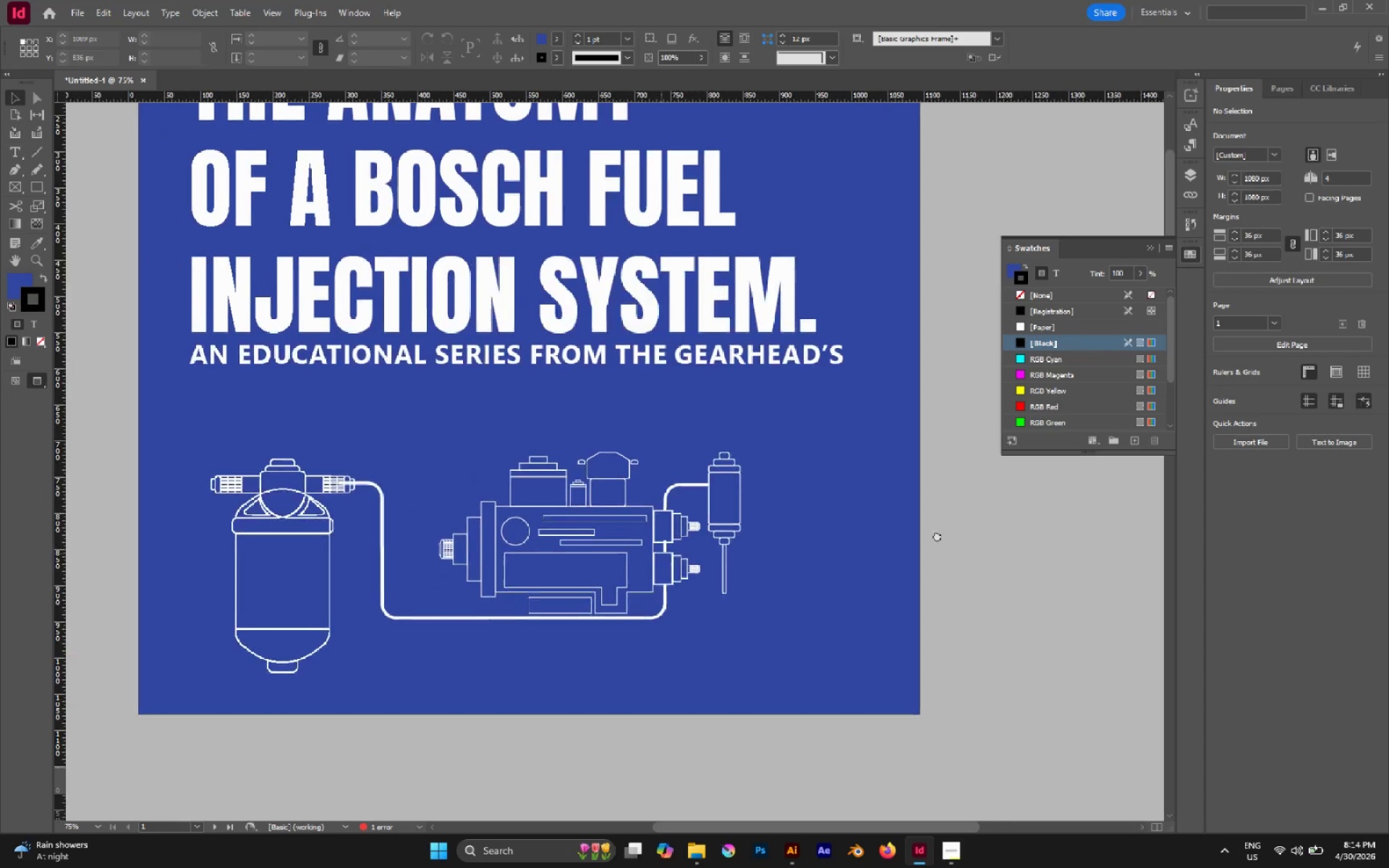 
hold_key(key=AltLeft, duration=0.44)
 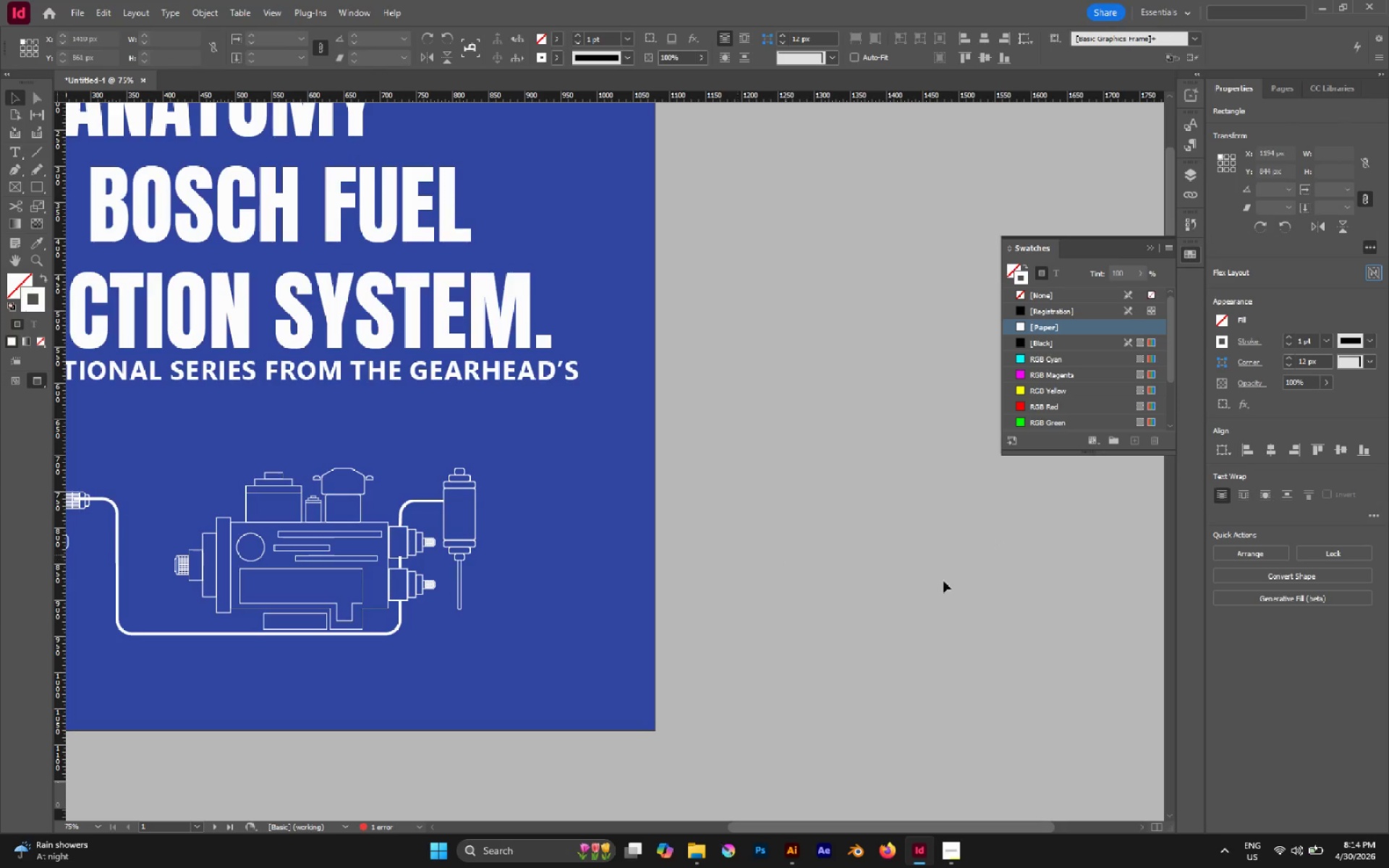 
left_click([739, 559])
 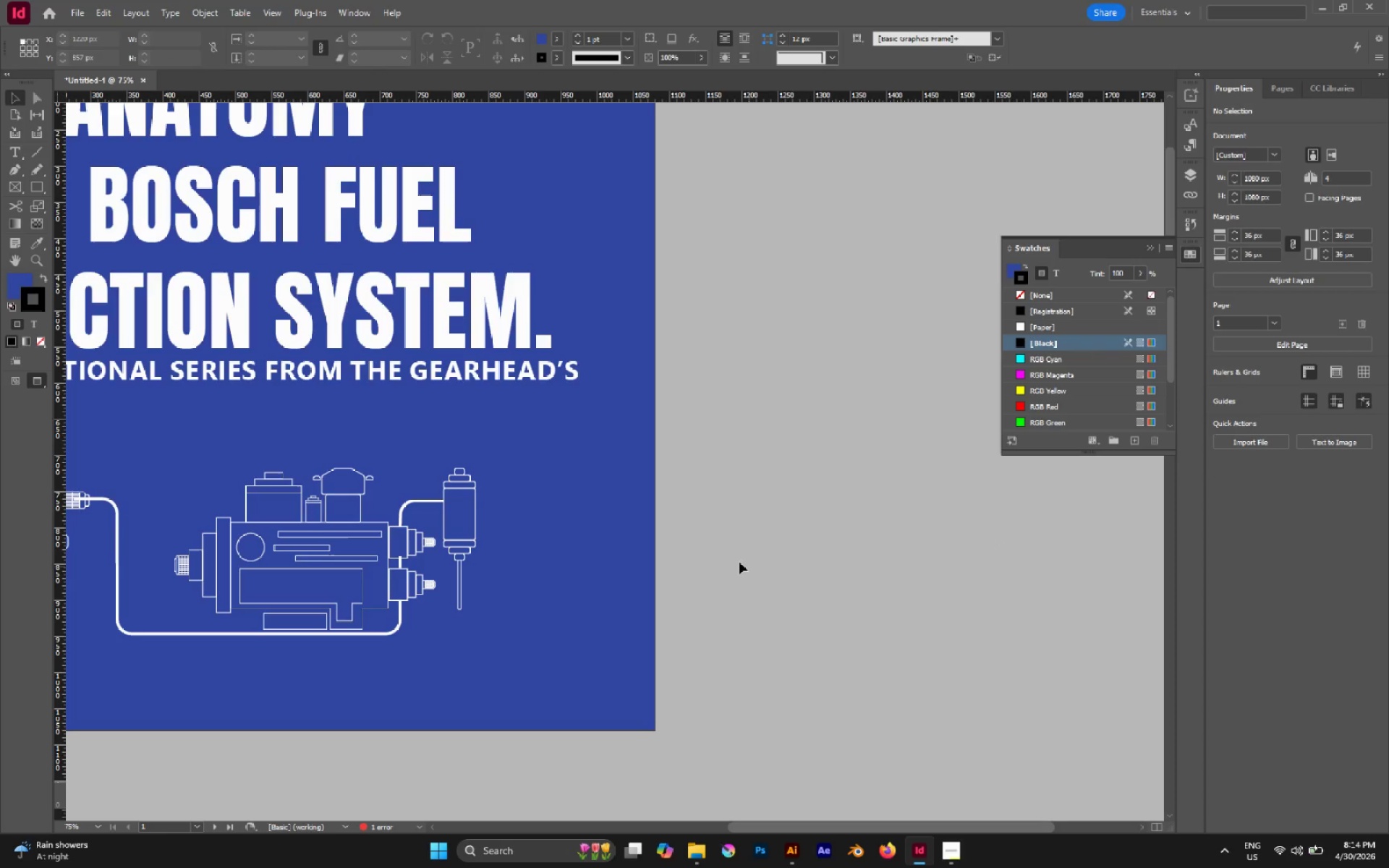 
scroll: coordinate [820, 558], scroll_direction: none, amount: 0.0
 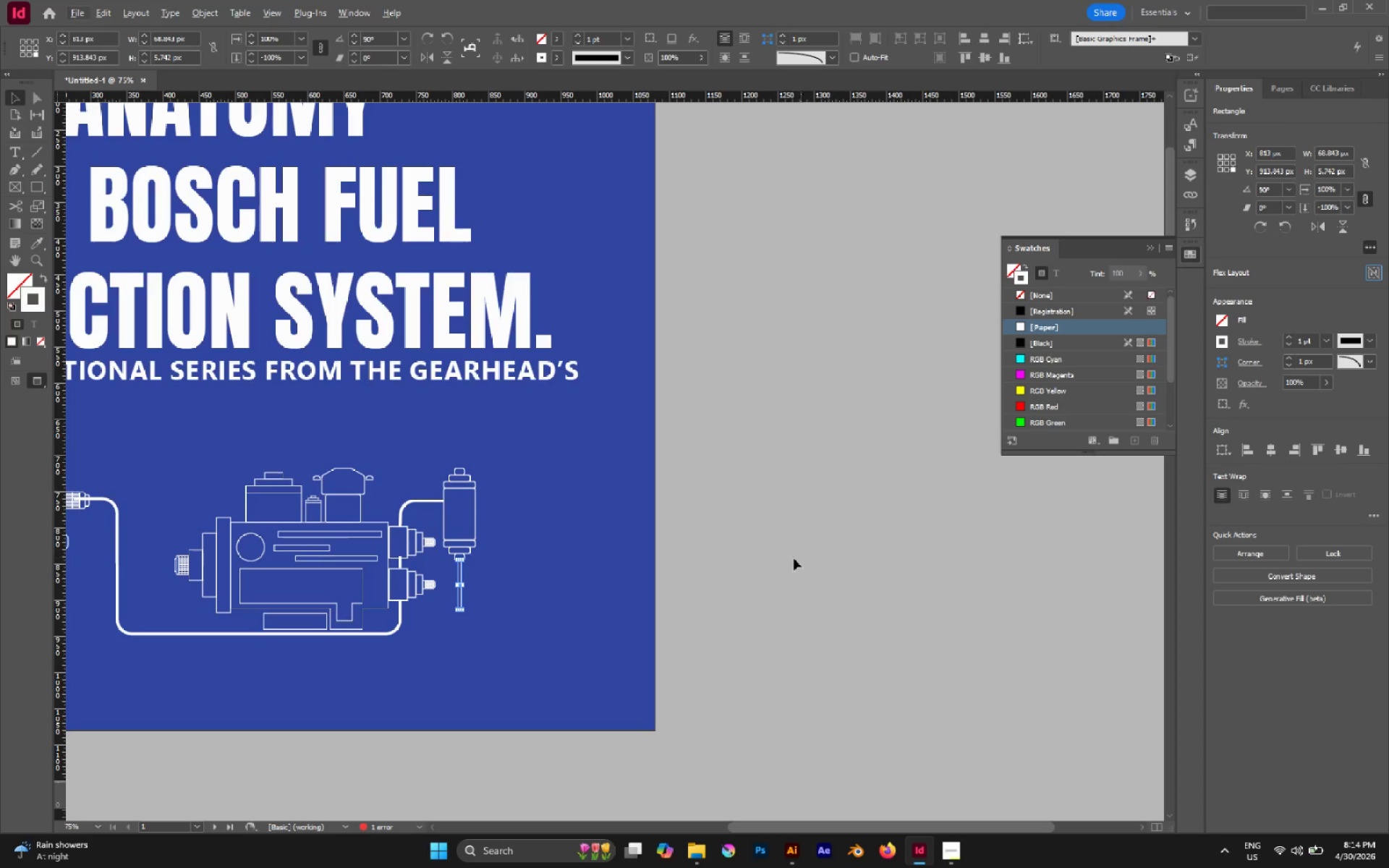 
hold_key(key=Space, duration=0.7)
 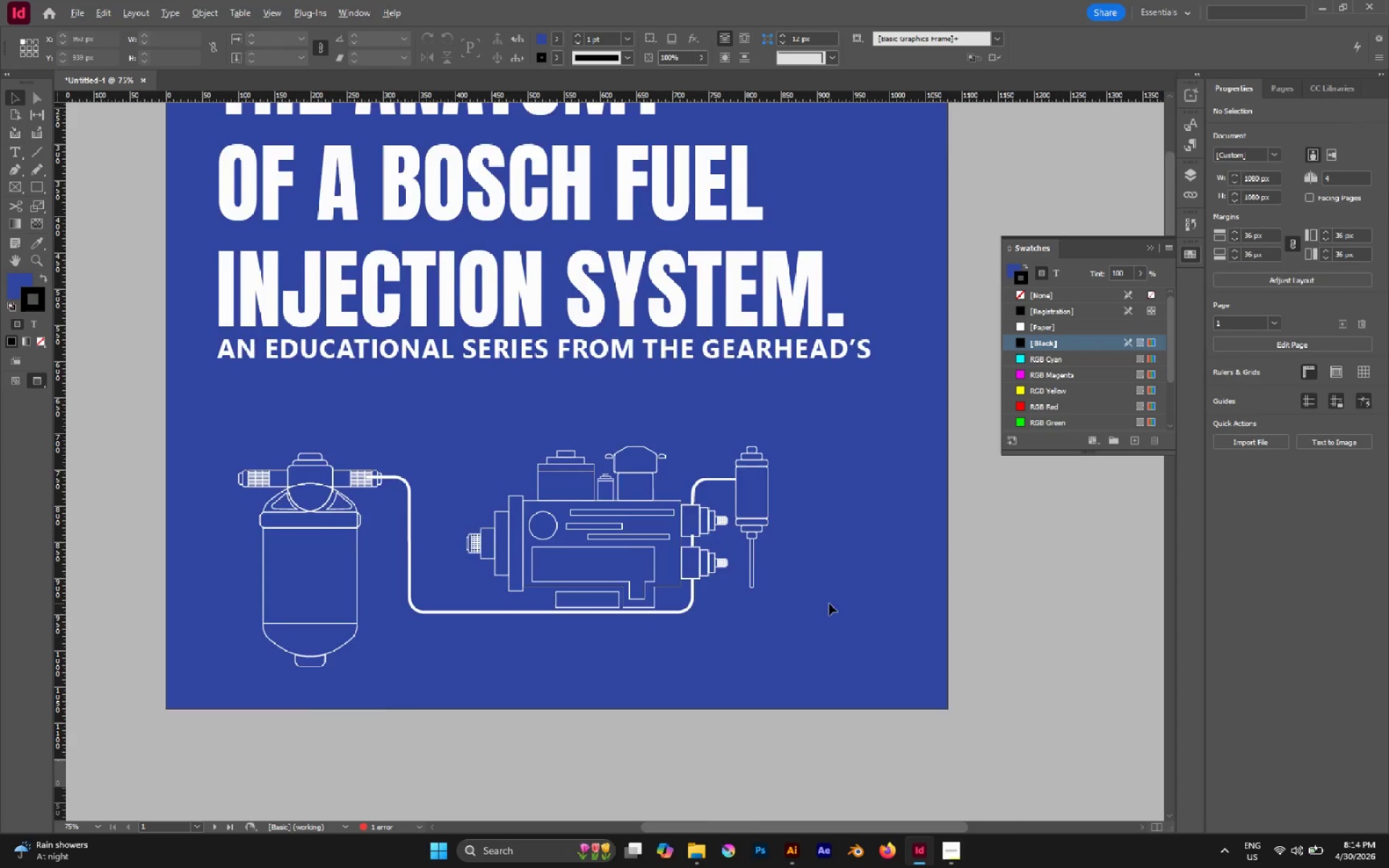 
left_click_drag(start_coordinate=[661, 553], to_coordinate=[954, 532])
 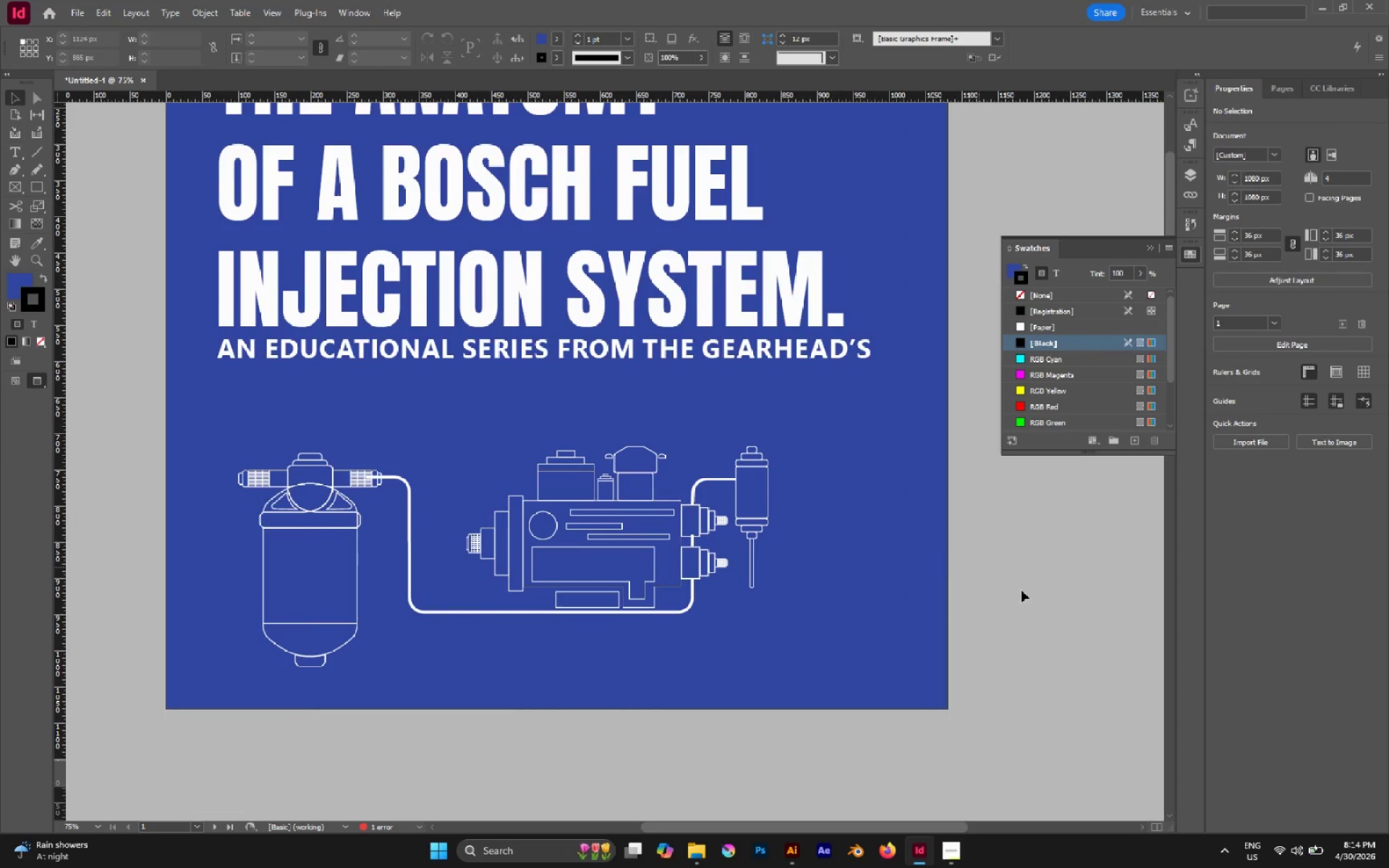 
hold_key(key=AltLeft, duration=0.73)
scroll: coordinate [814, 544], scroll_direction: down, amount: 3.0
 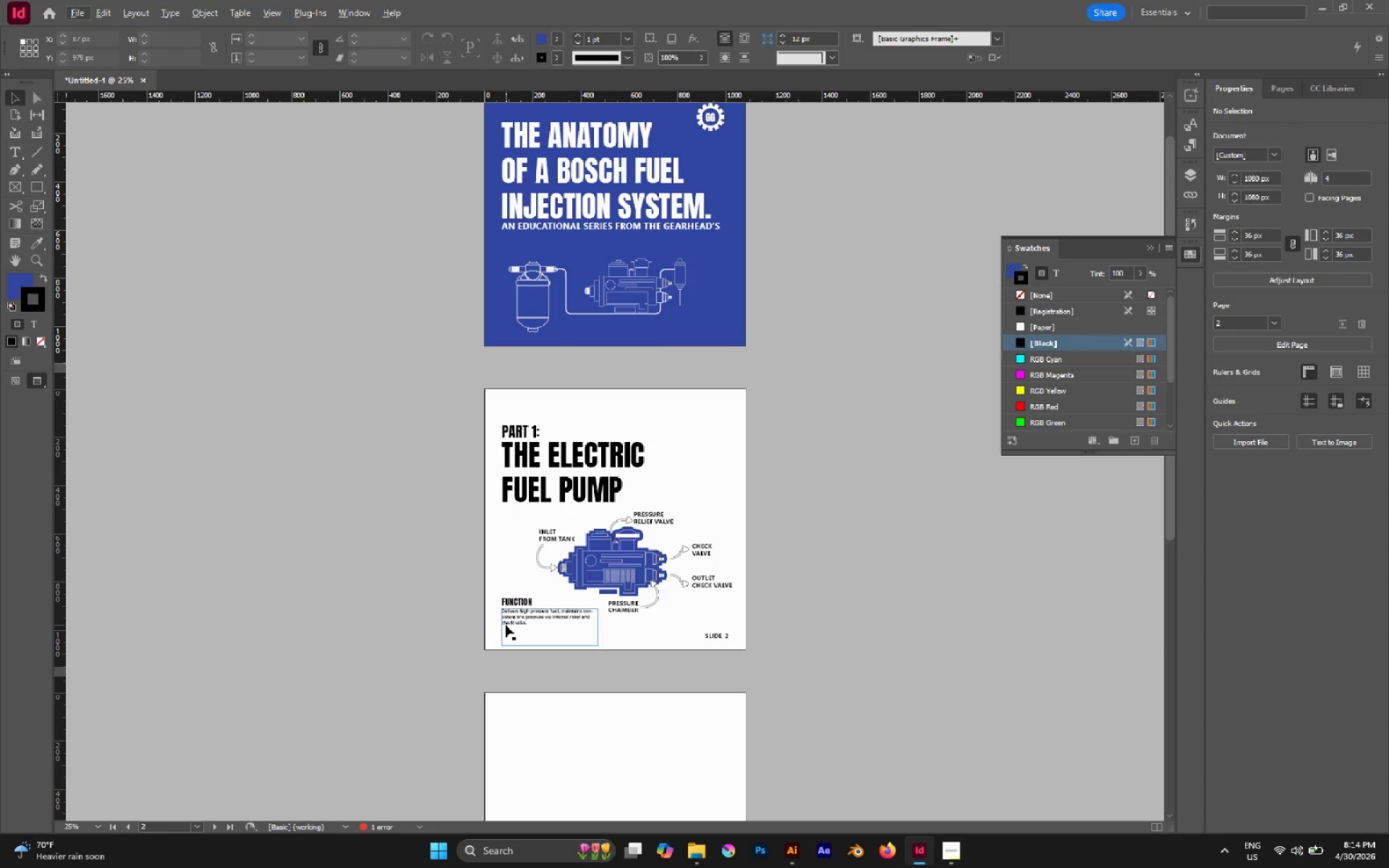 
wait(24.57)
 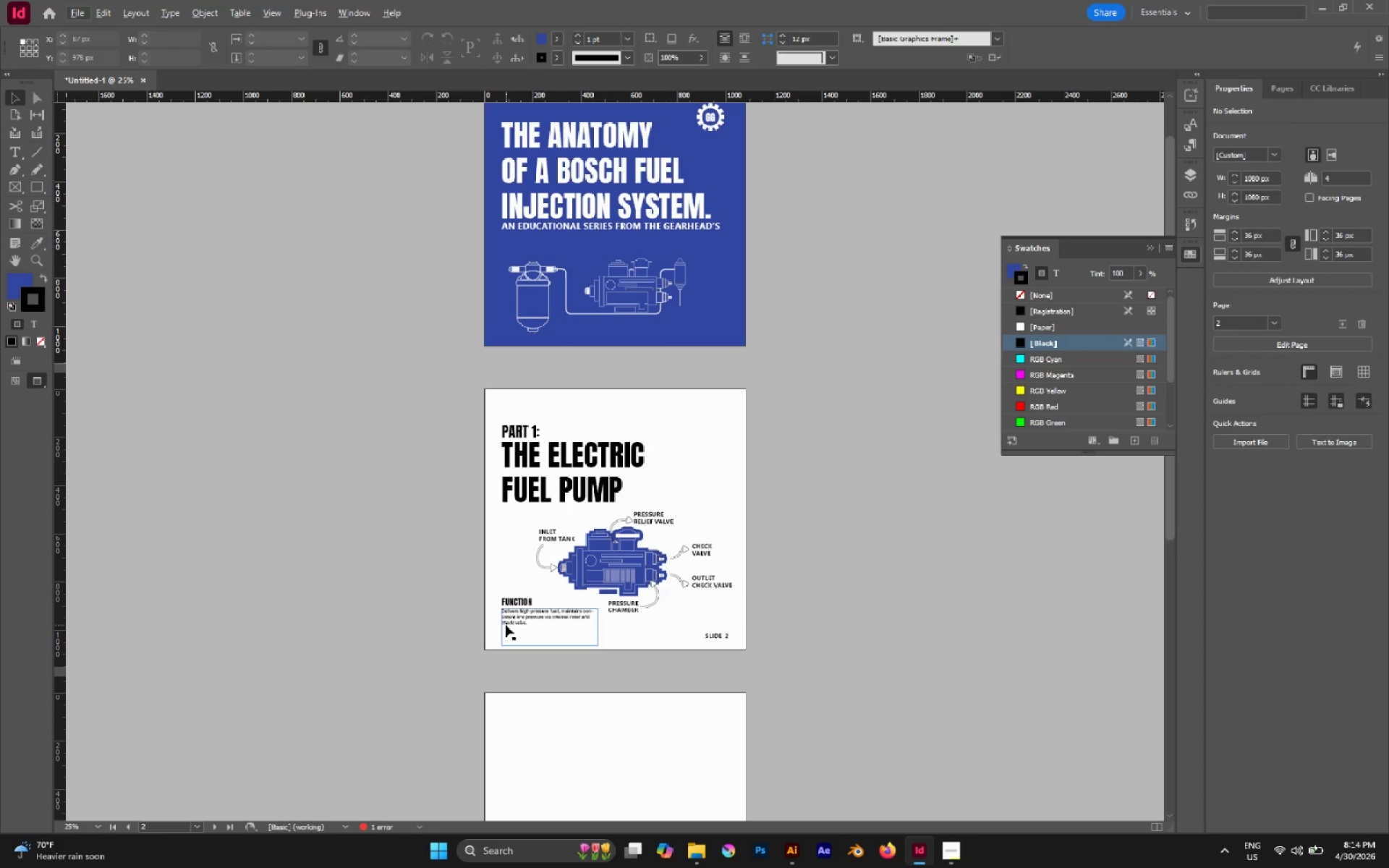 
left_click_drag(start_coordinate=[504, 404], to_coordinate=[556, 458])
 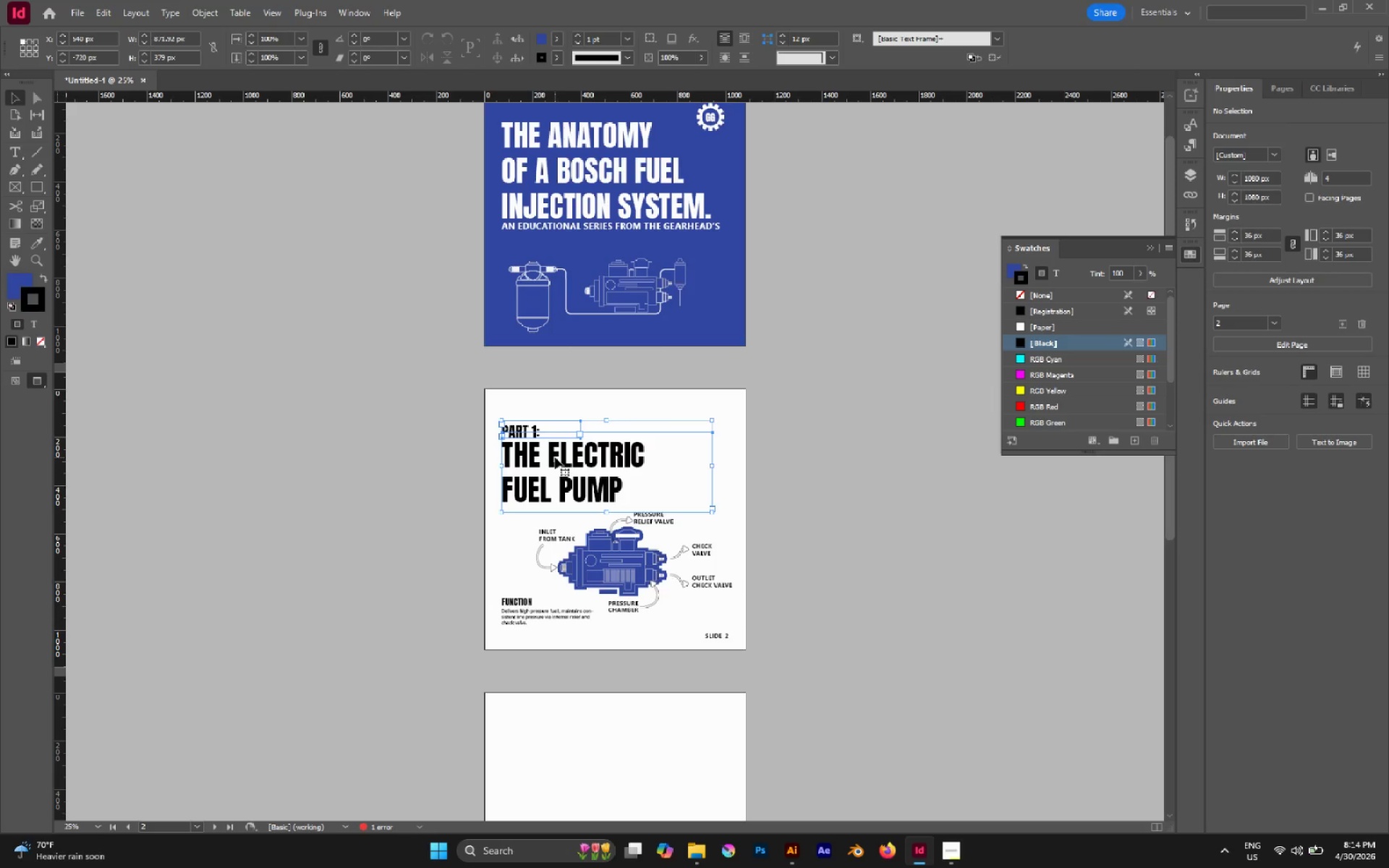 
key(Control+C)
 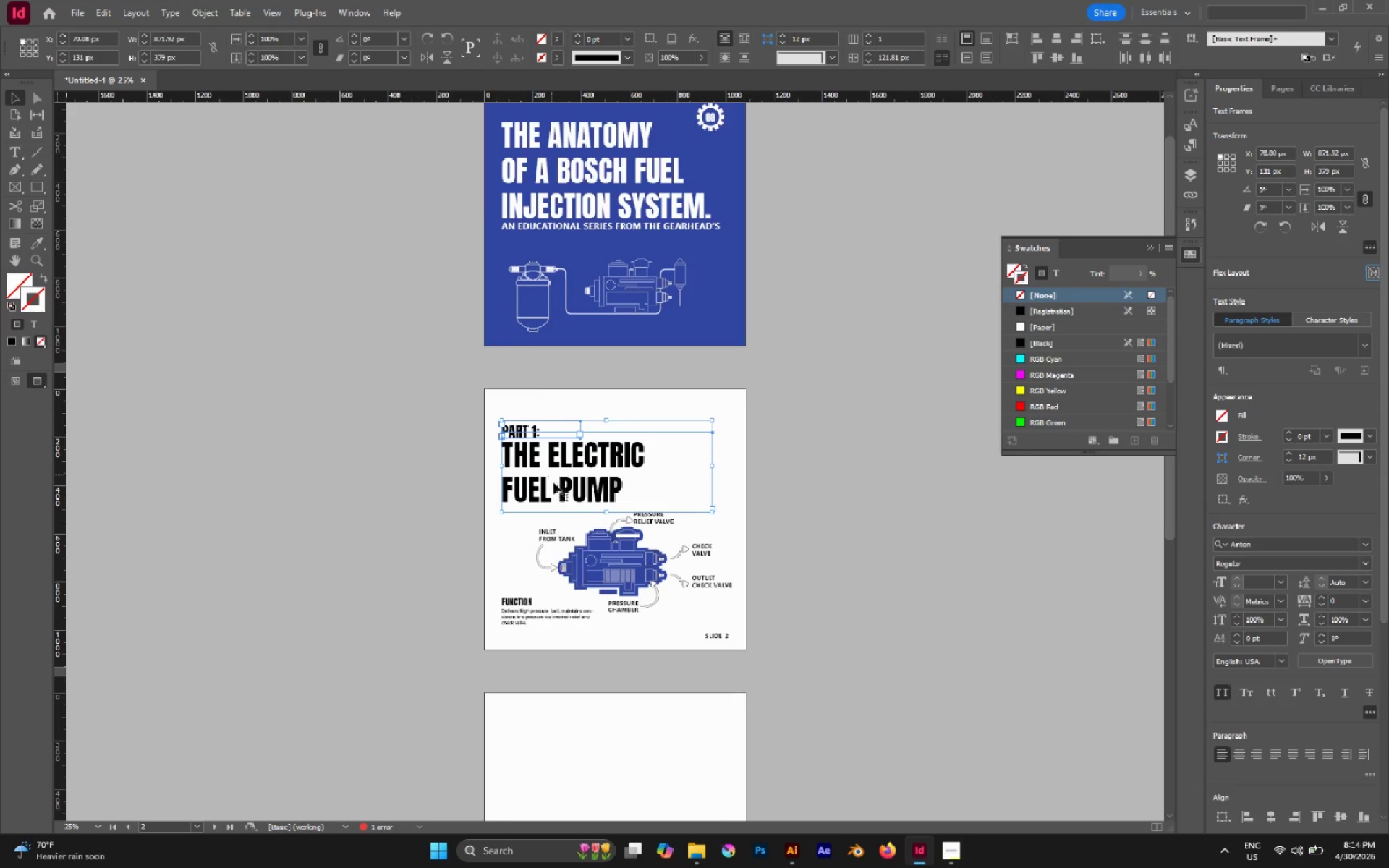 
left_click([548, 488])
 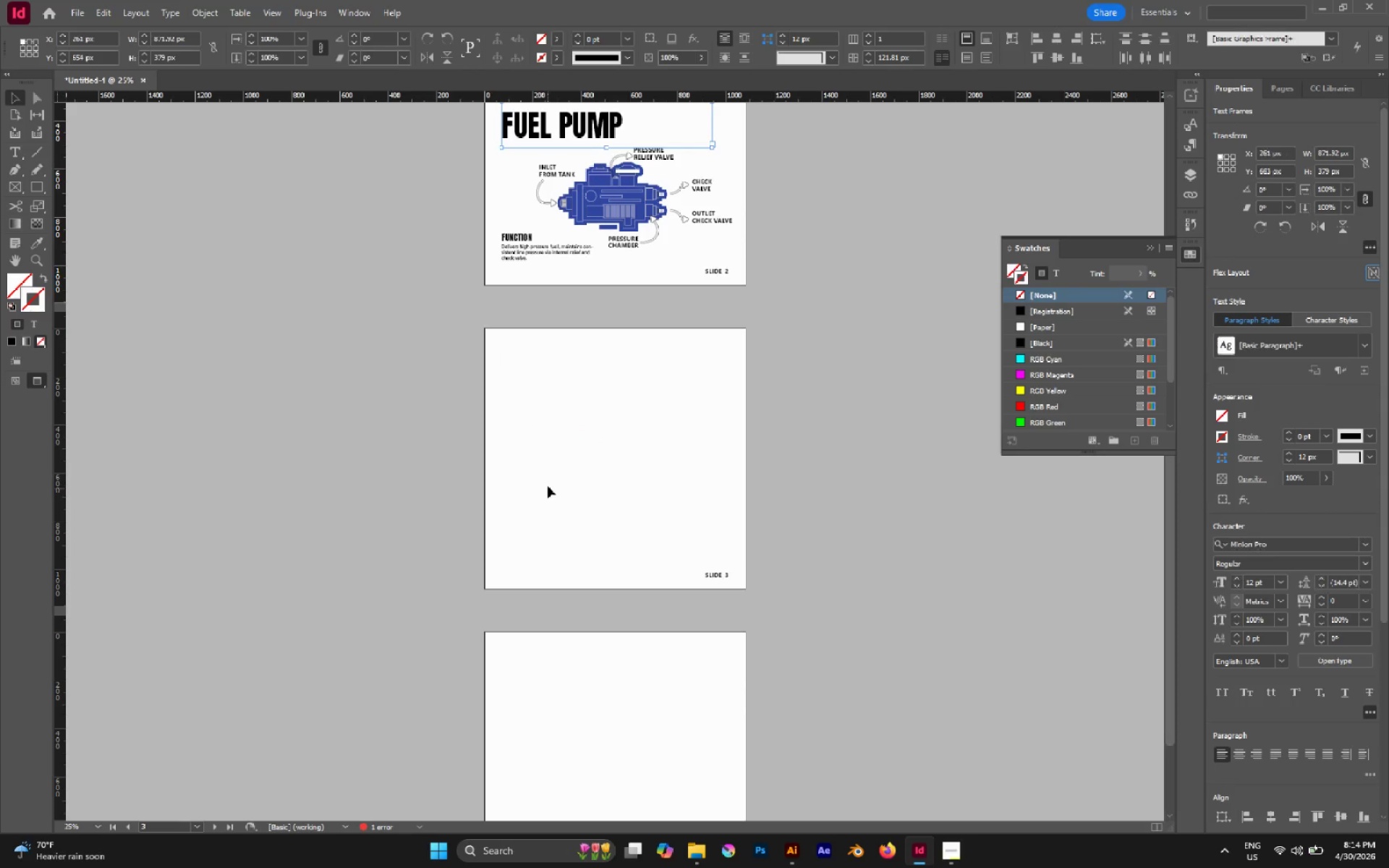 
scroll: coordinate [548, 500], scroll_direction: down, amount: 6.0
 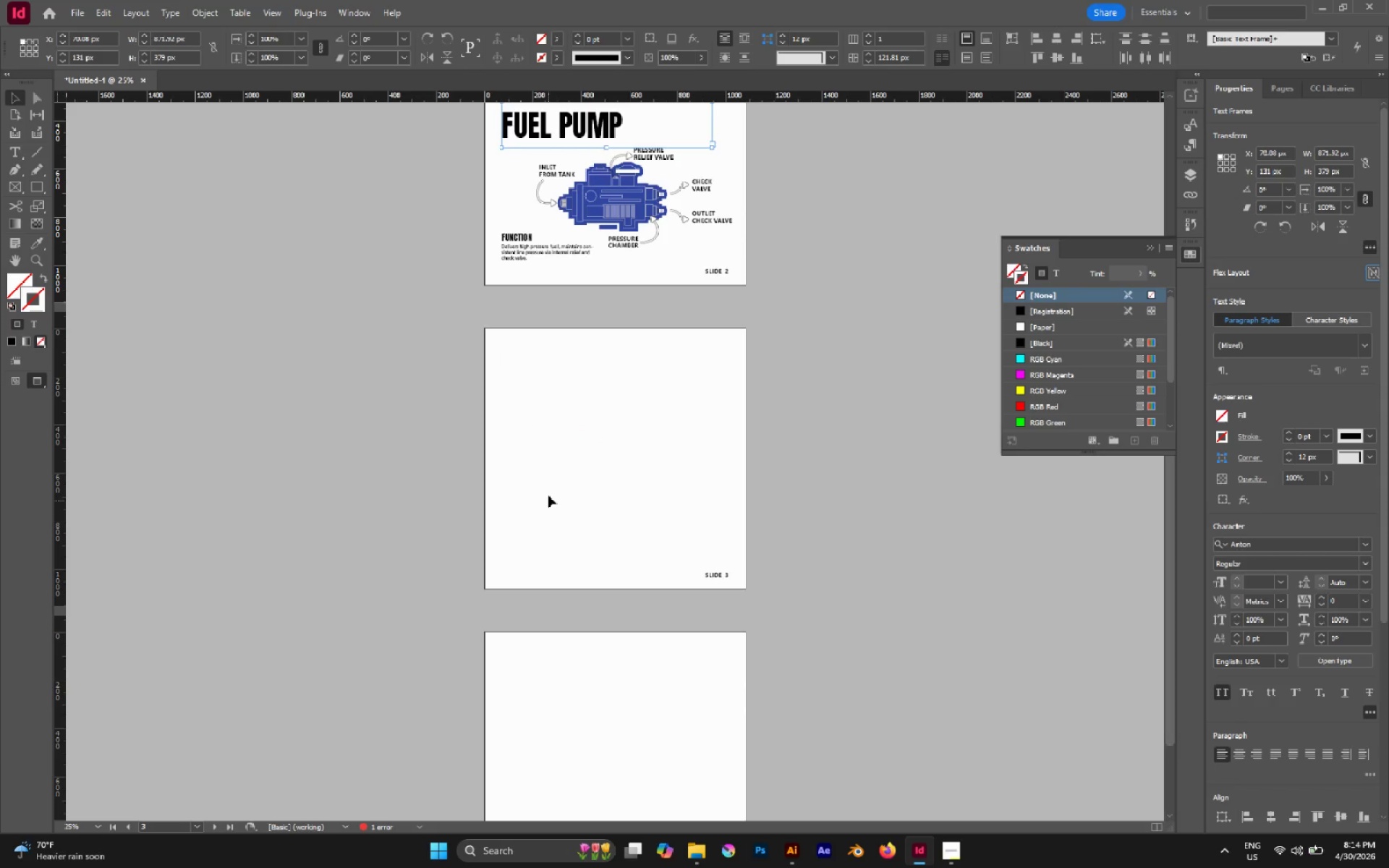 
double_click([548, 486])
 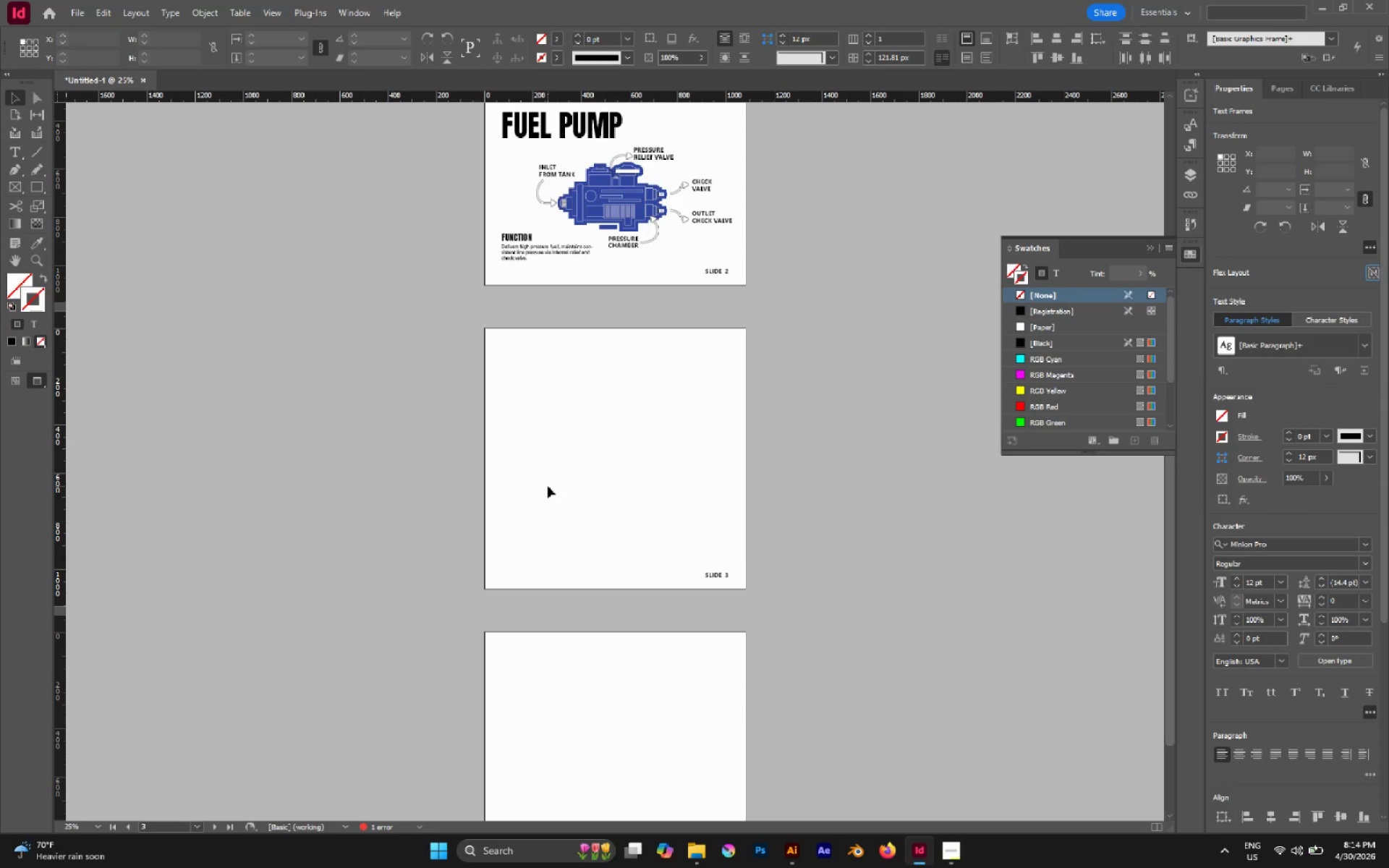 
triple_click([548, 486])
 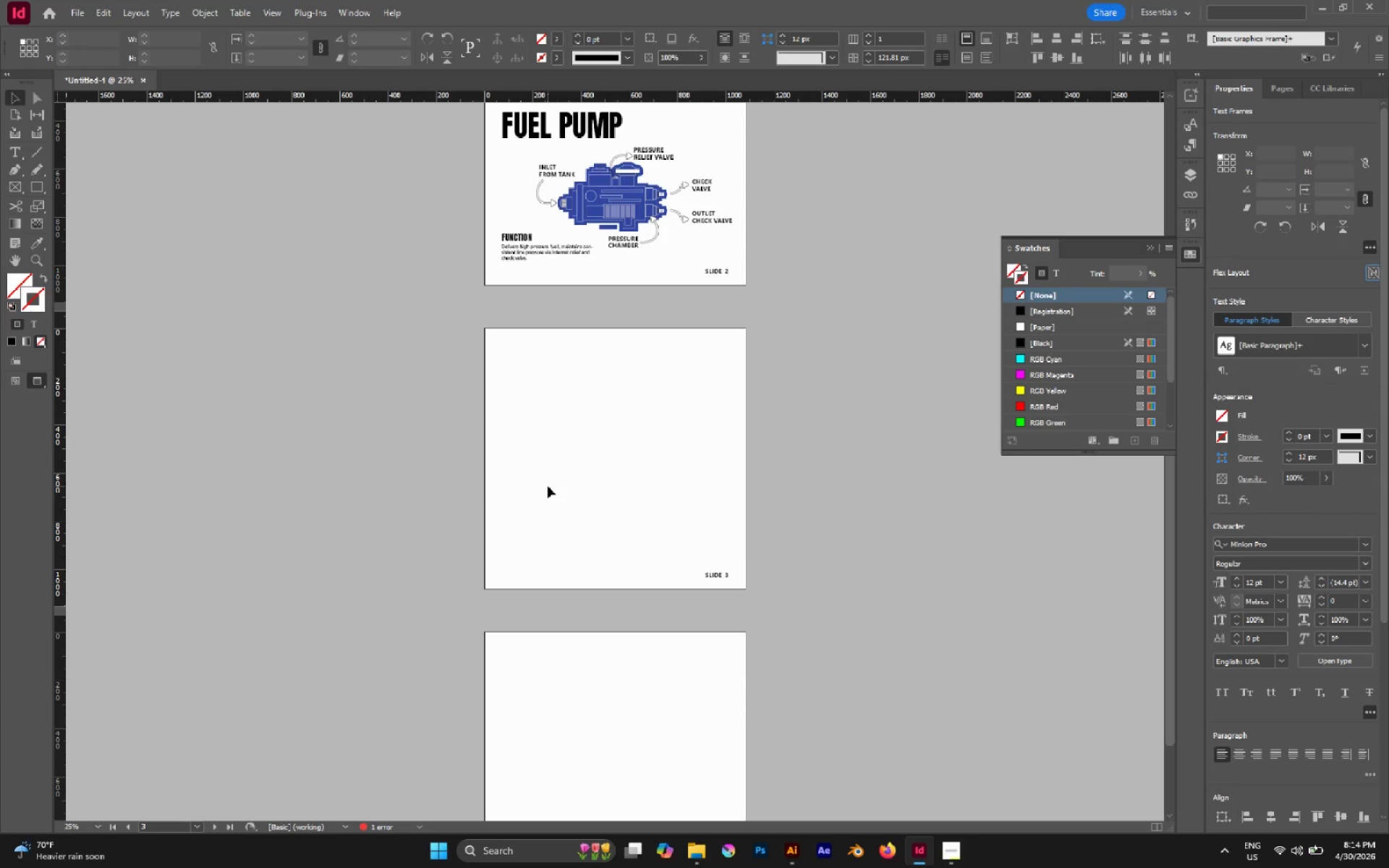 
key(Control+Shift+V)
 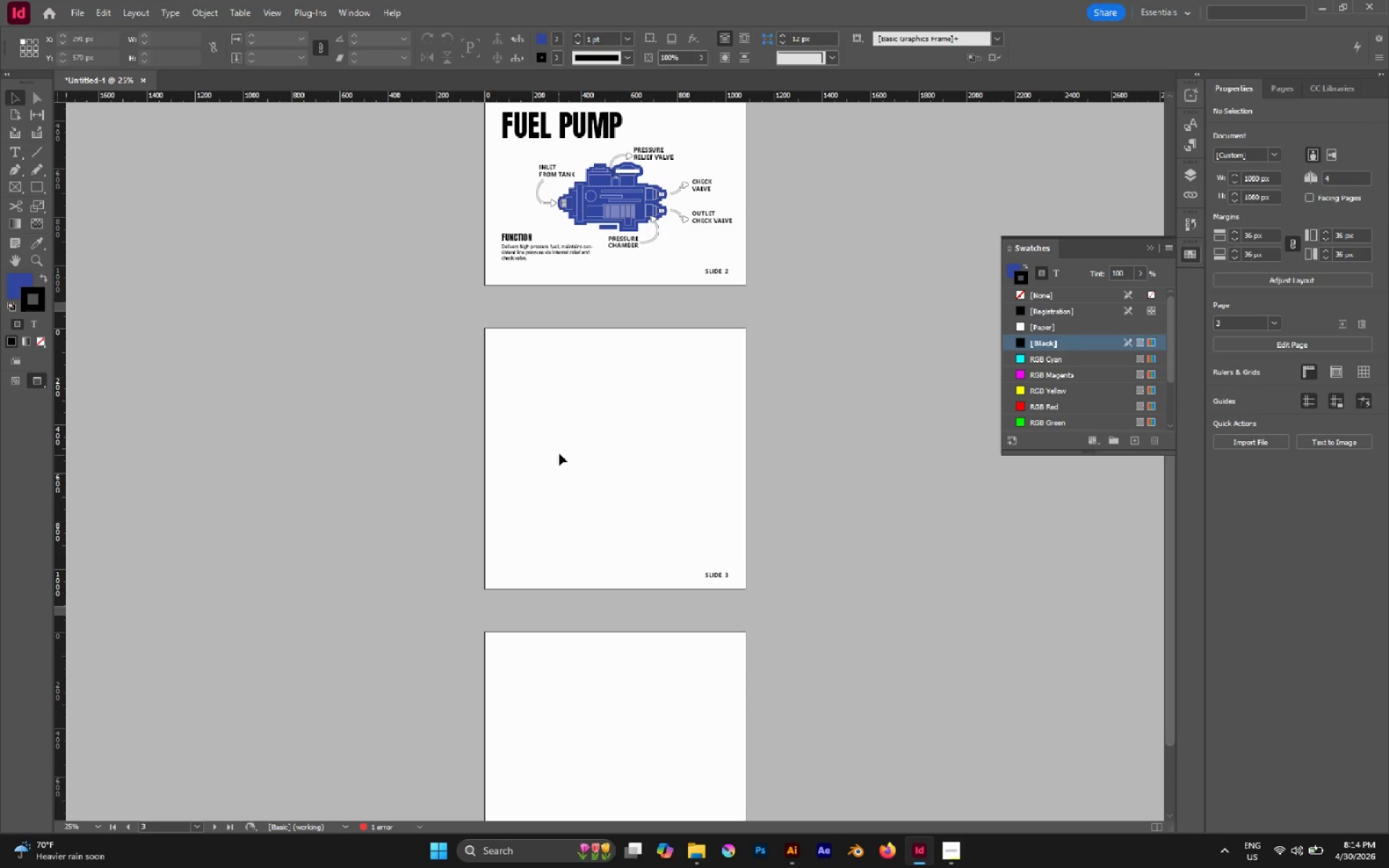 
left_click([565, 442])
 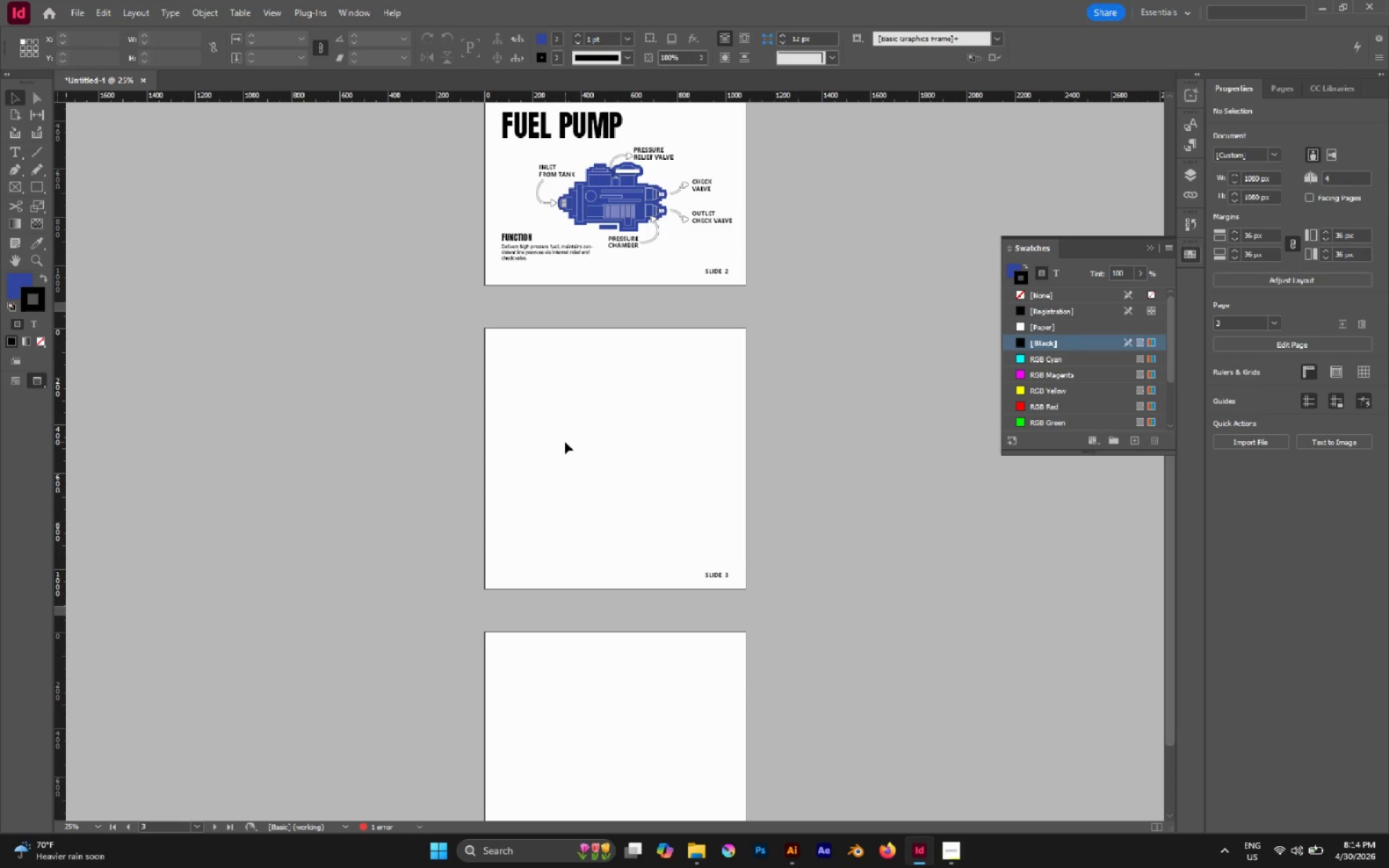 
key(Control+V)
 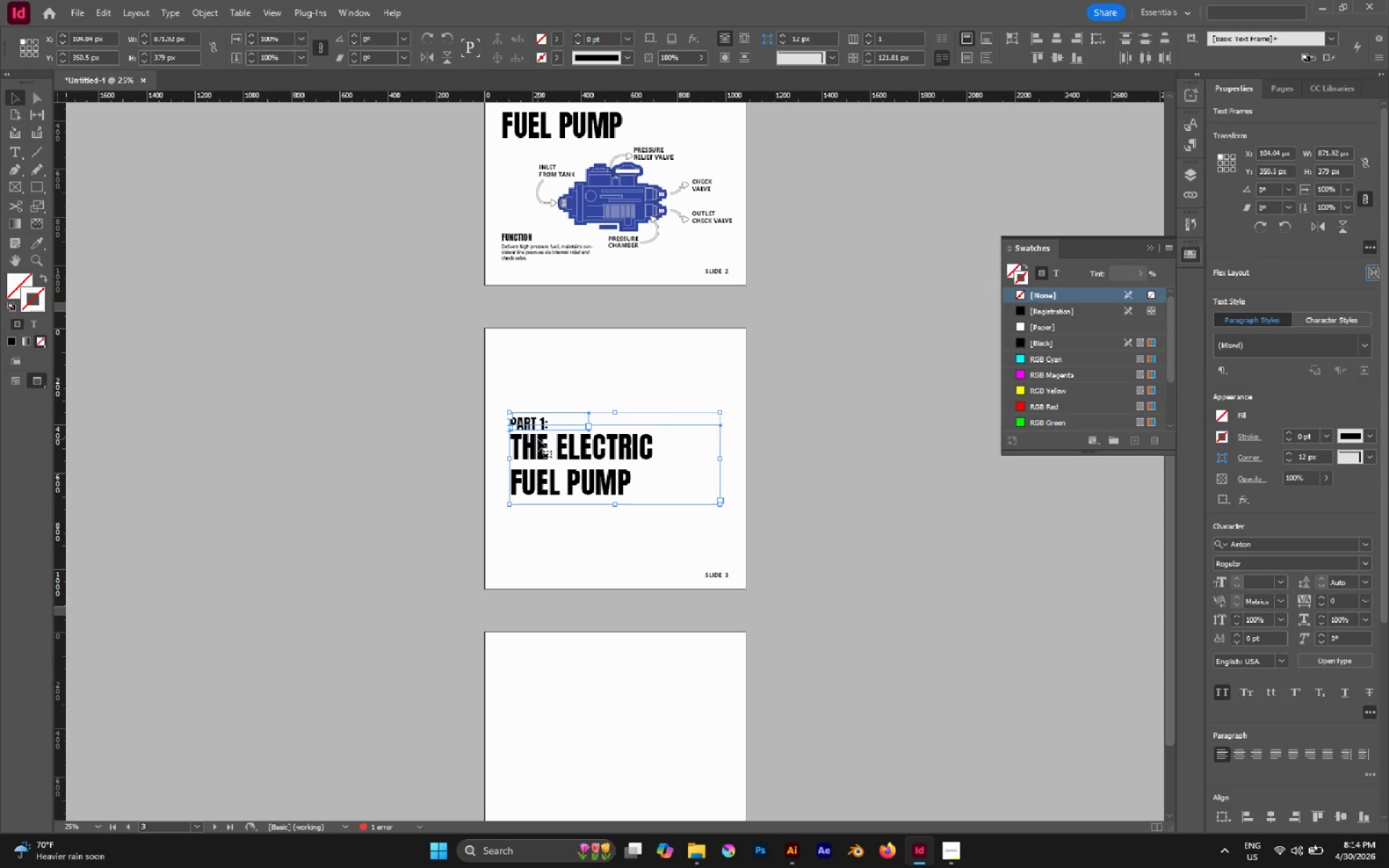 
left_click_drag(start_coordinate=[540, 443], to_coordinate=[543, 384])
 